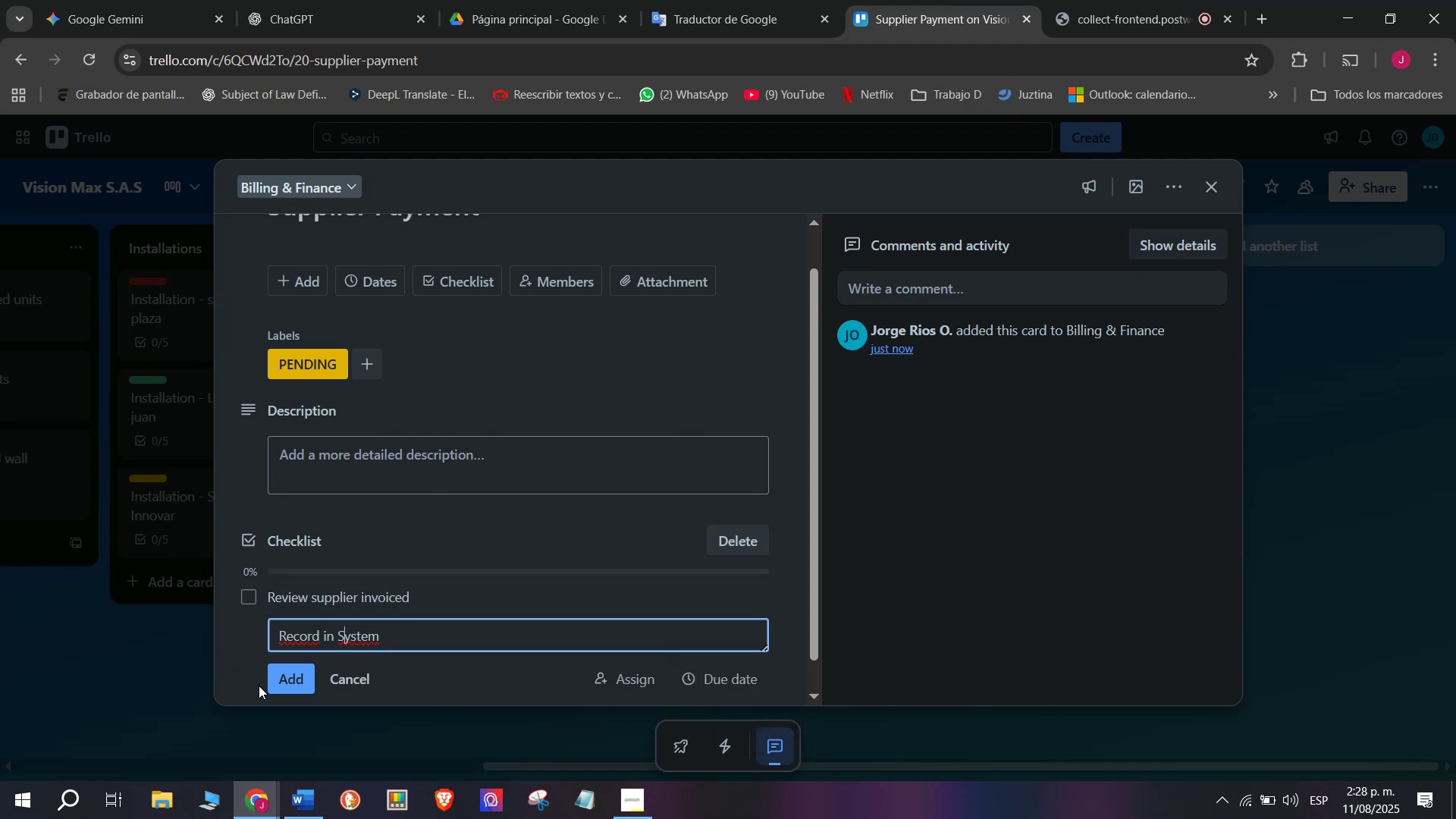 
wait(10.45)
 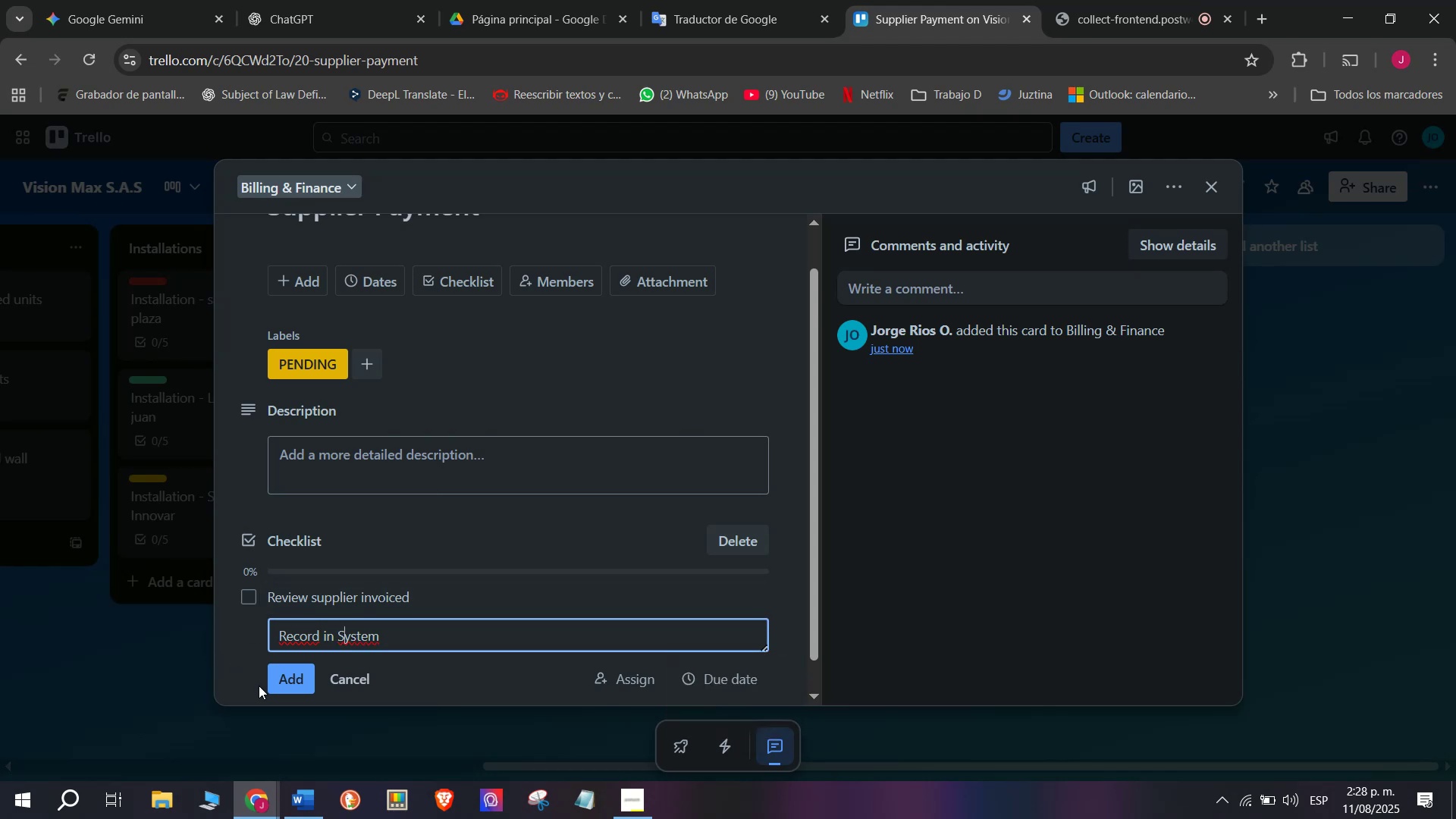 
left_click([267, 684])
 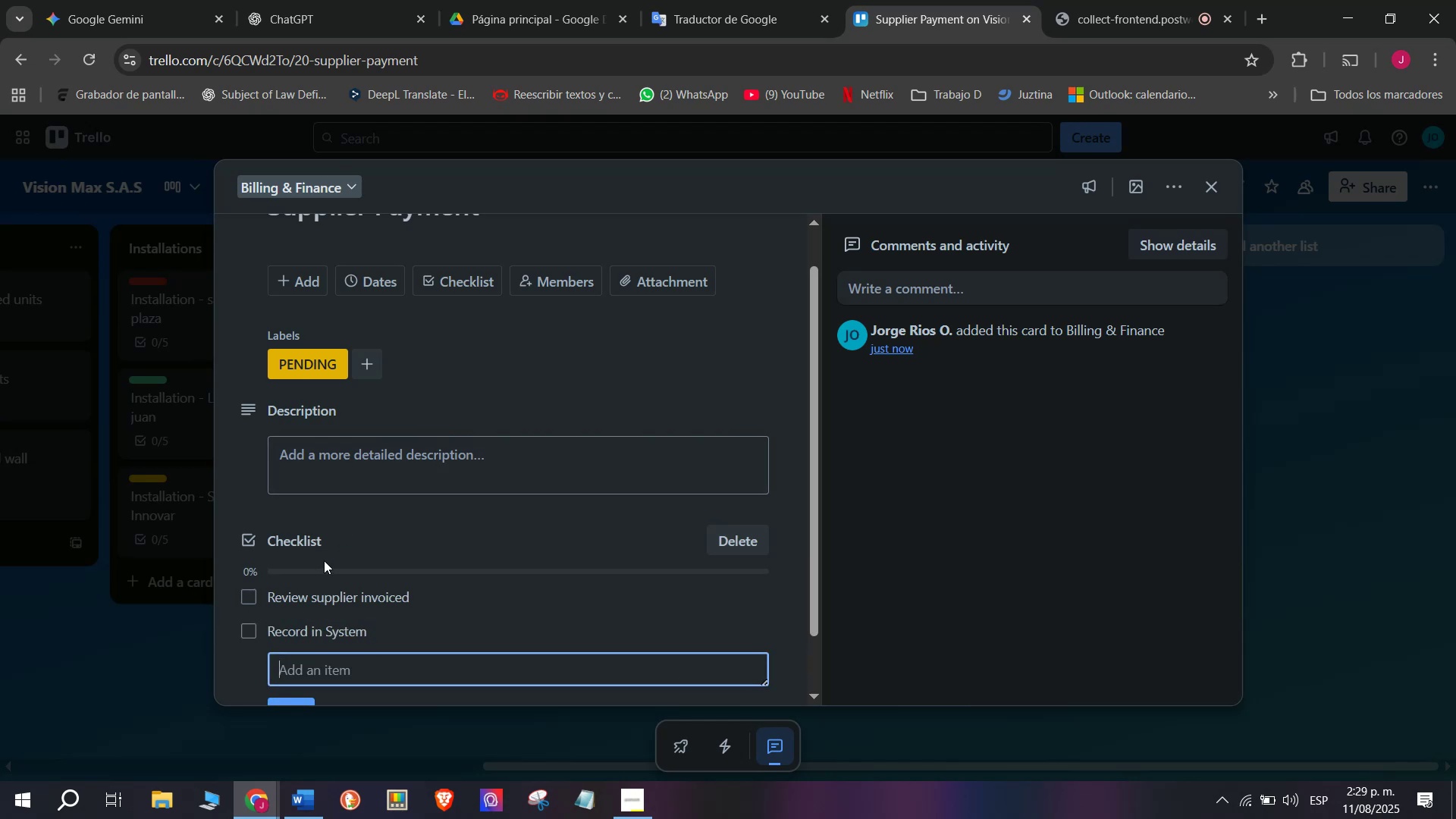 
wait(12.56)
 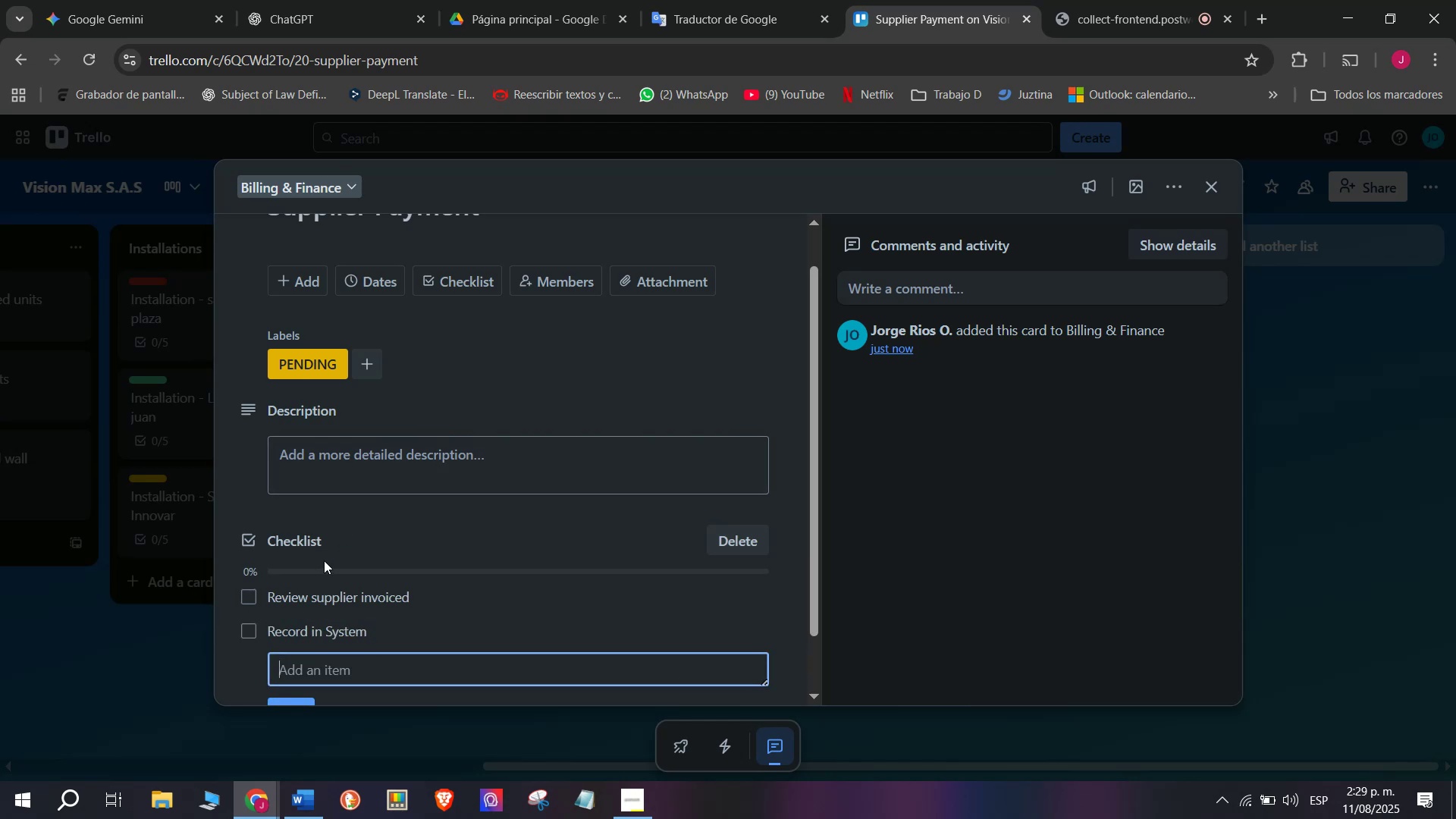 
left_click([356, 636])
 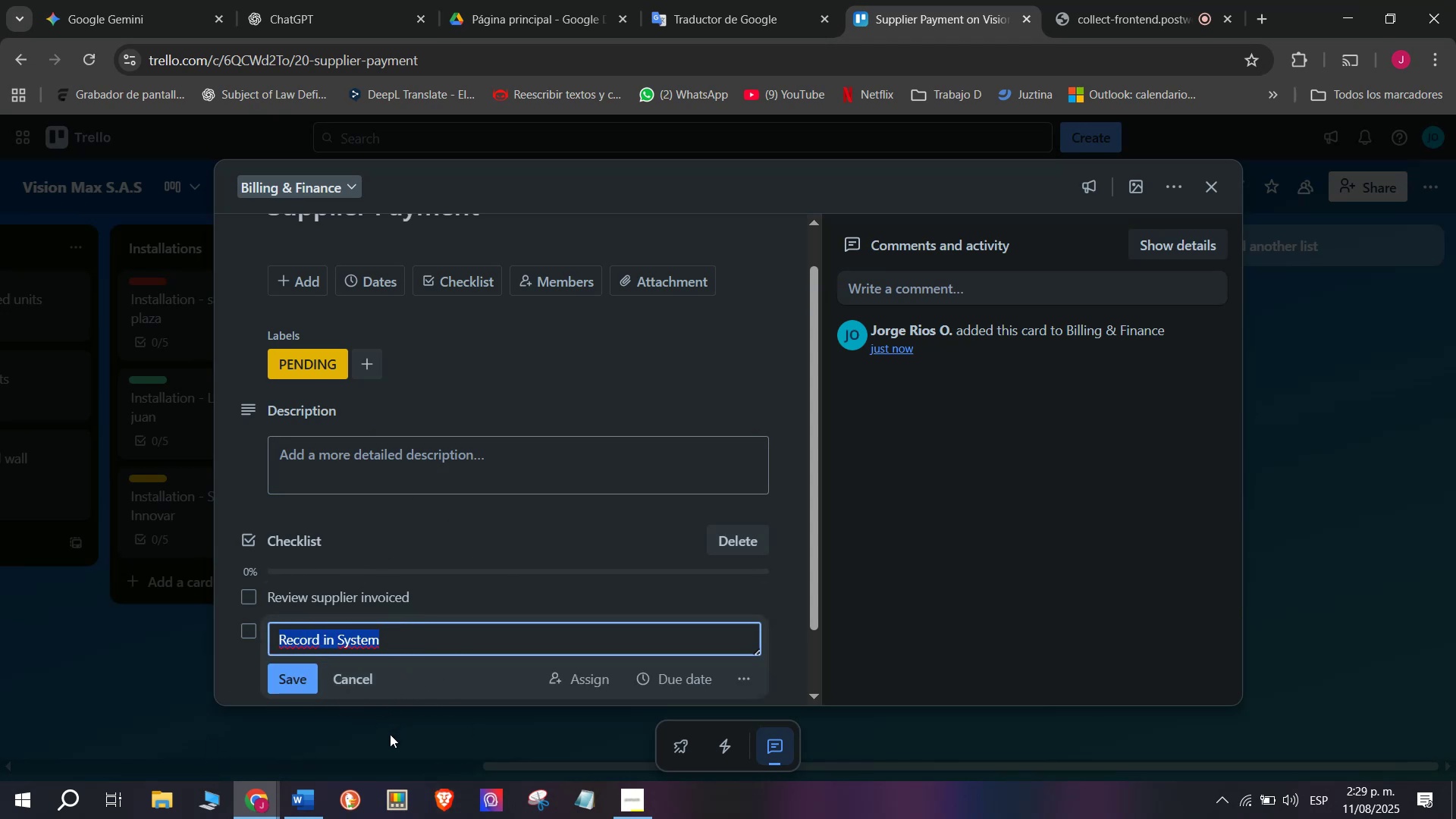 
wait(5.67)
 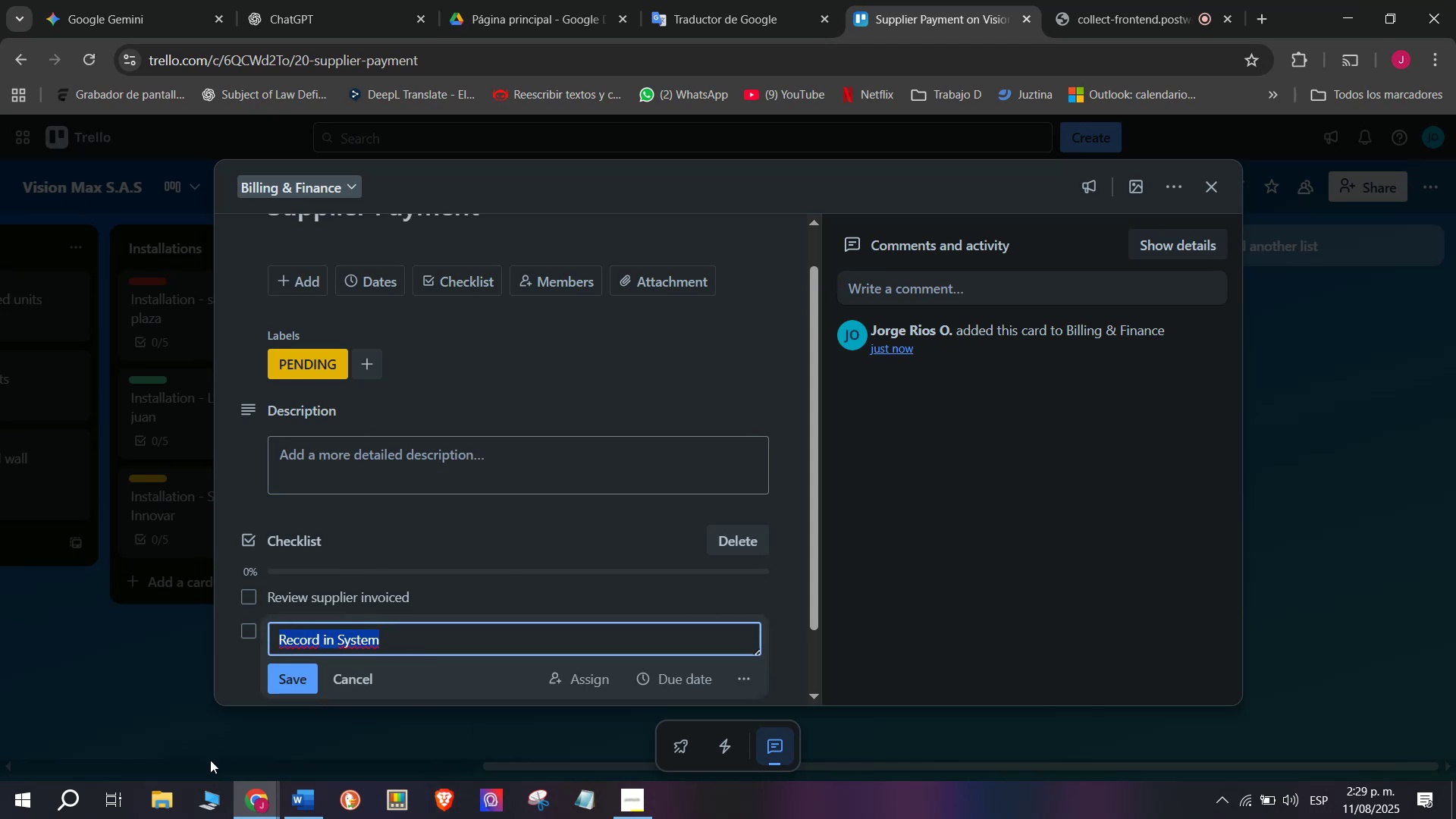 
key(CapsLock)
 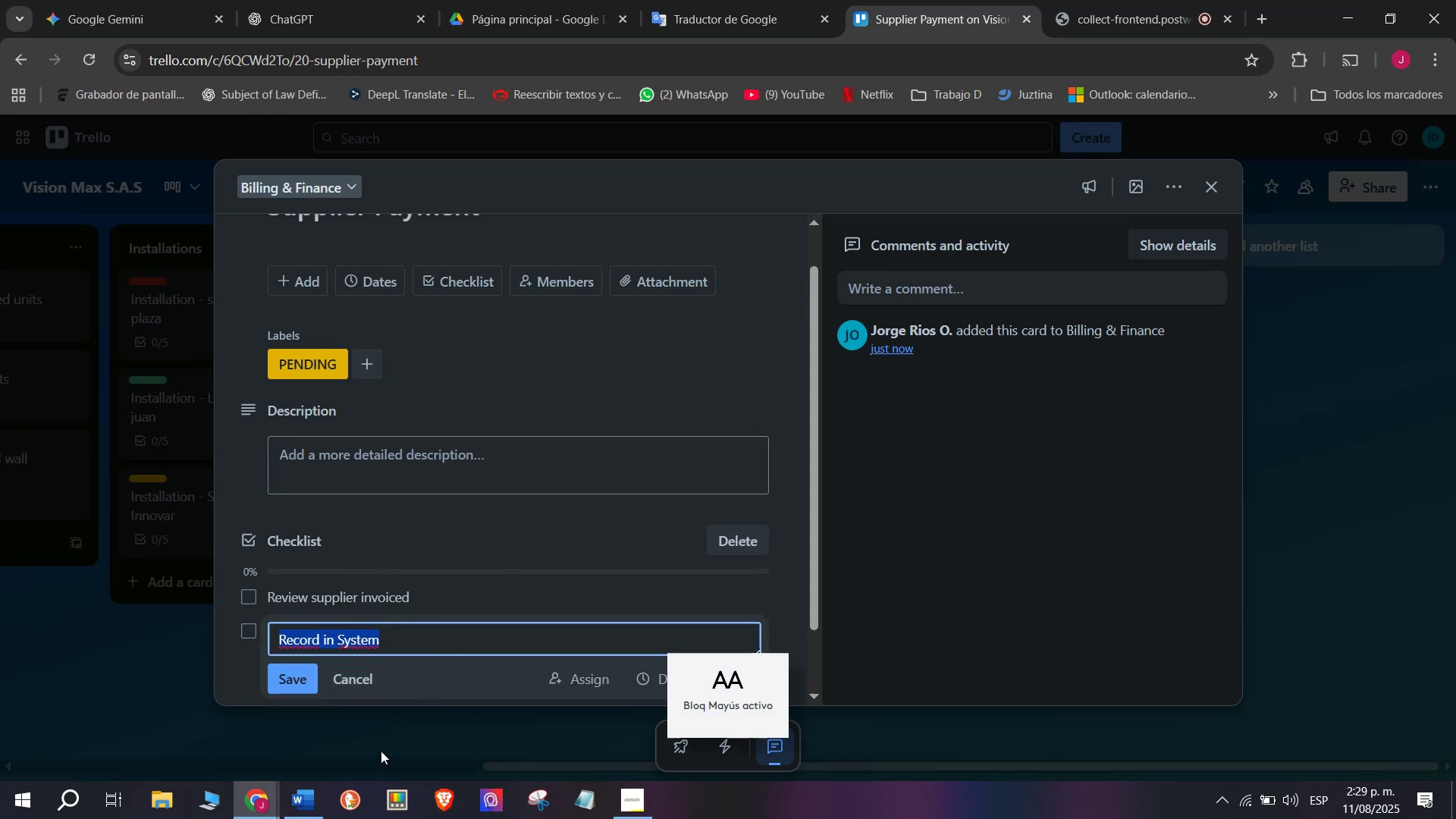 
key(C)
 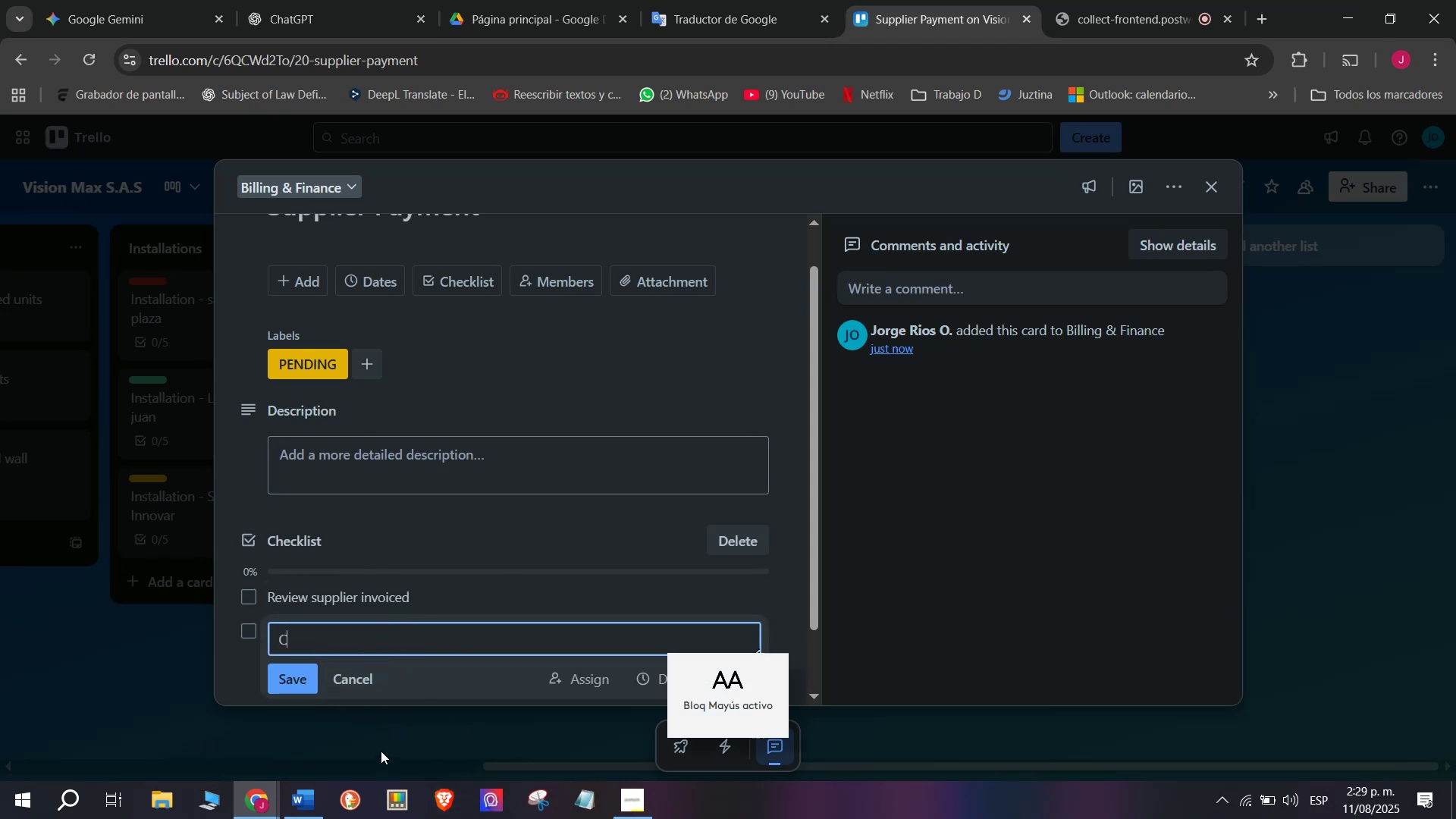 
key(Tab)
 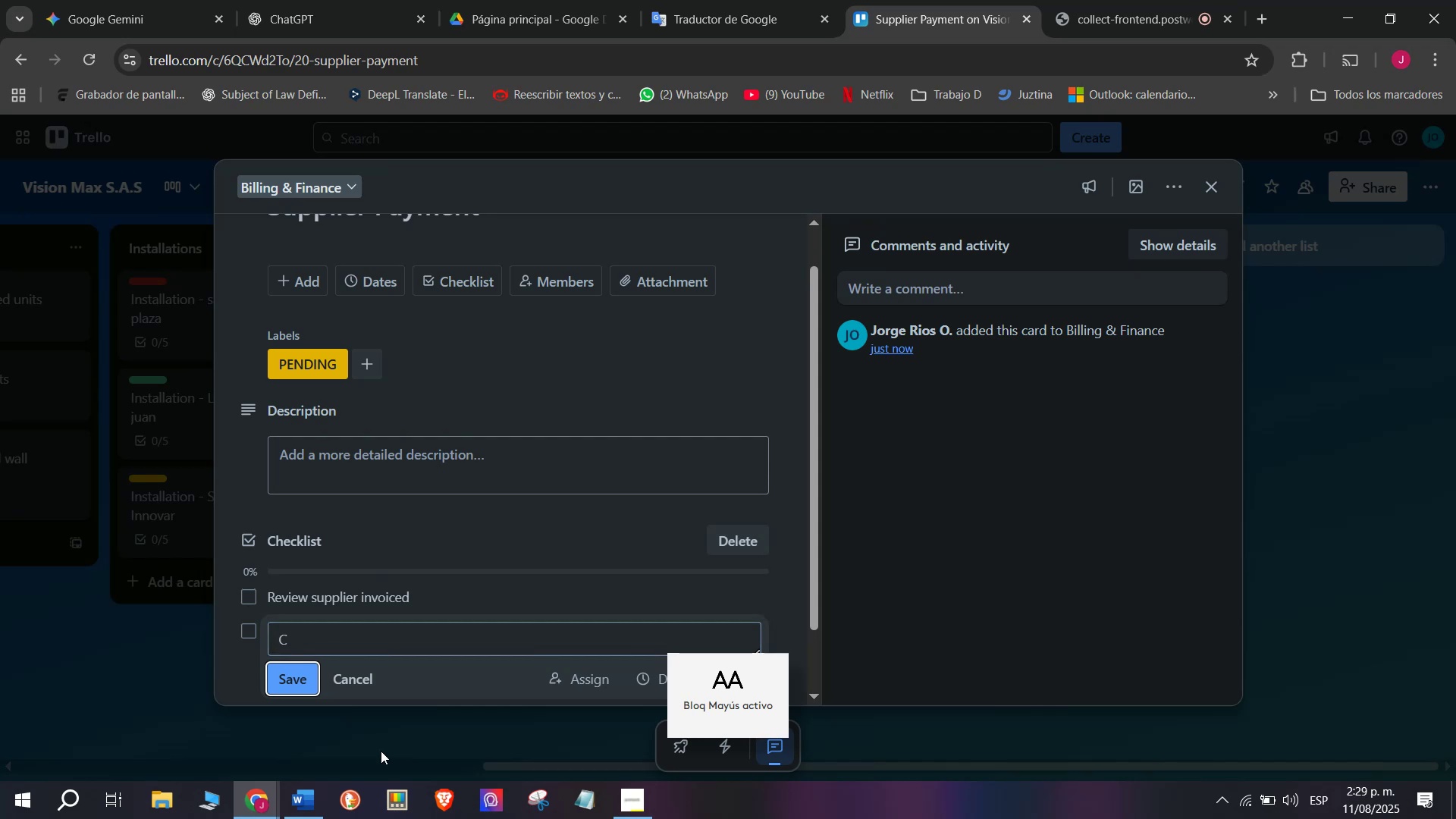 
key(O)
 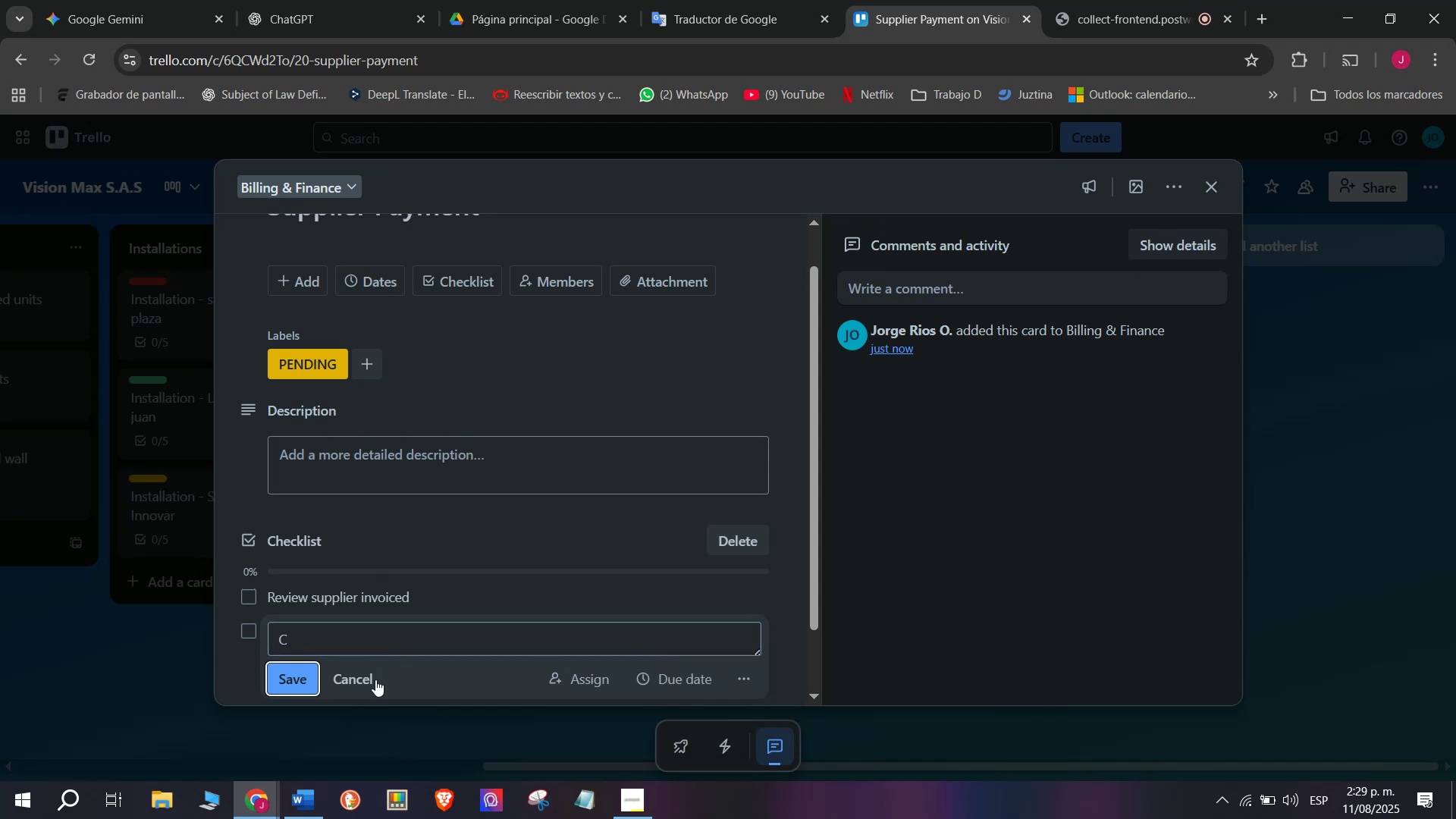 
left_click([388, 651])
 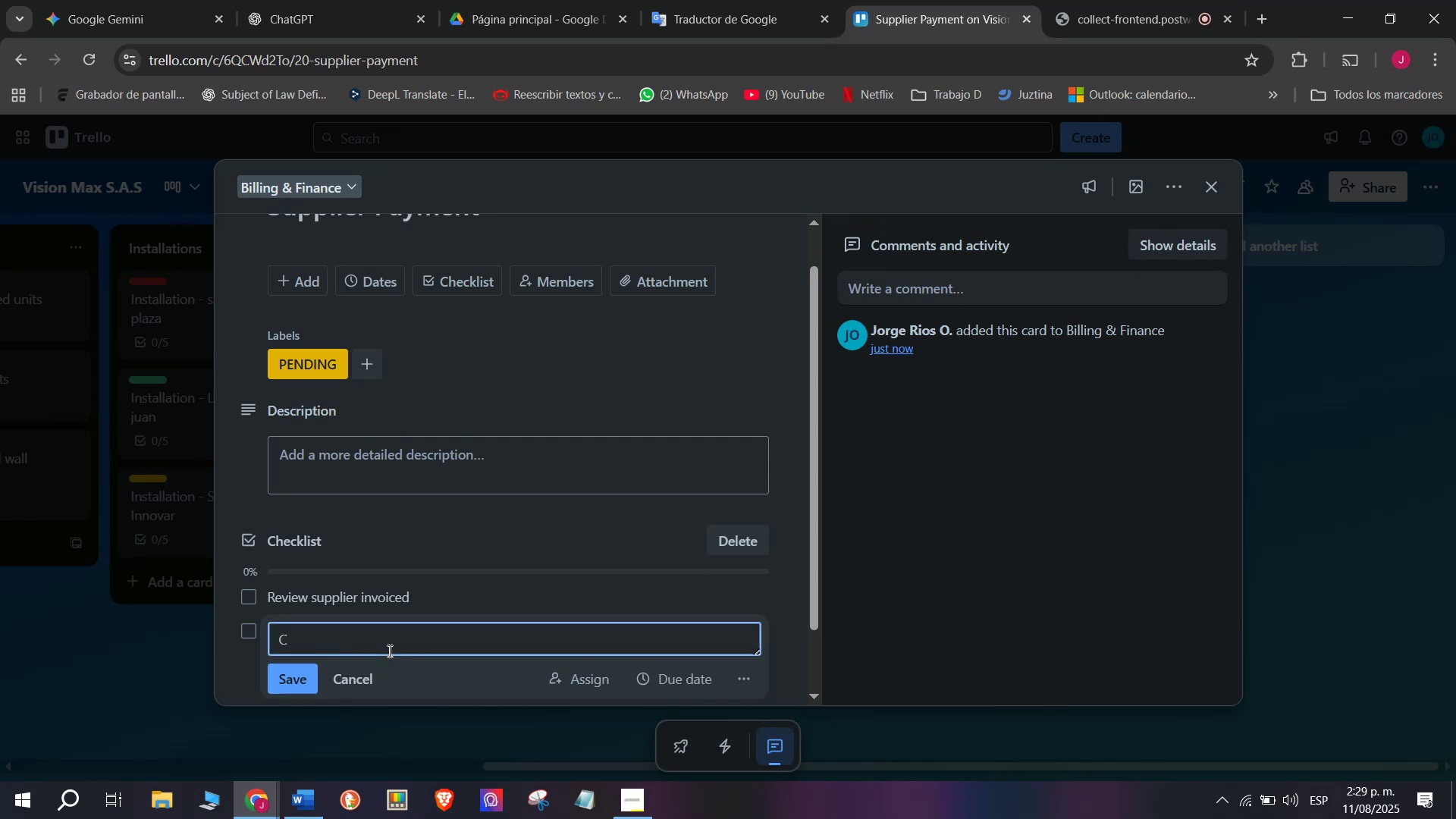 
type(O)
key(Backspace)
type(onfirm )
 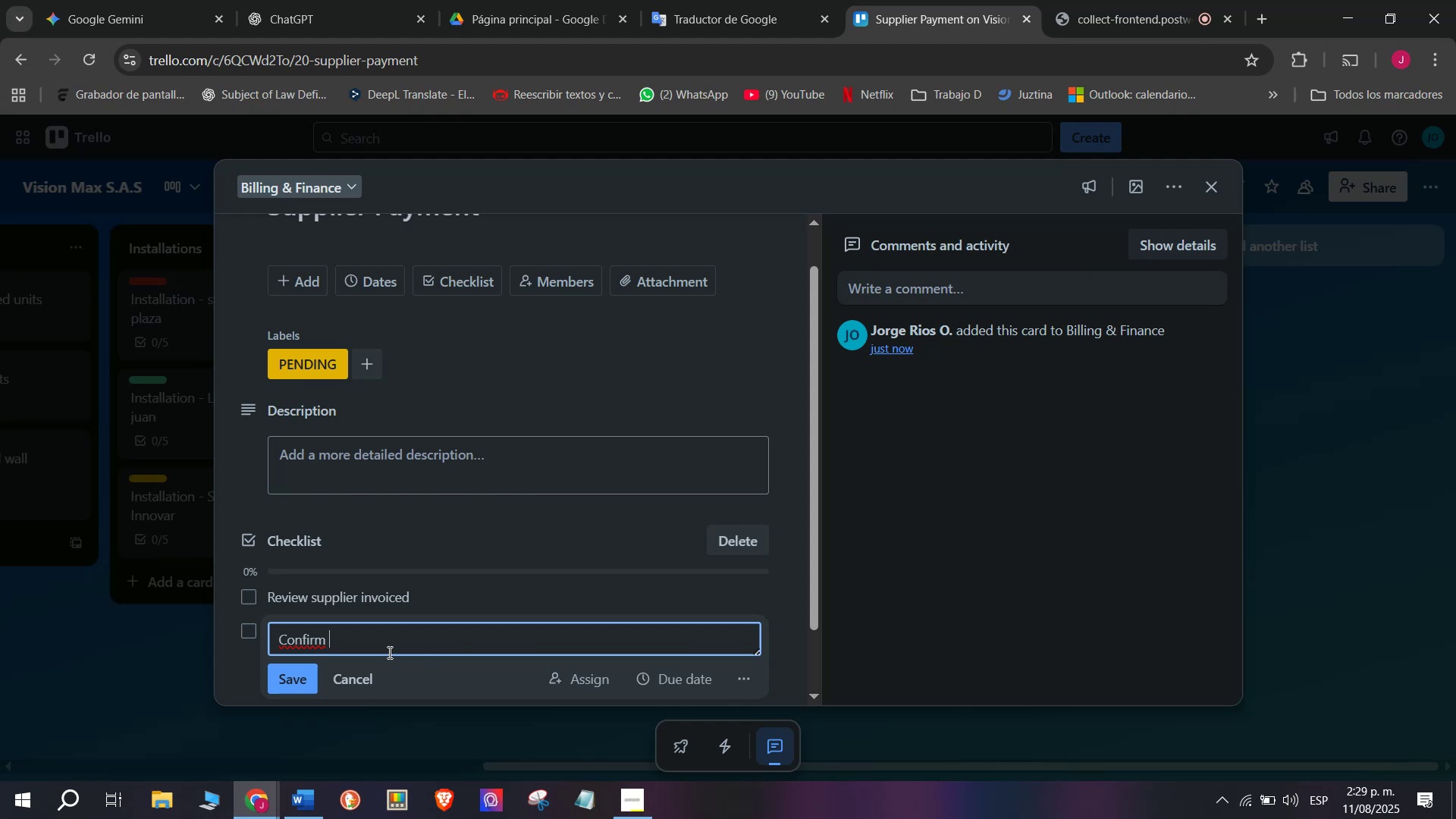 
type(goods received)
 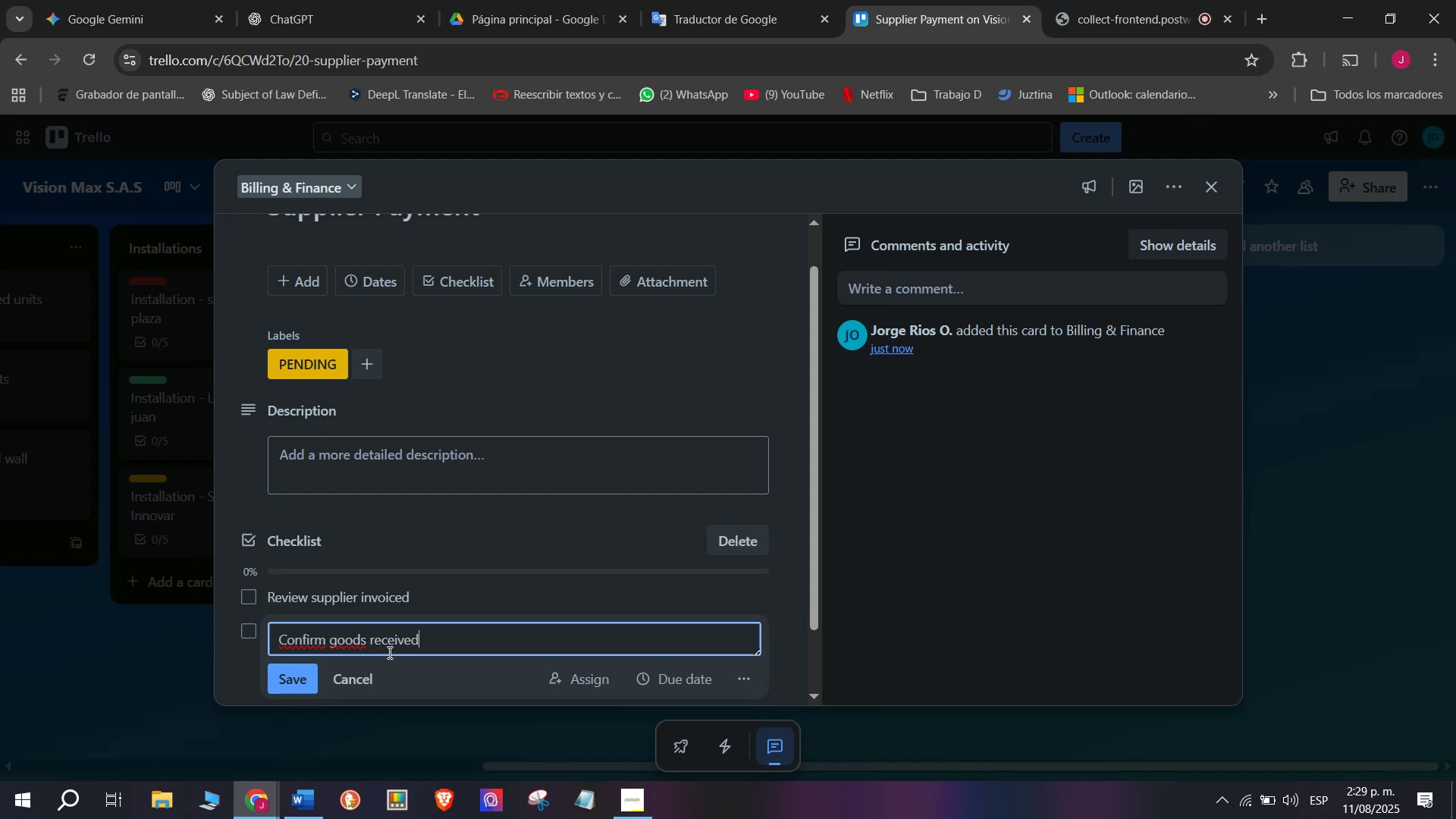 
key(Enter)
 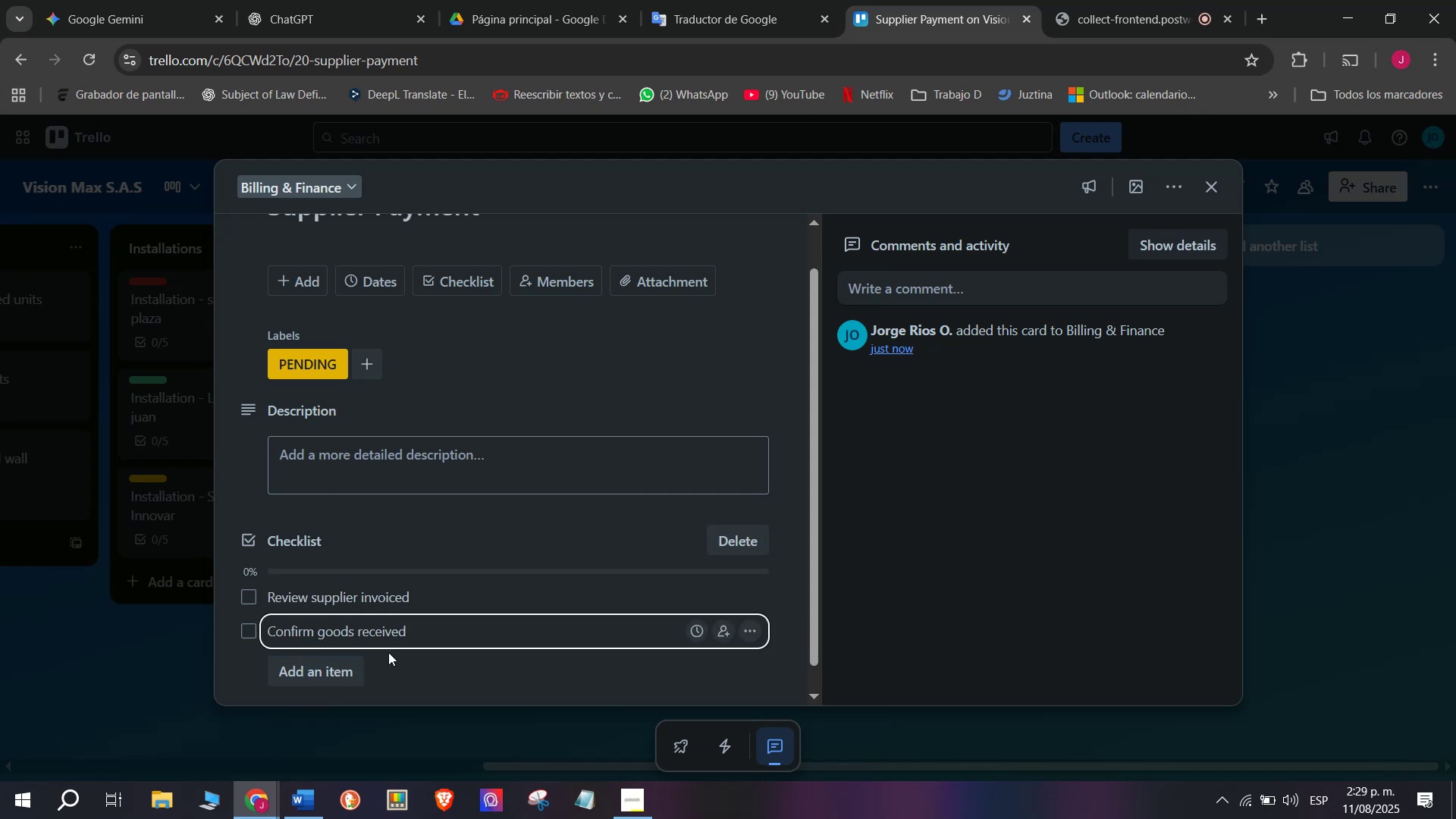 
key(Enter)
 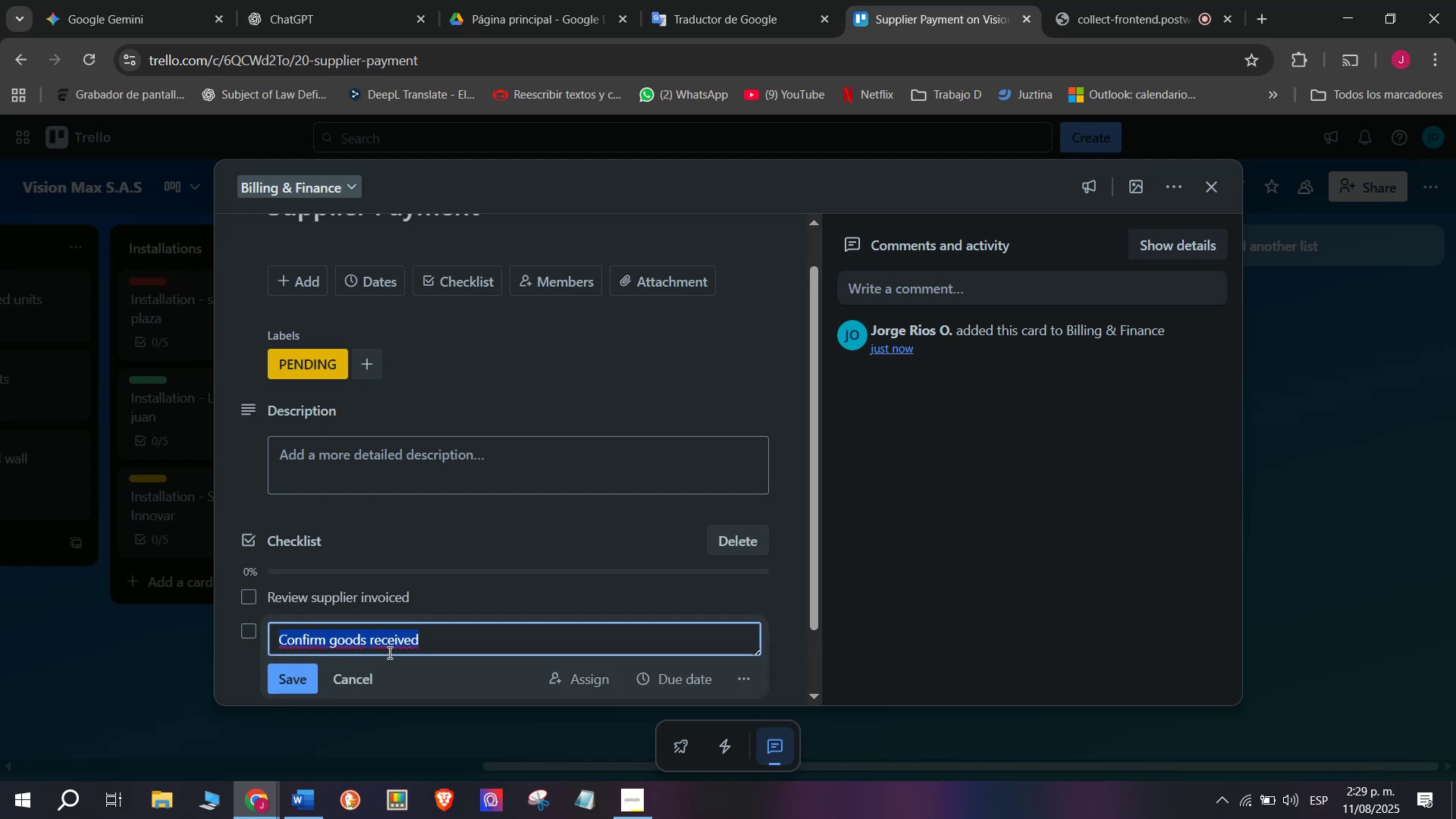 
key(Enter)
 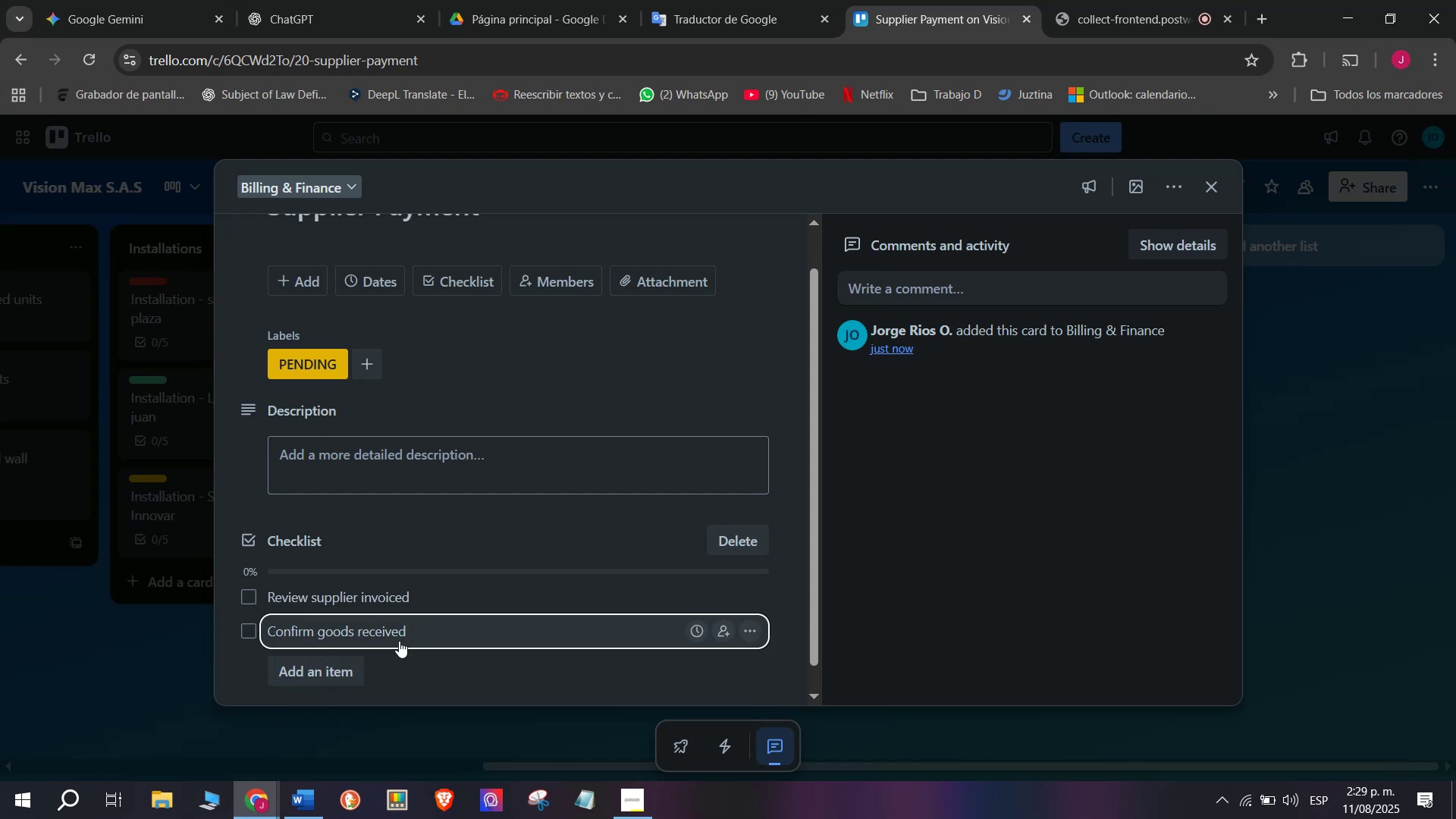 
scroll: coordinate [535, 623], scroll_direction: down, amount: 1.0
 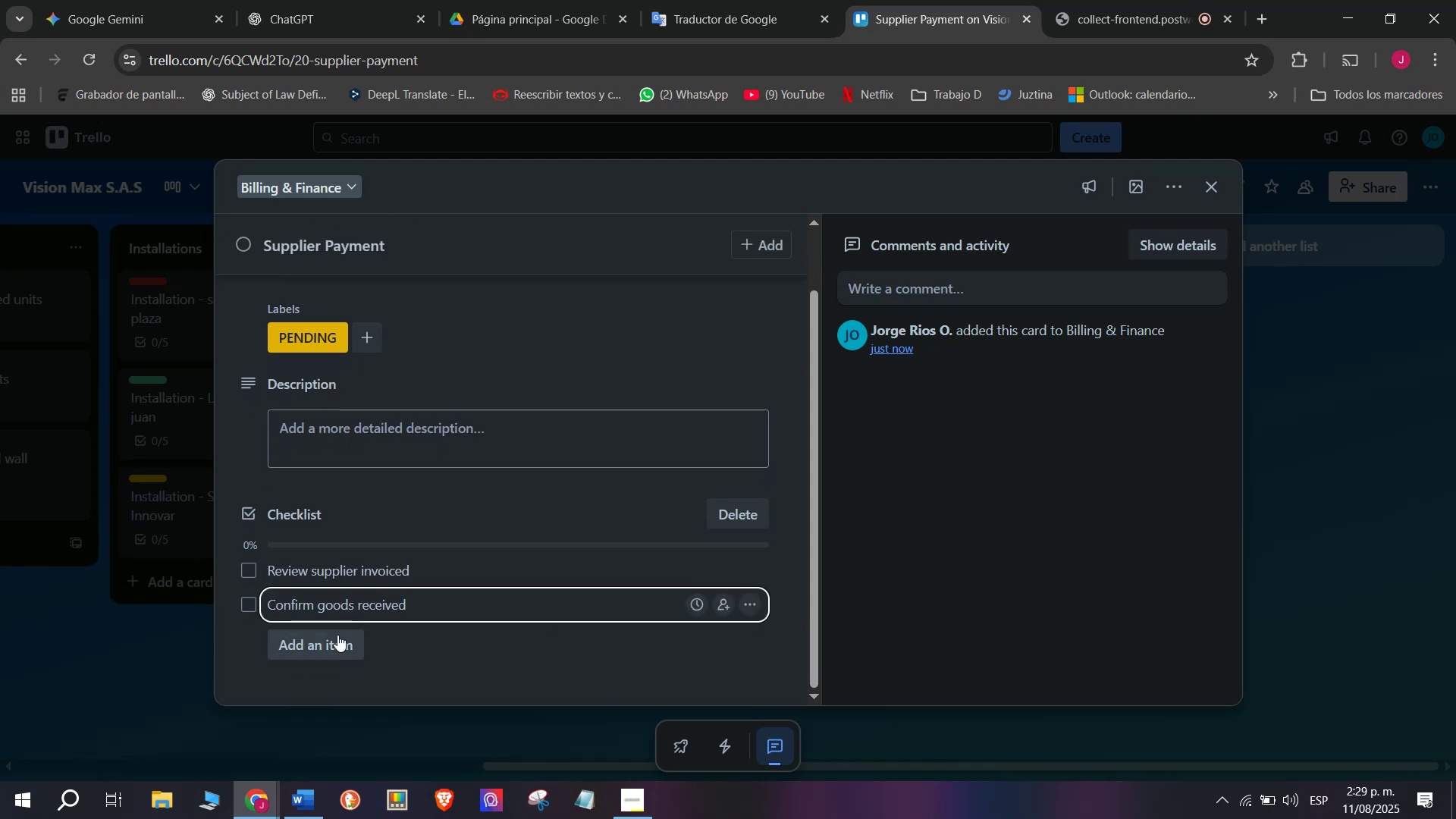 
left_click([337, 635])
 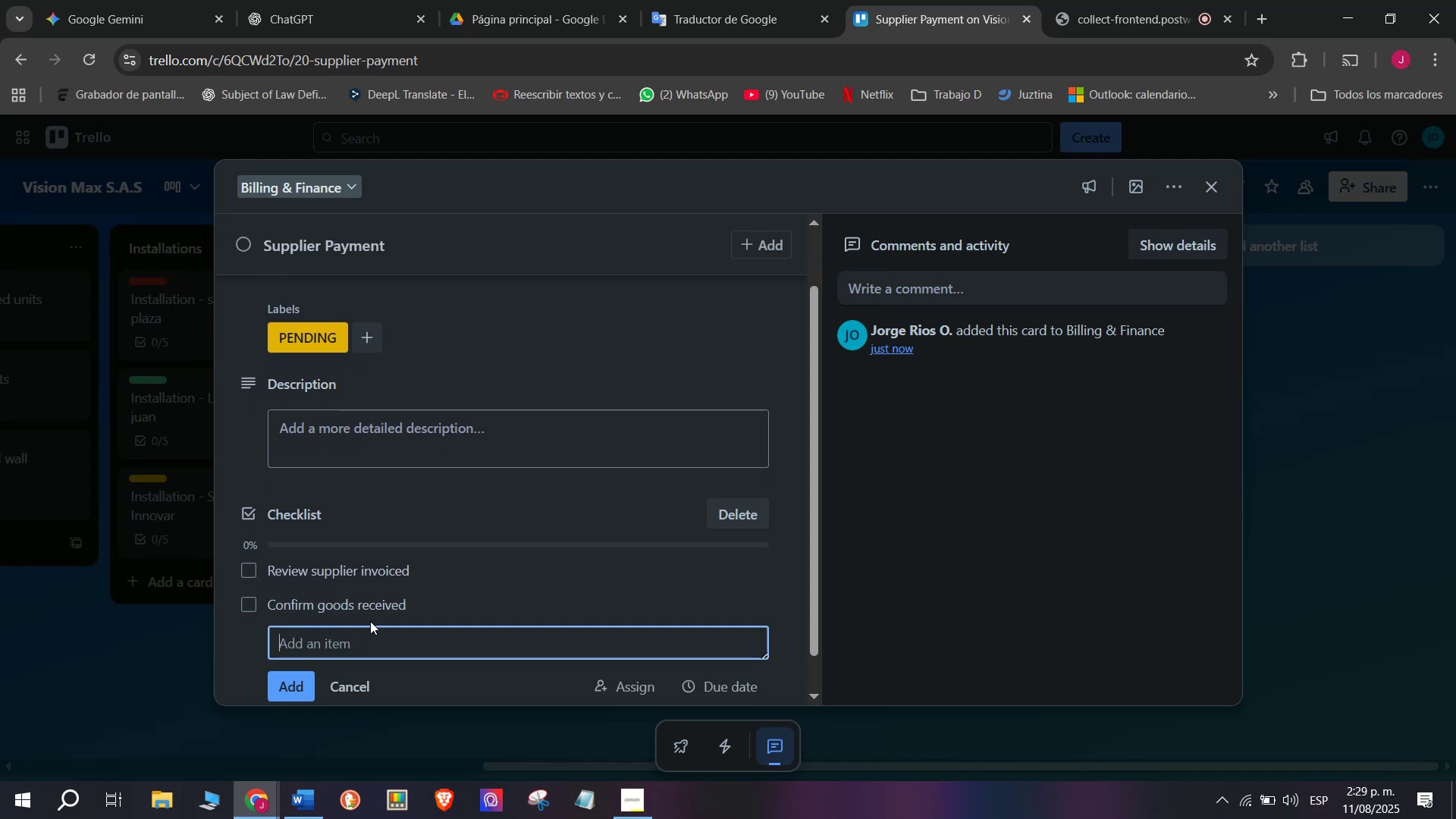 
scroll: coordinate [343, 604], scroll_direction: down, amount: 8.0
 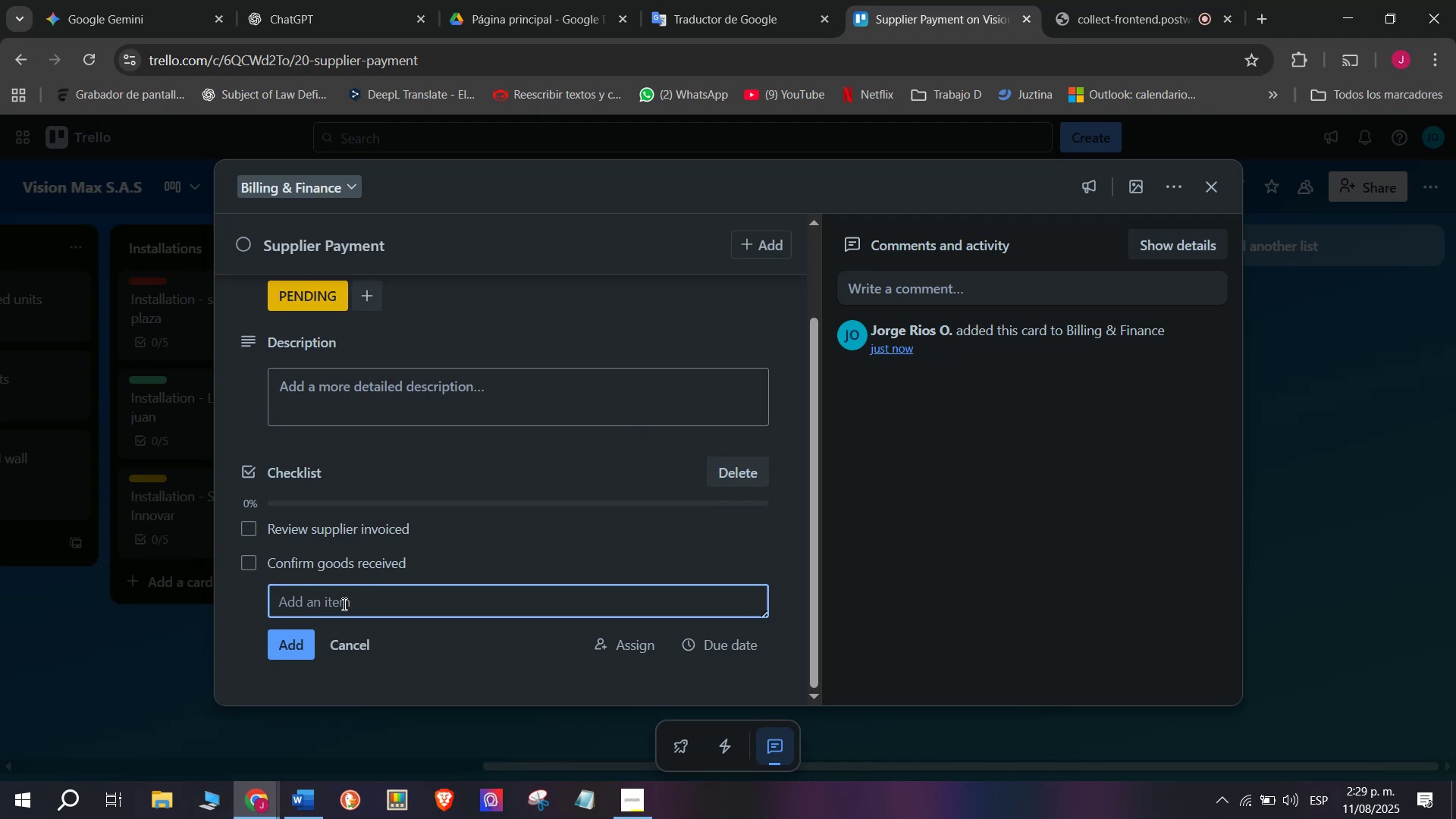 
wait(5.77)
 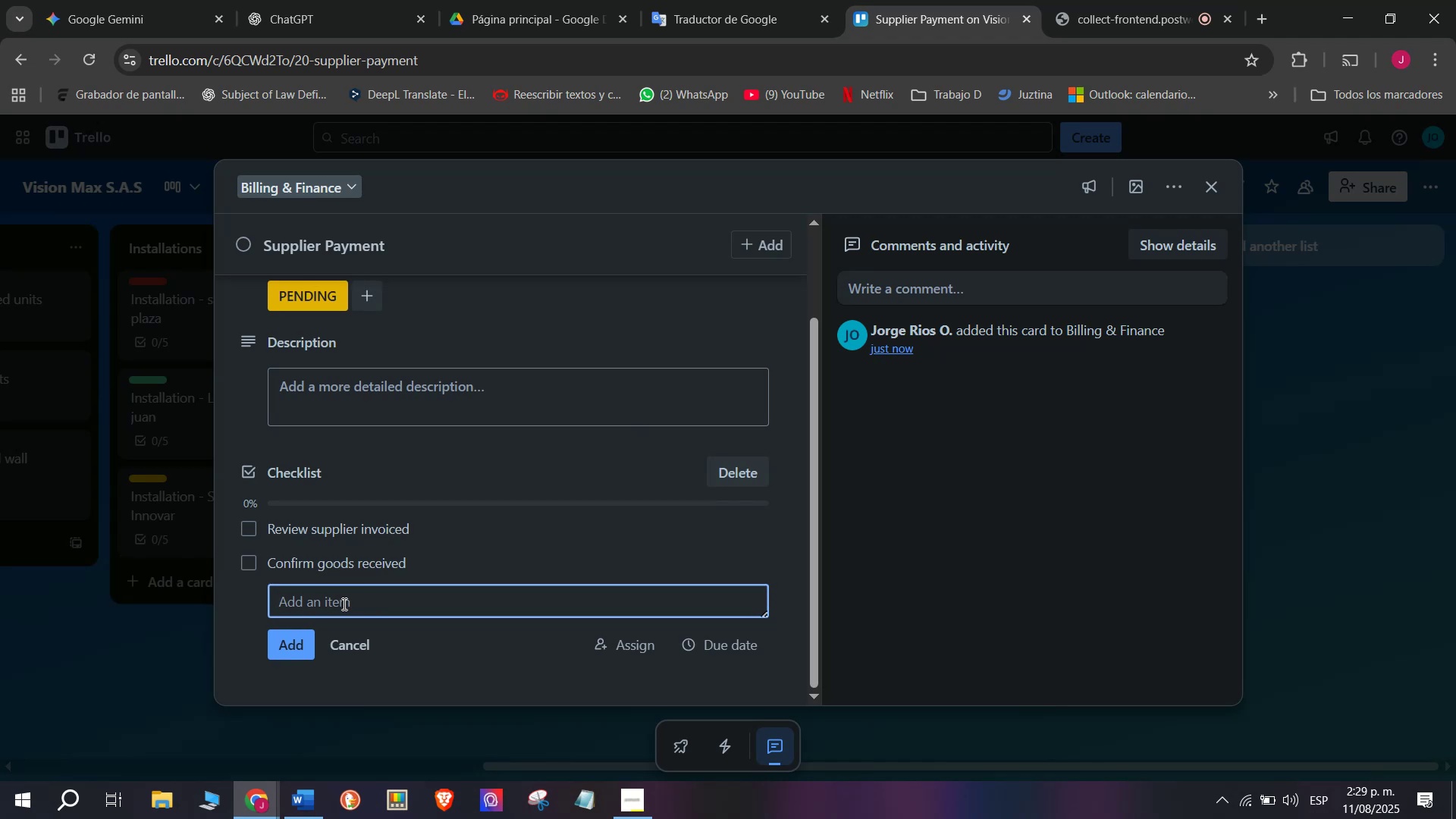 
type(Approve payment )
 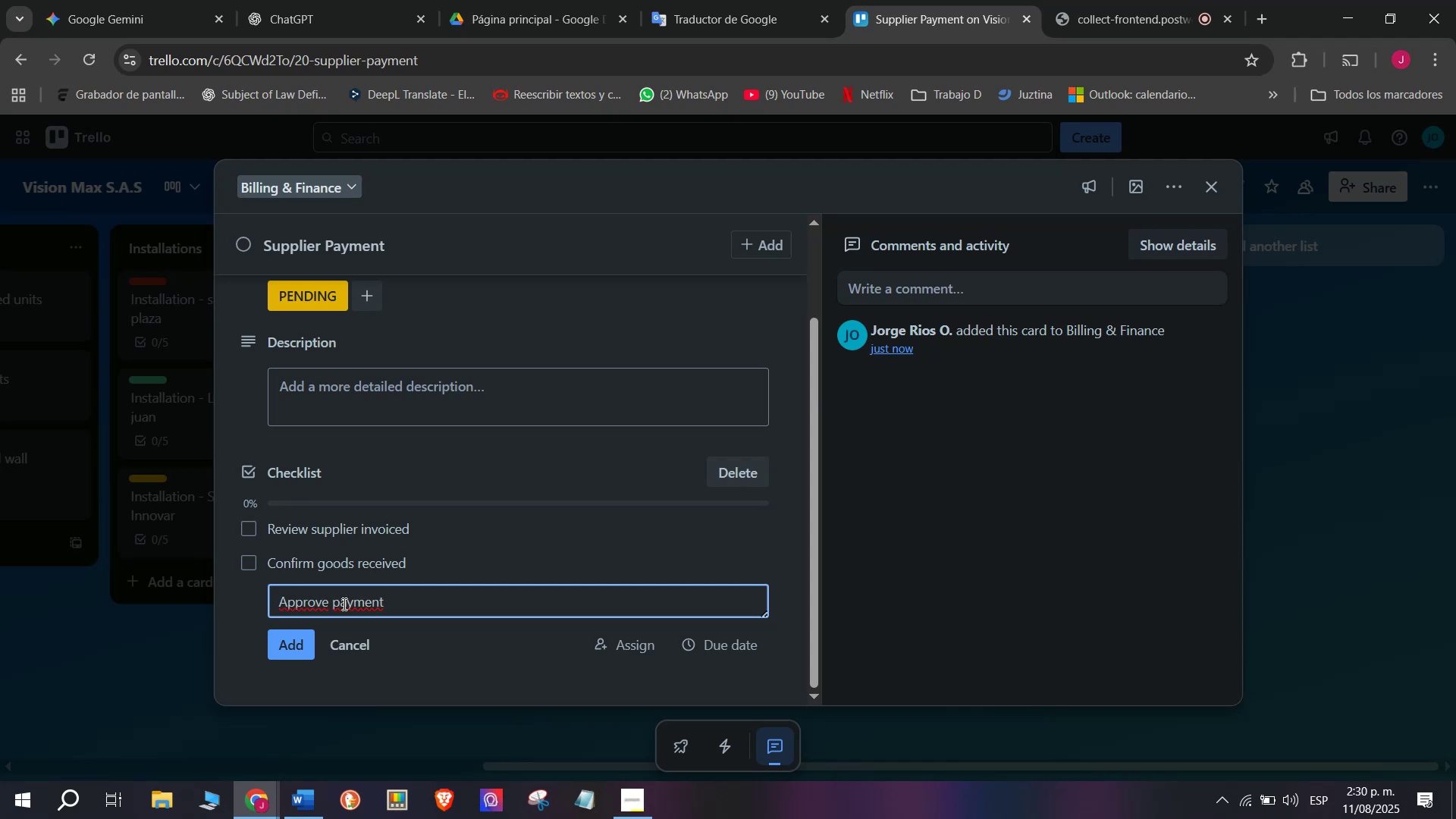 
key(Enter)
 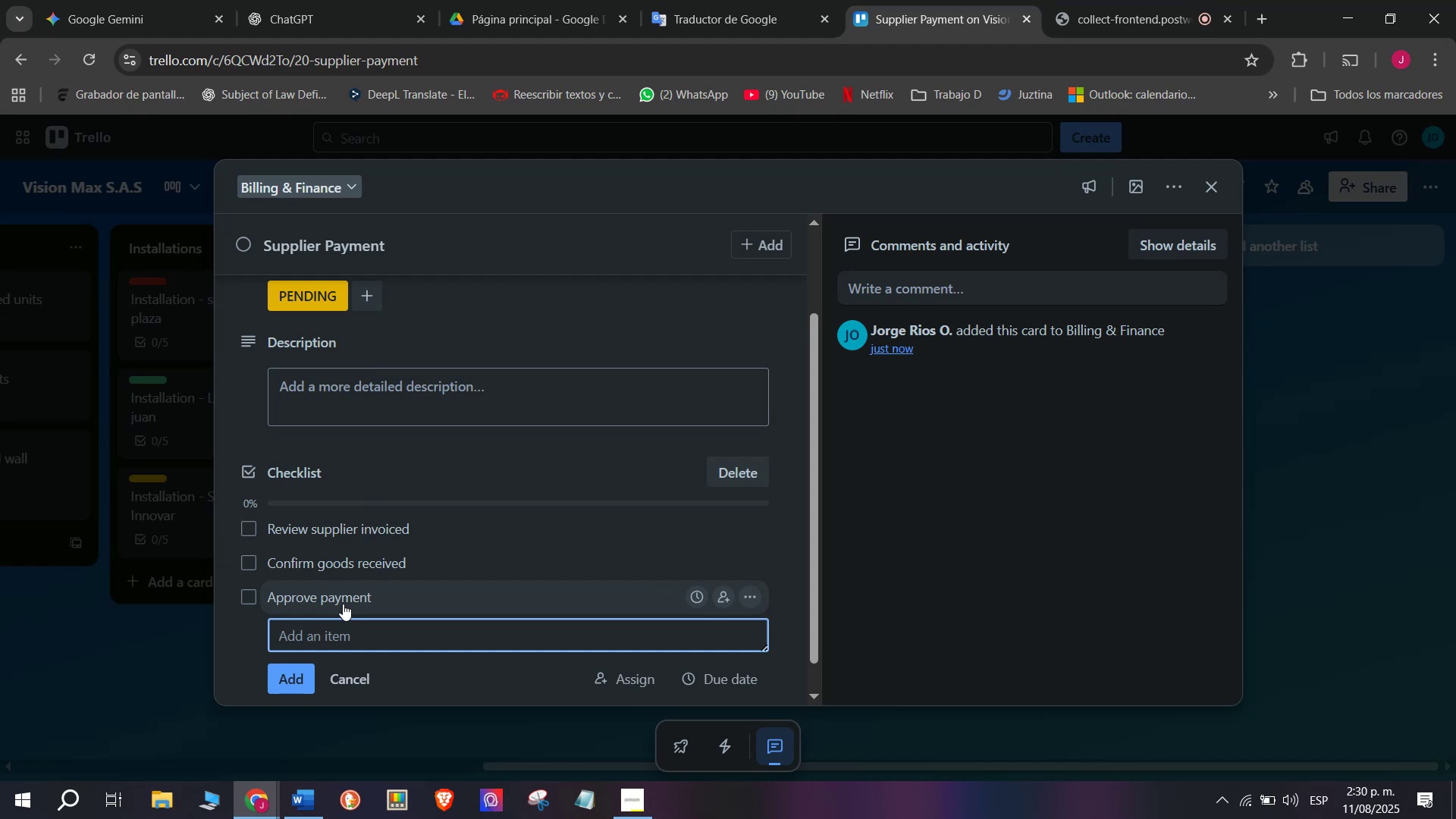 
type(Process transfer)
 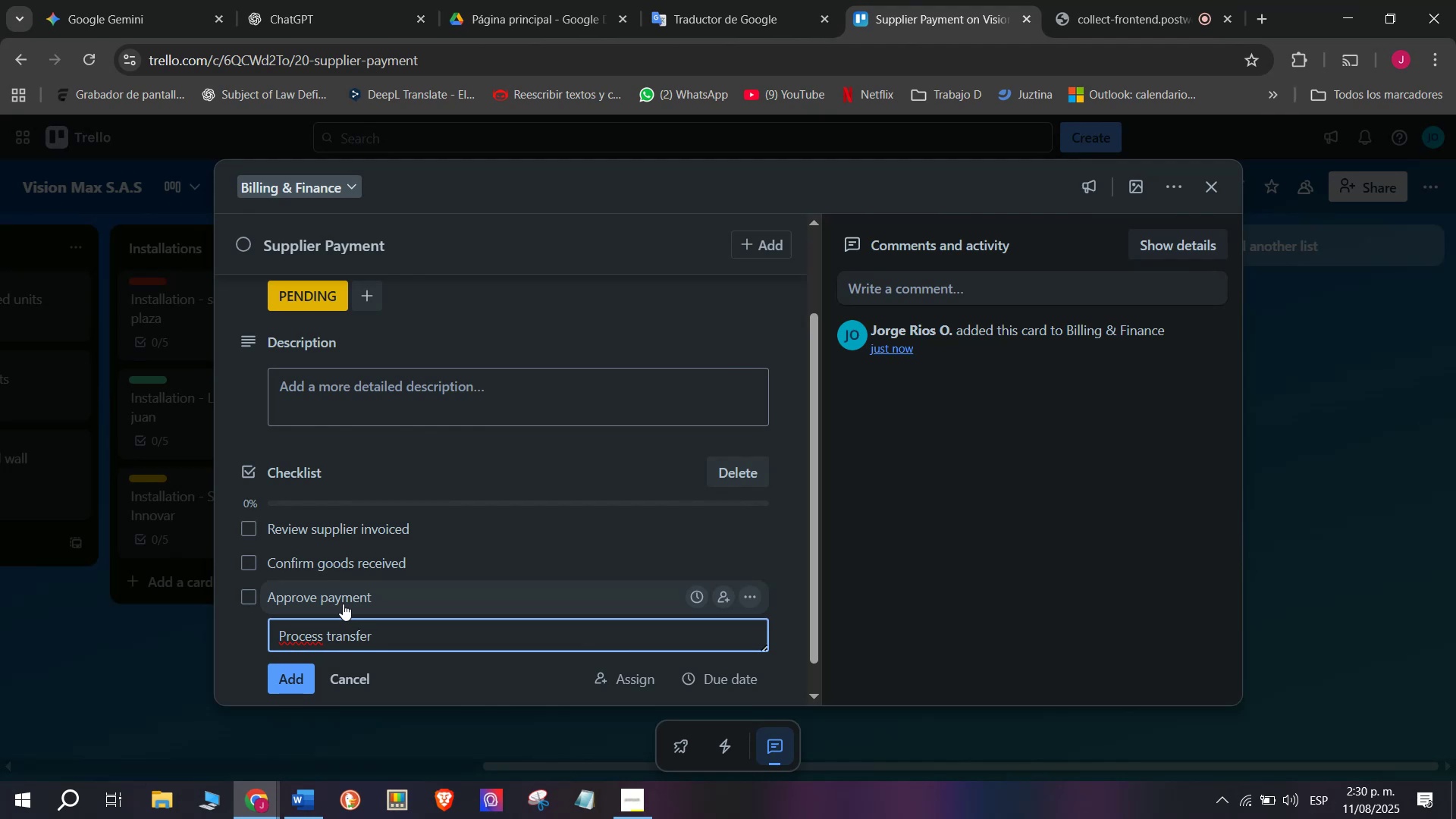 
key(Enter)
 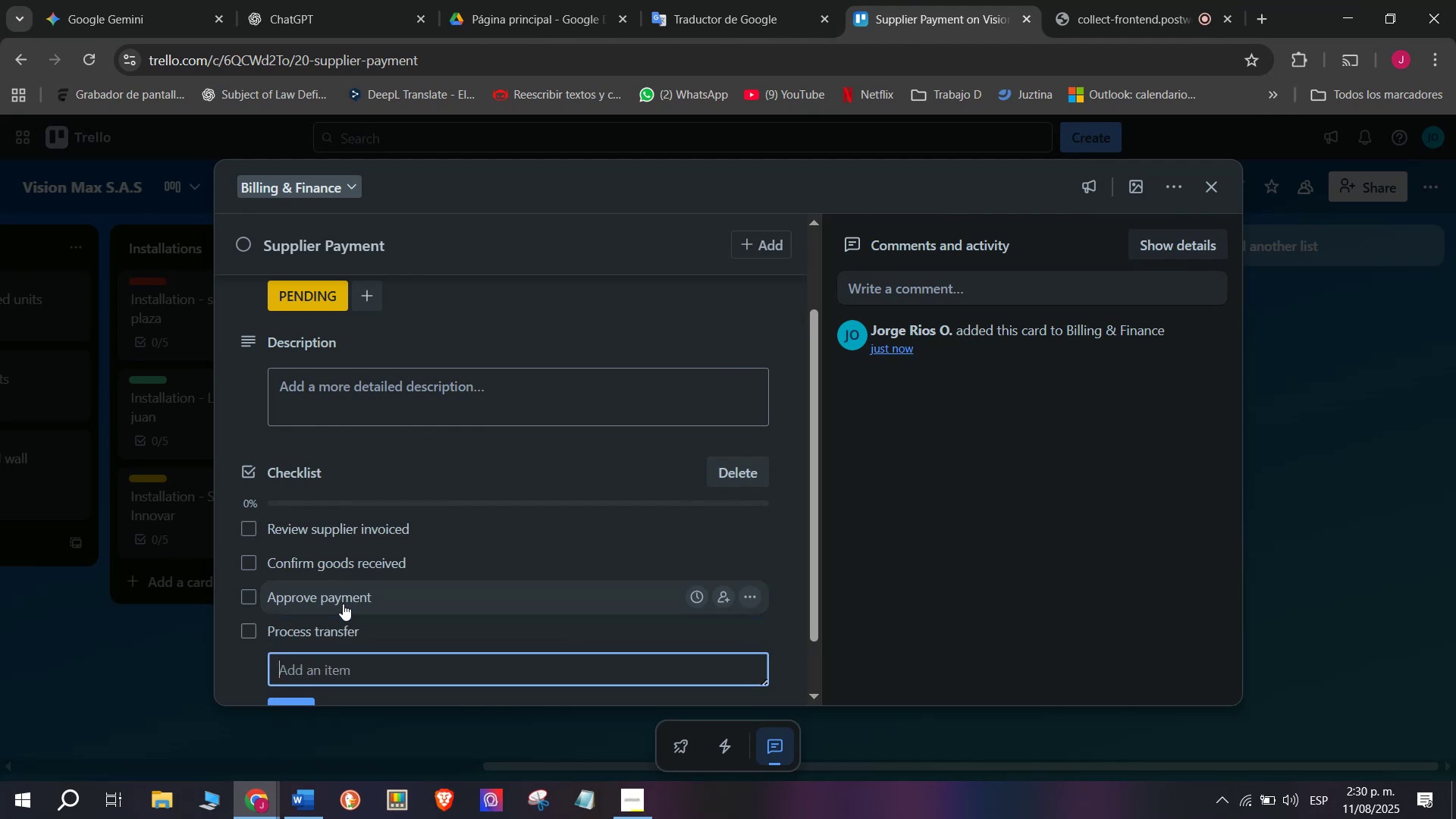 
type(Confirm supple)
key(Backspace)
type(ier)
 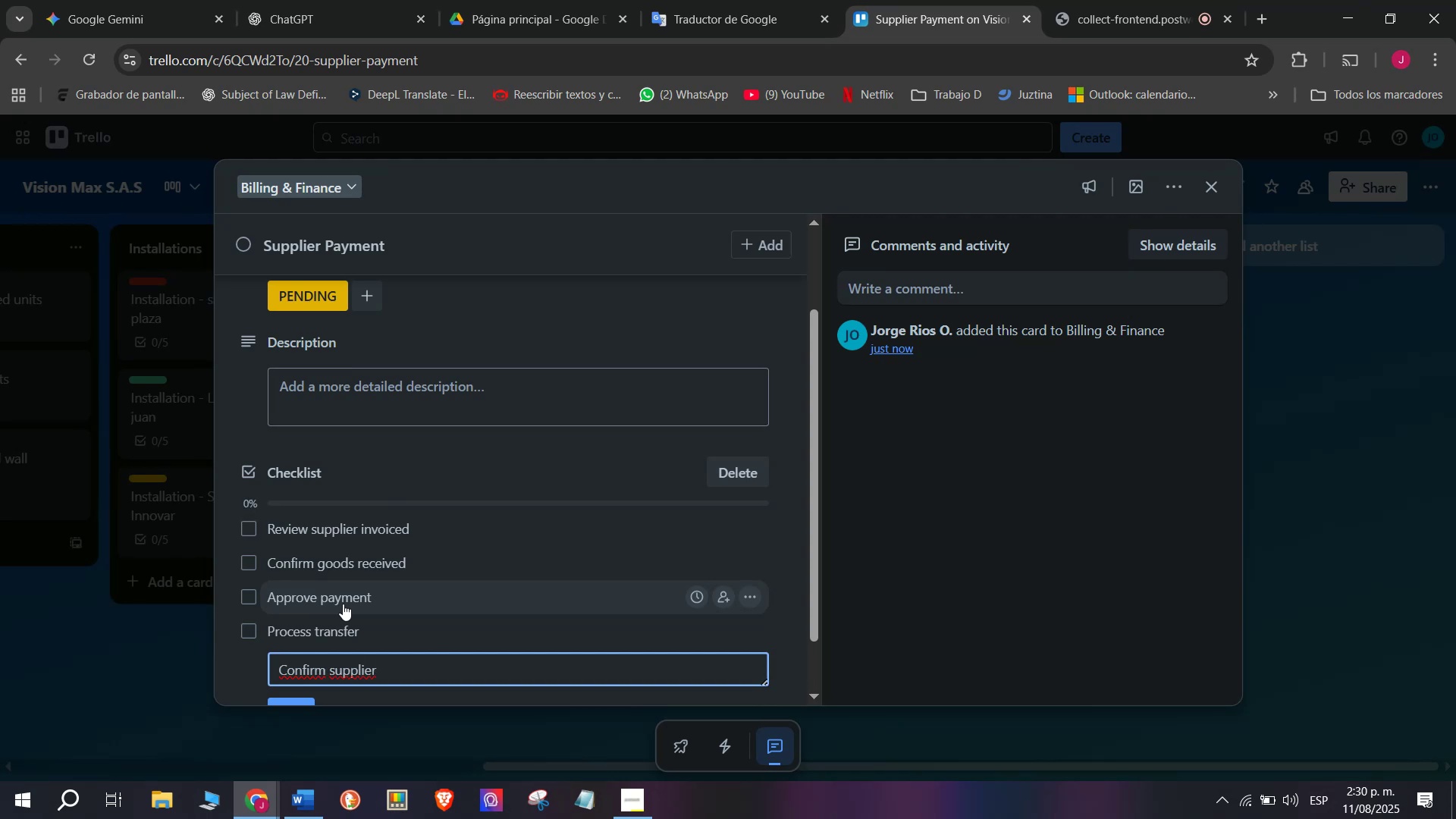 
type( recepci)
 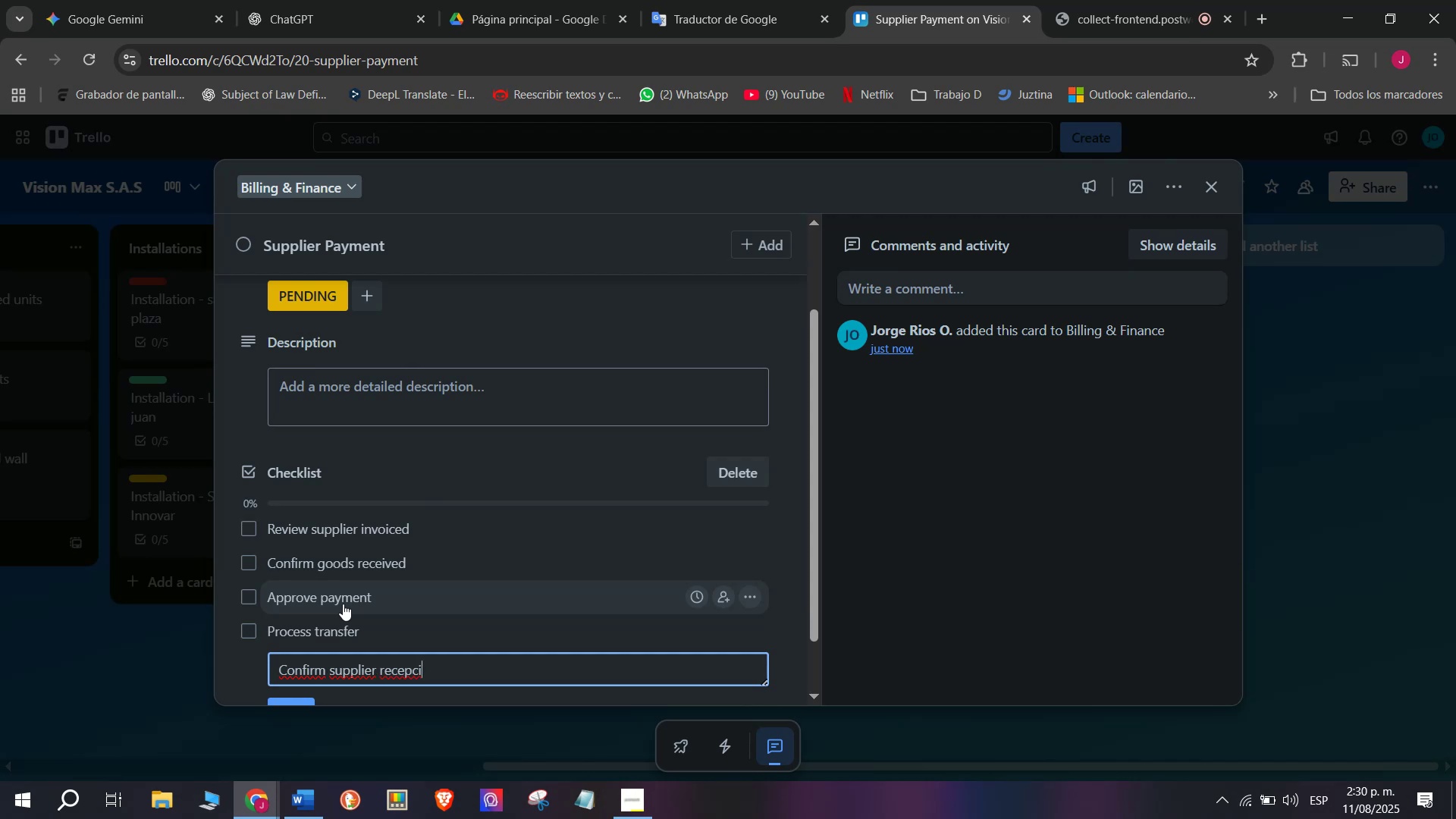 
key(Backspace)
key(Backspace)
type(tion)
 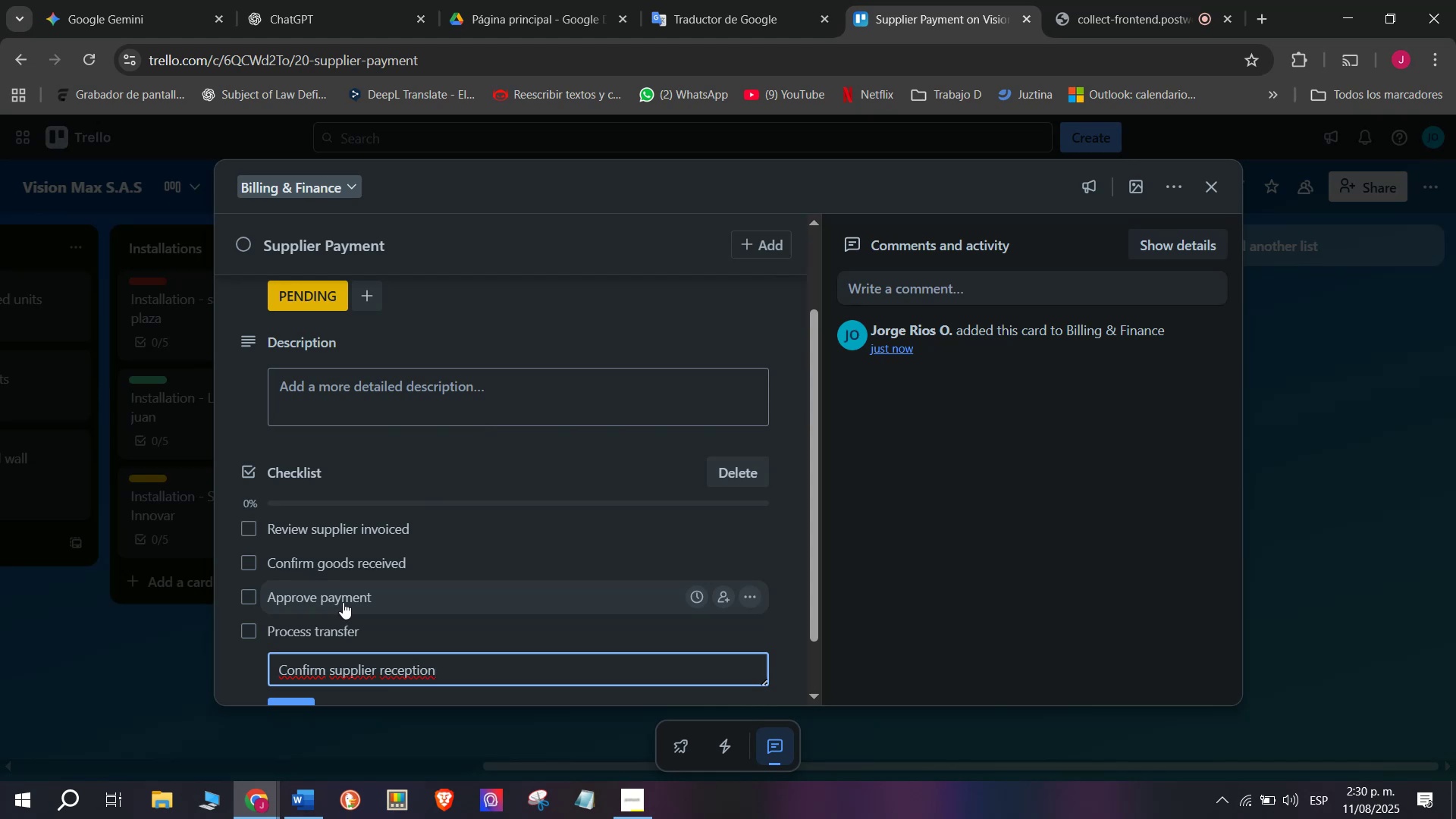 
wait(7.0)
 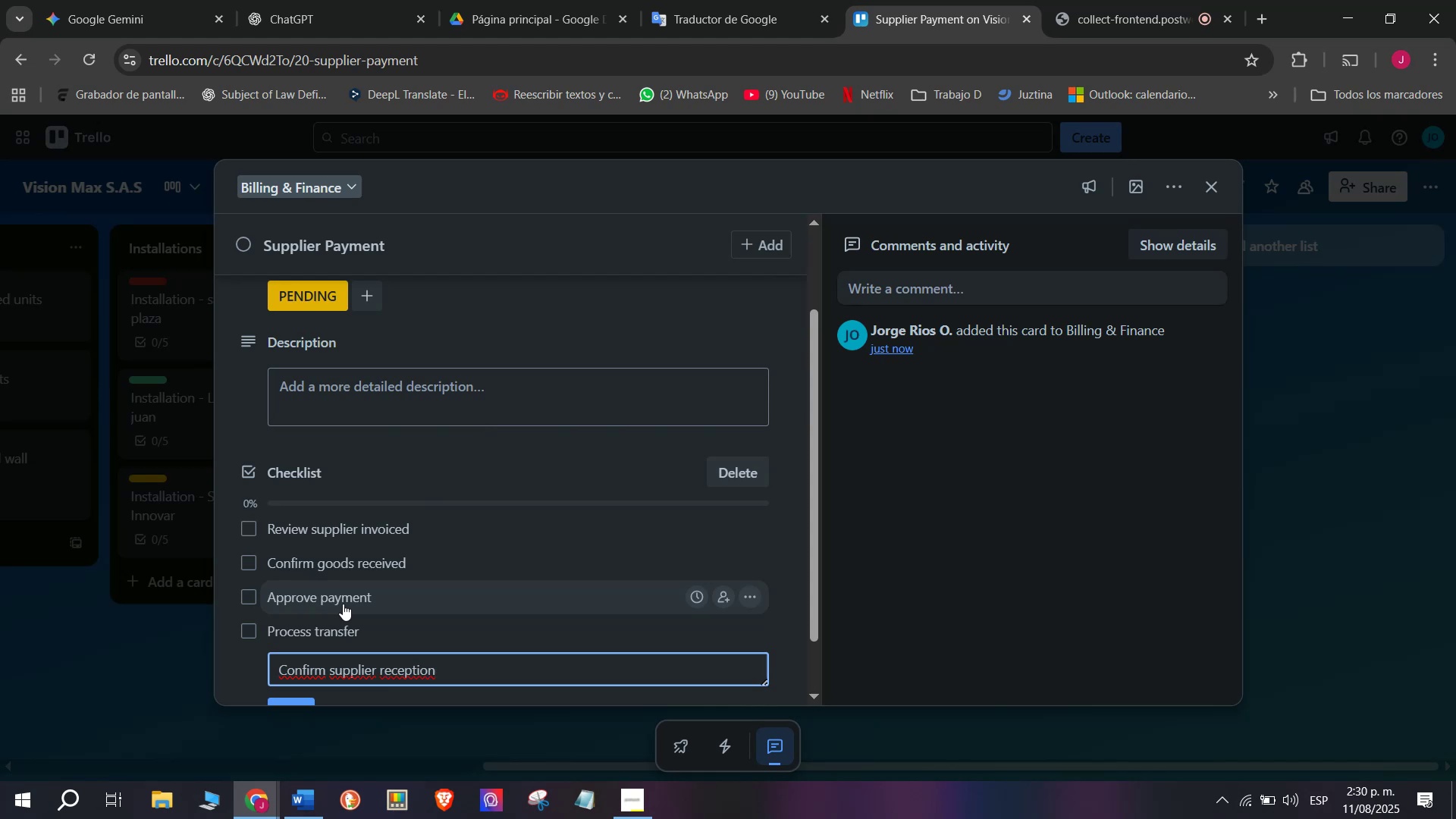 
key(Enter)
 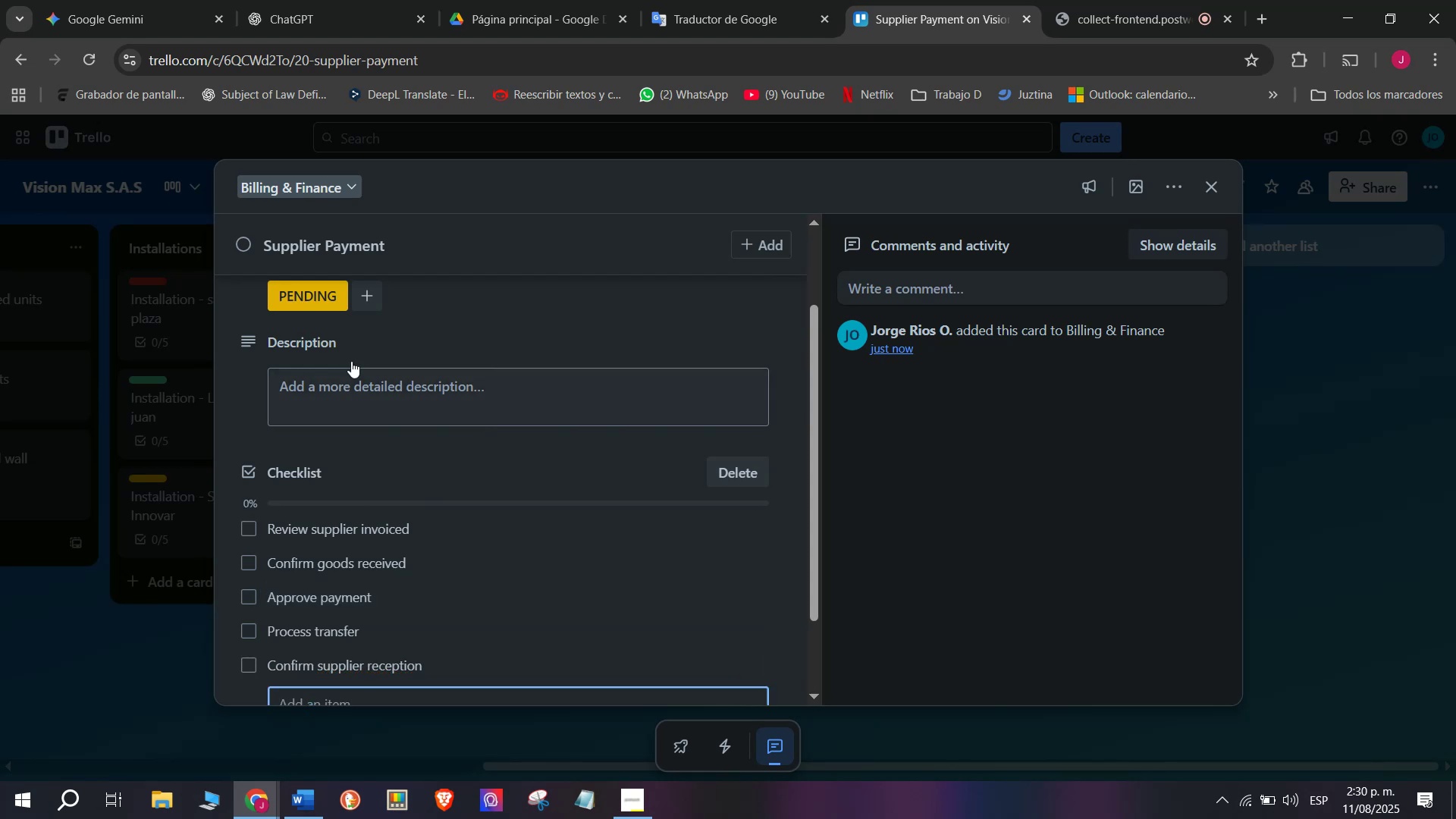 
scroll: coordinate [481, 563], scroll_direction: up, amount: 4.0
 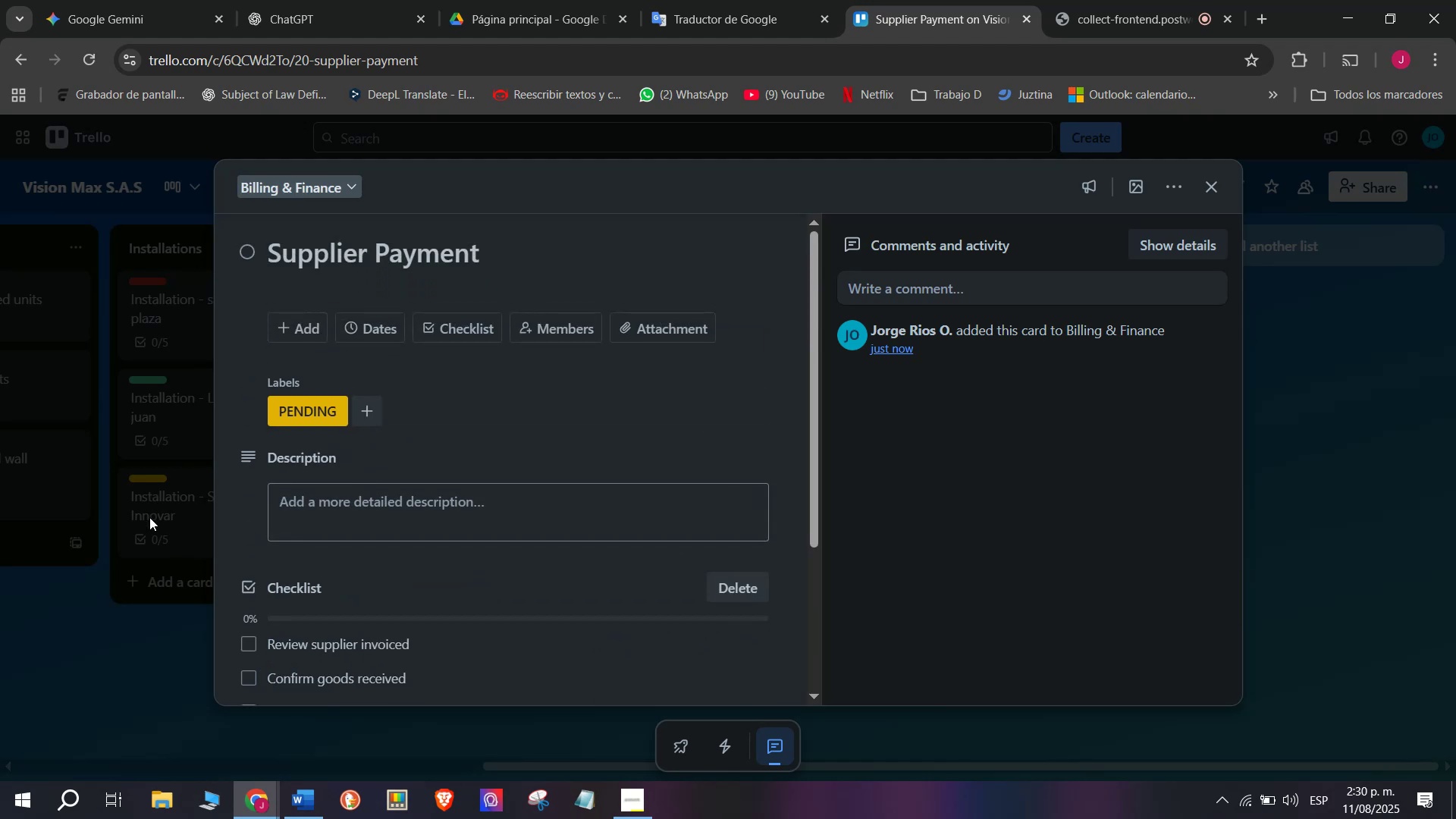 
left_click([148, 568])
 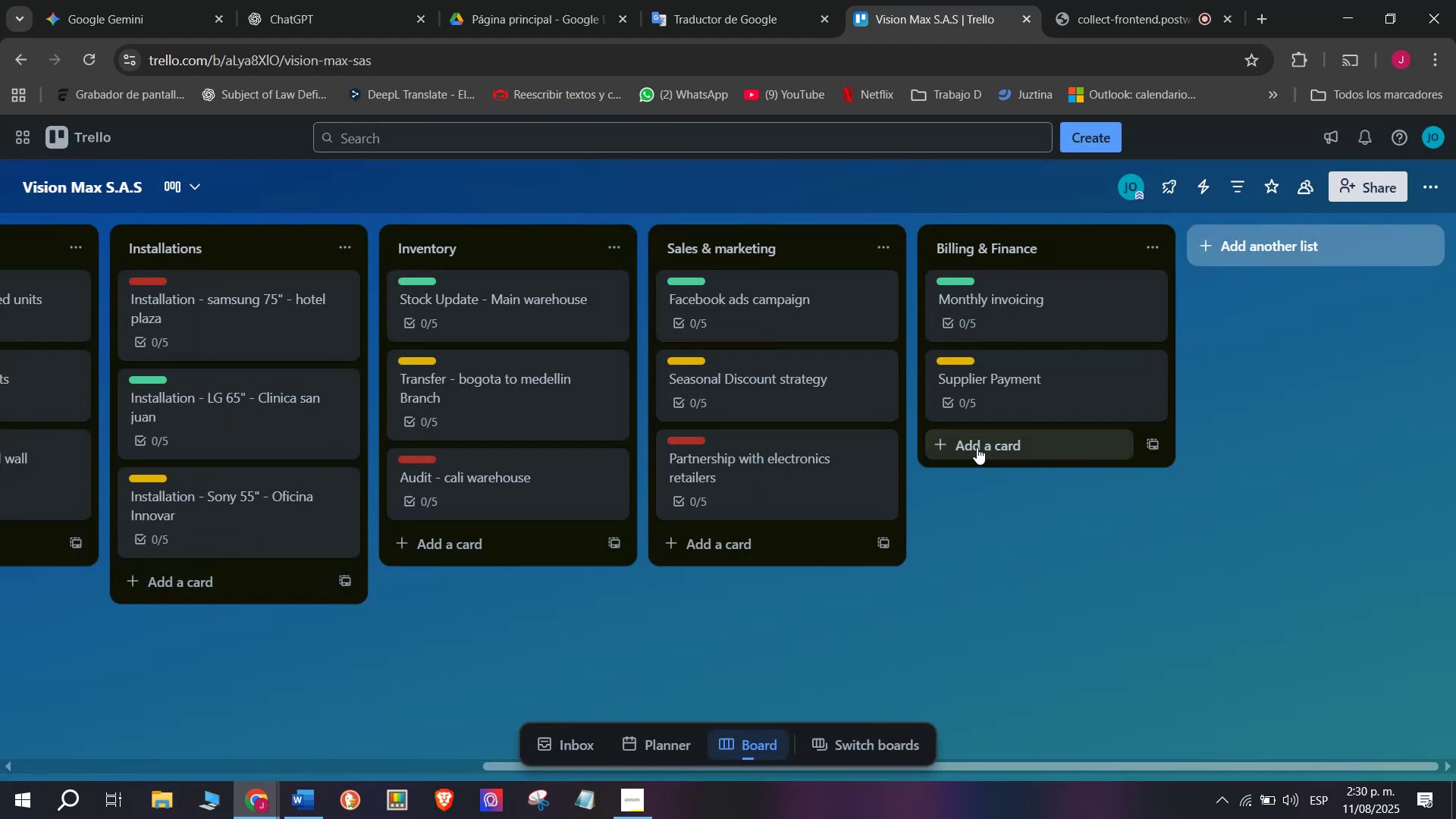 
left_click([984, 441])
 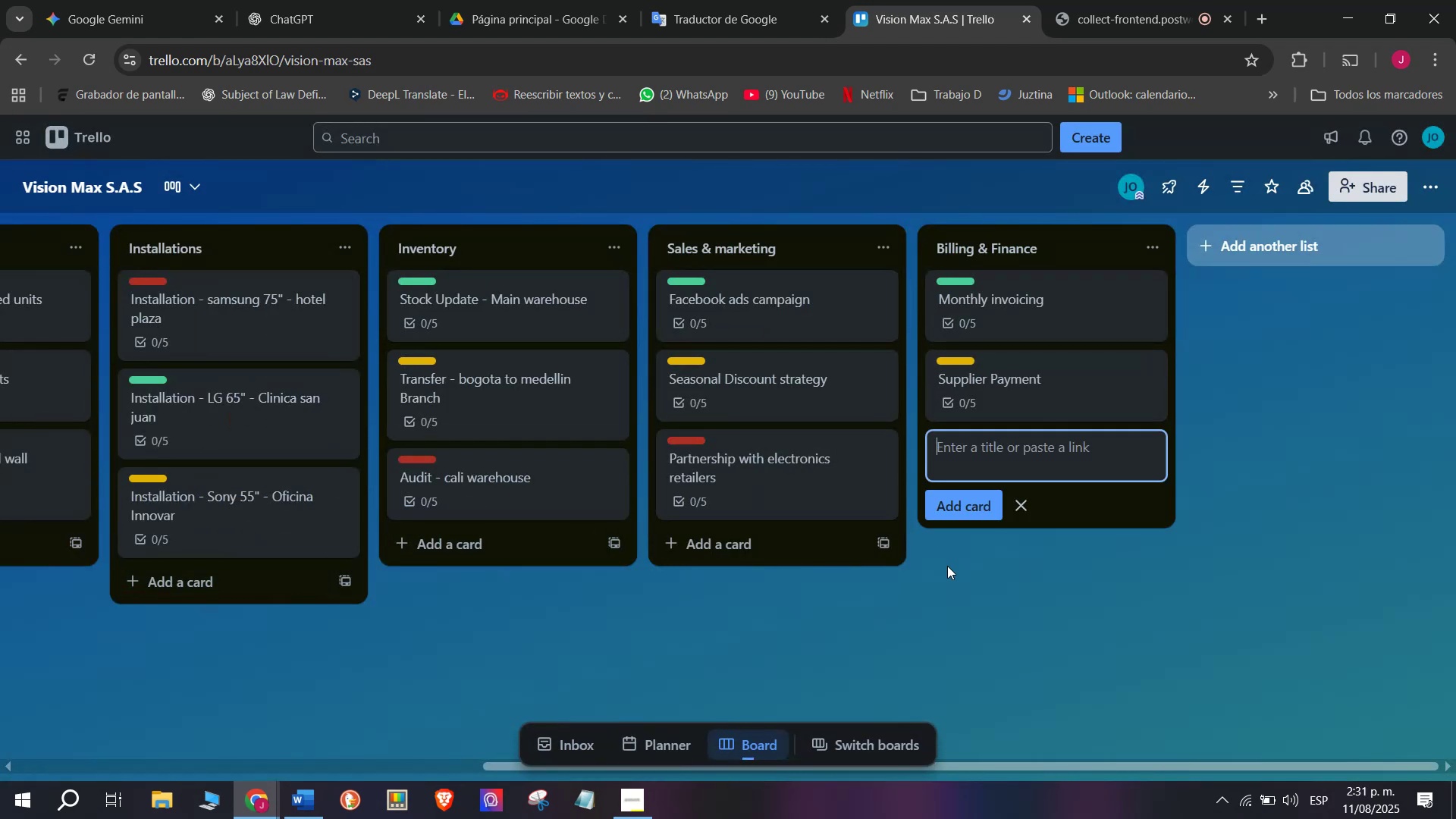 
type(Refund - Def)
 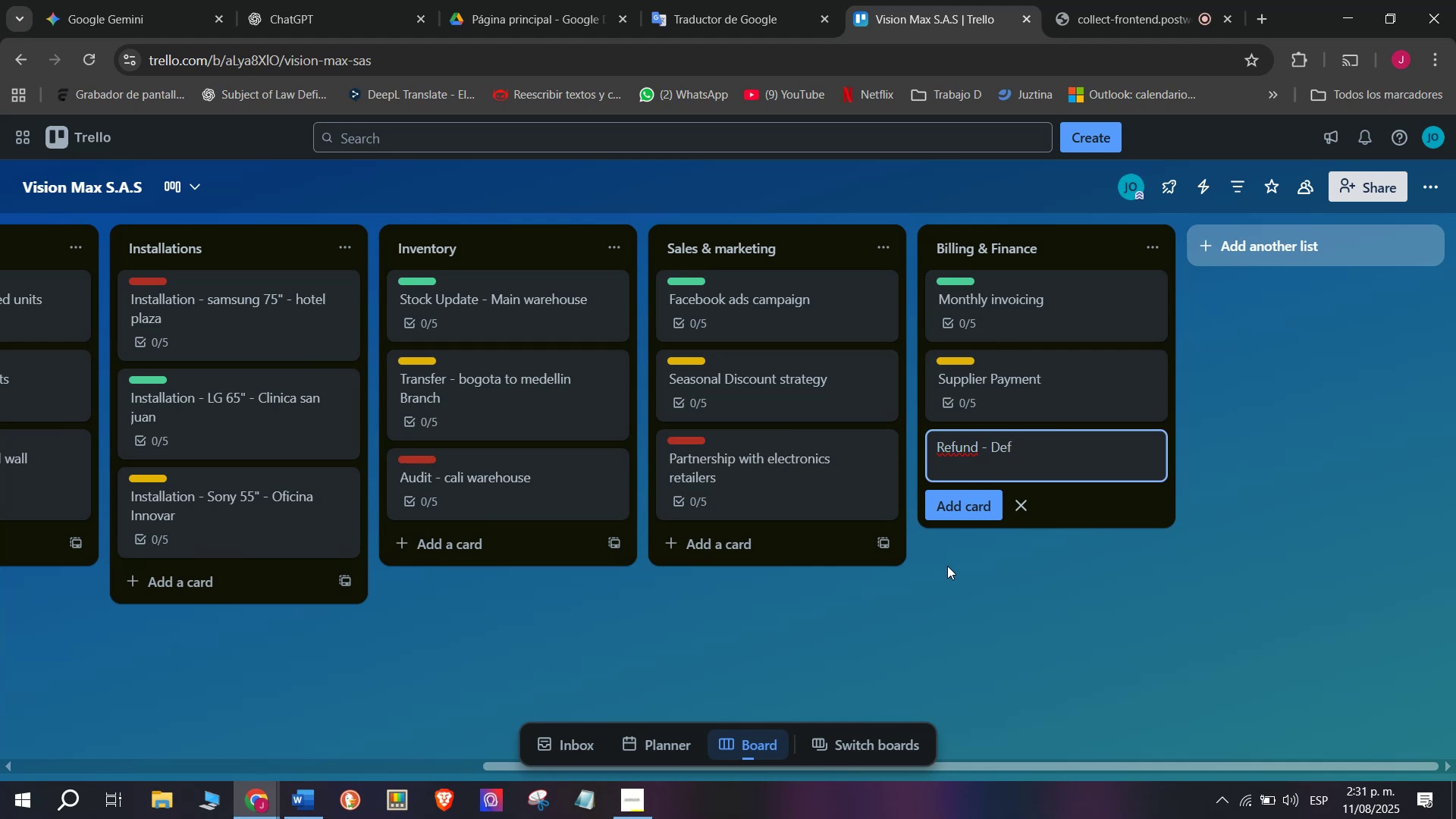 
wait(5.47)
 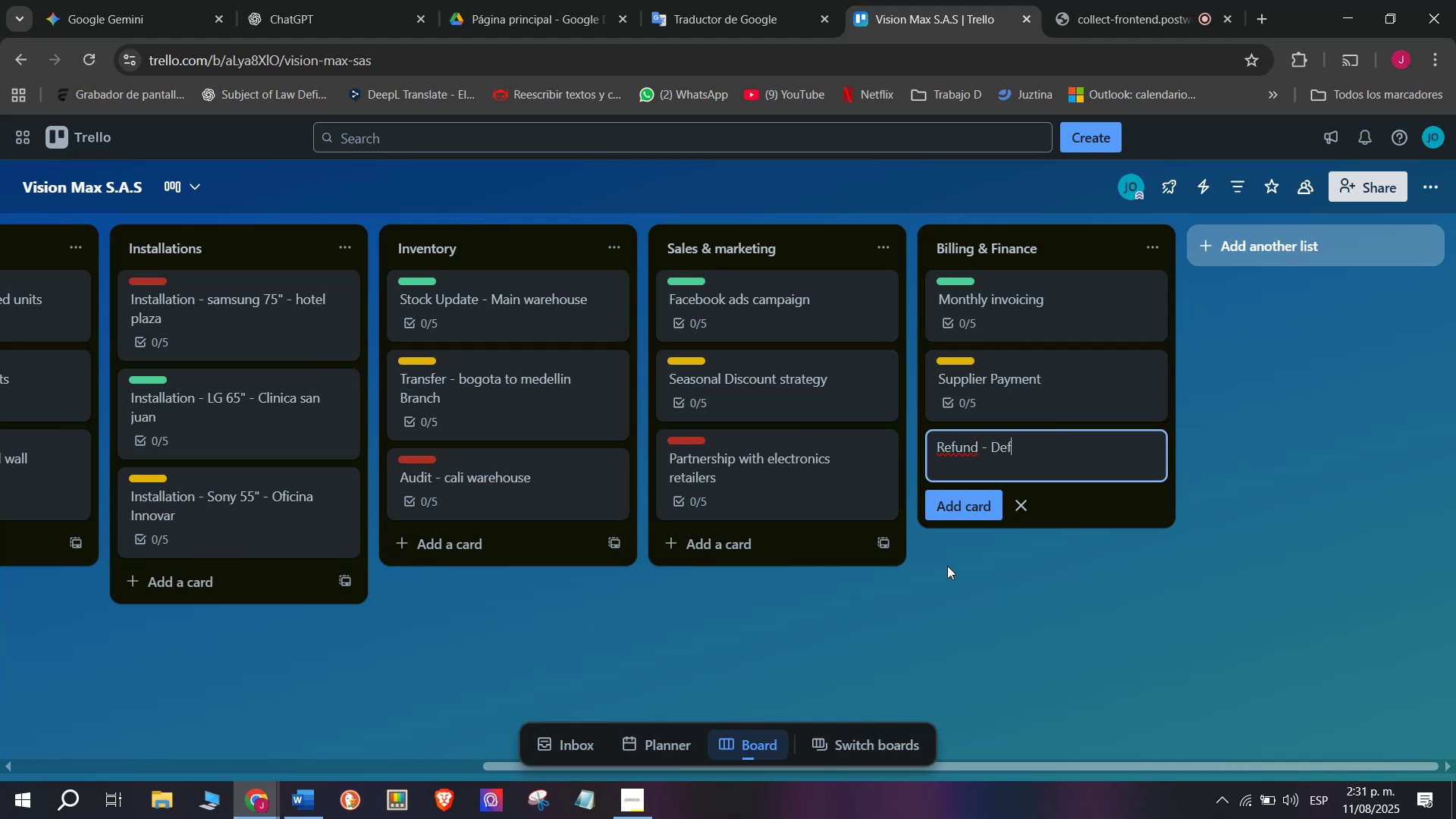 
type(ective Unit)
 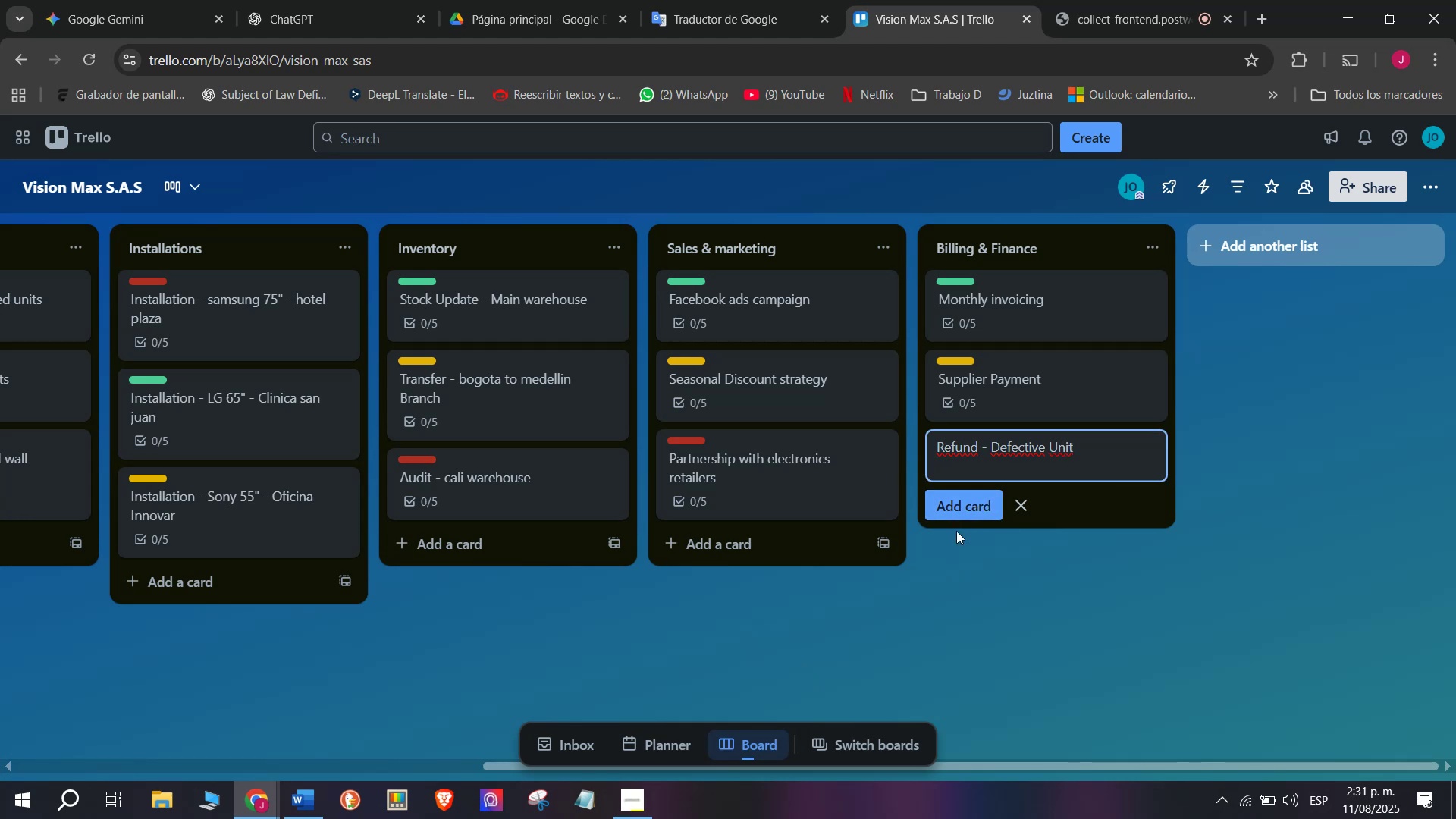 
left_click([954, 502])
 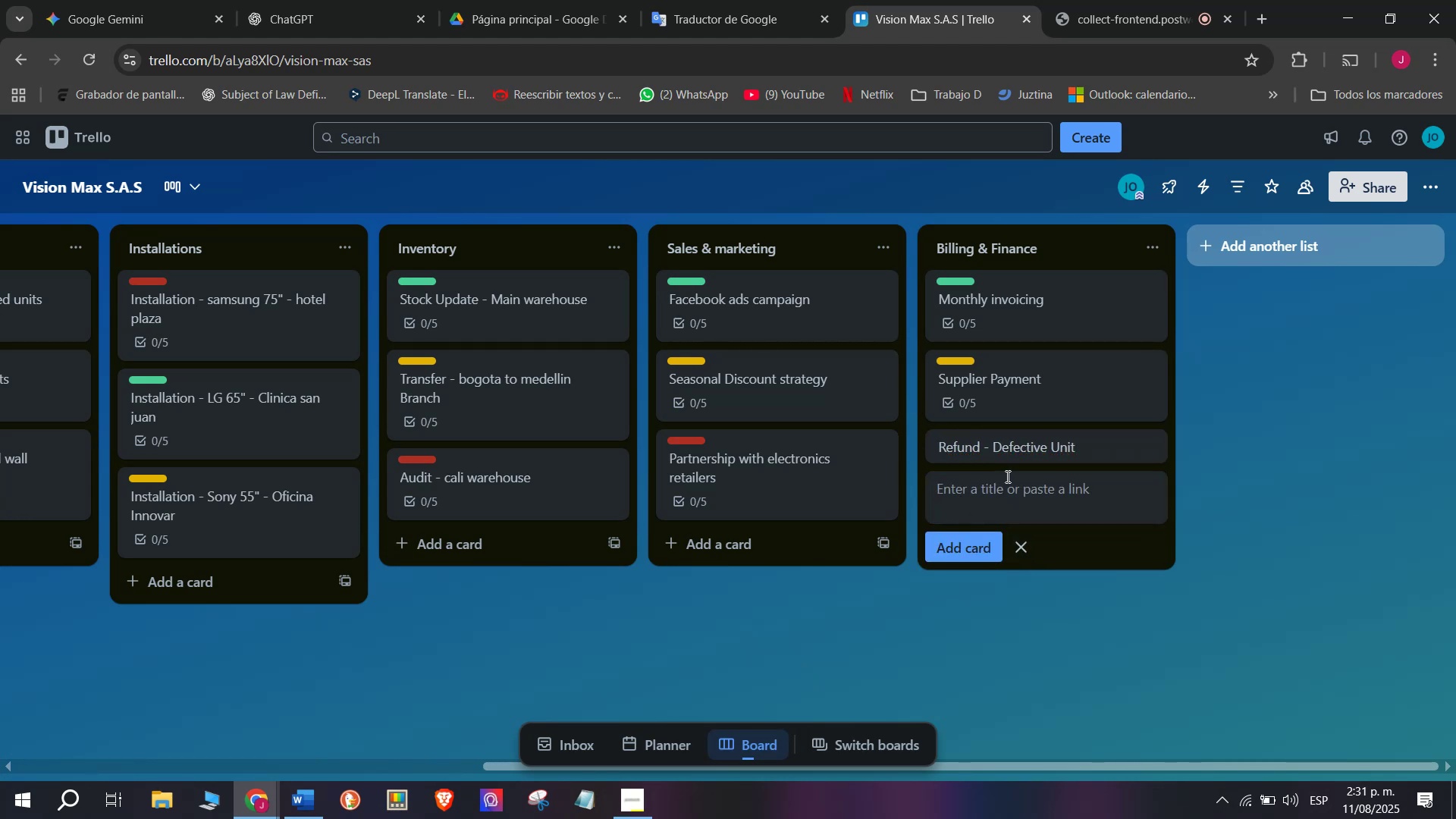 
left_click([1016, 444])
 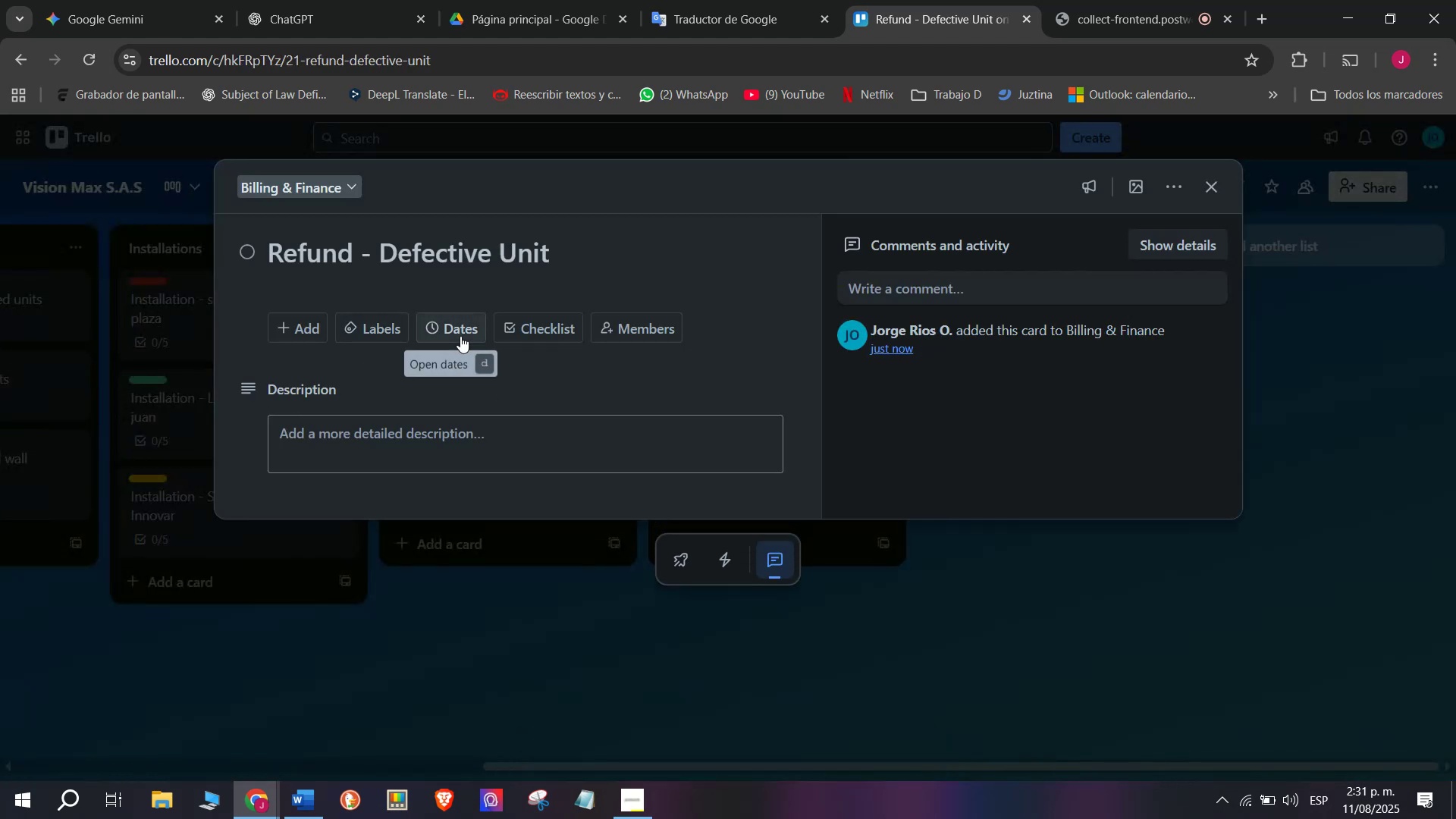 
left_click([532, 334])
 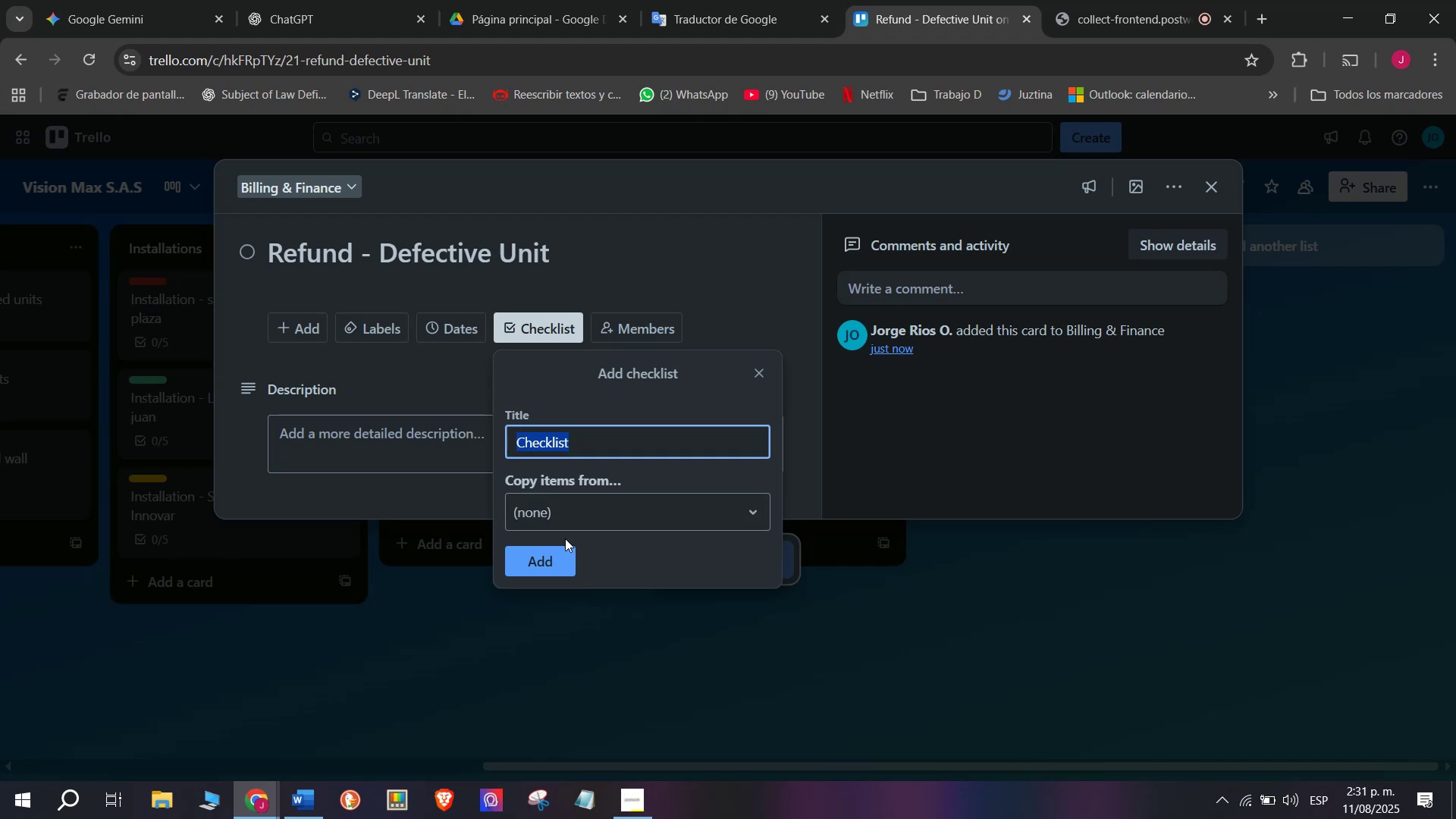 
left_click([557, 556])
 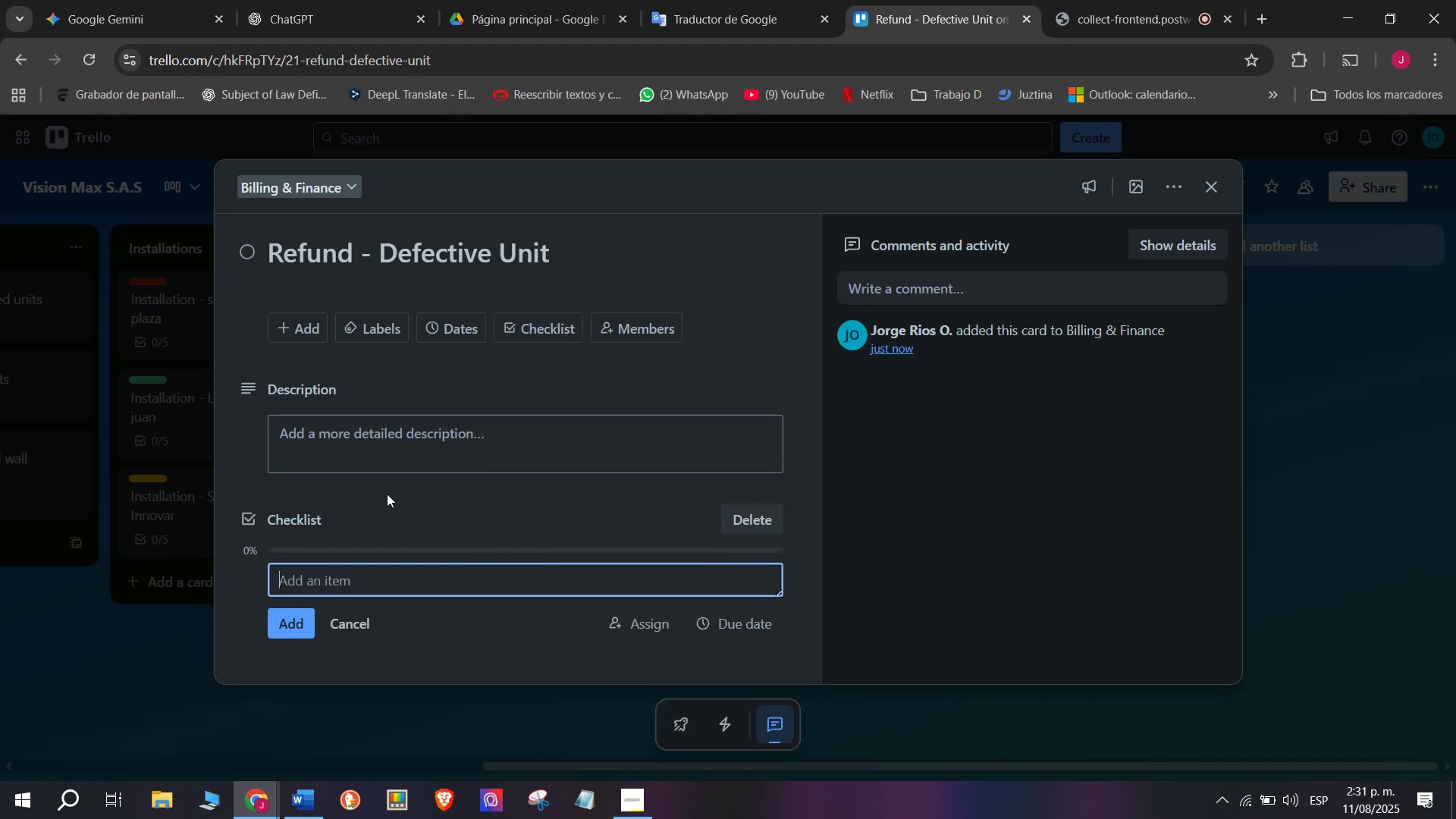 
wait(13.23)
 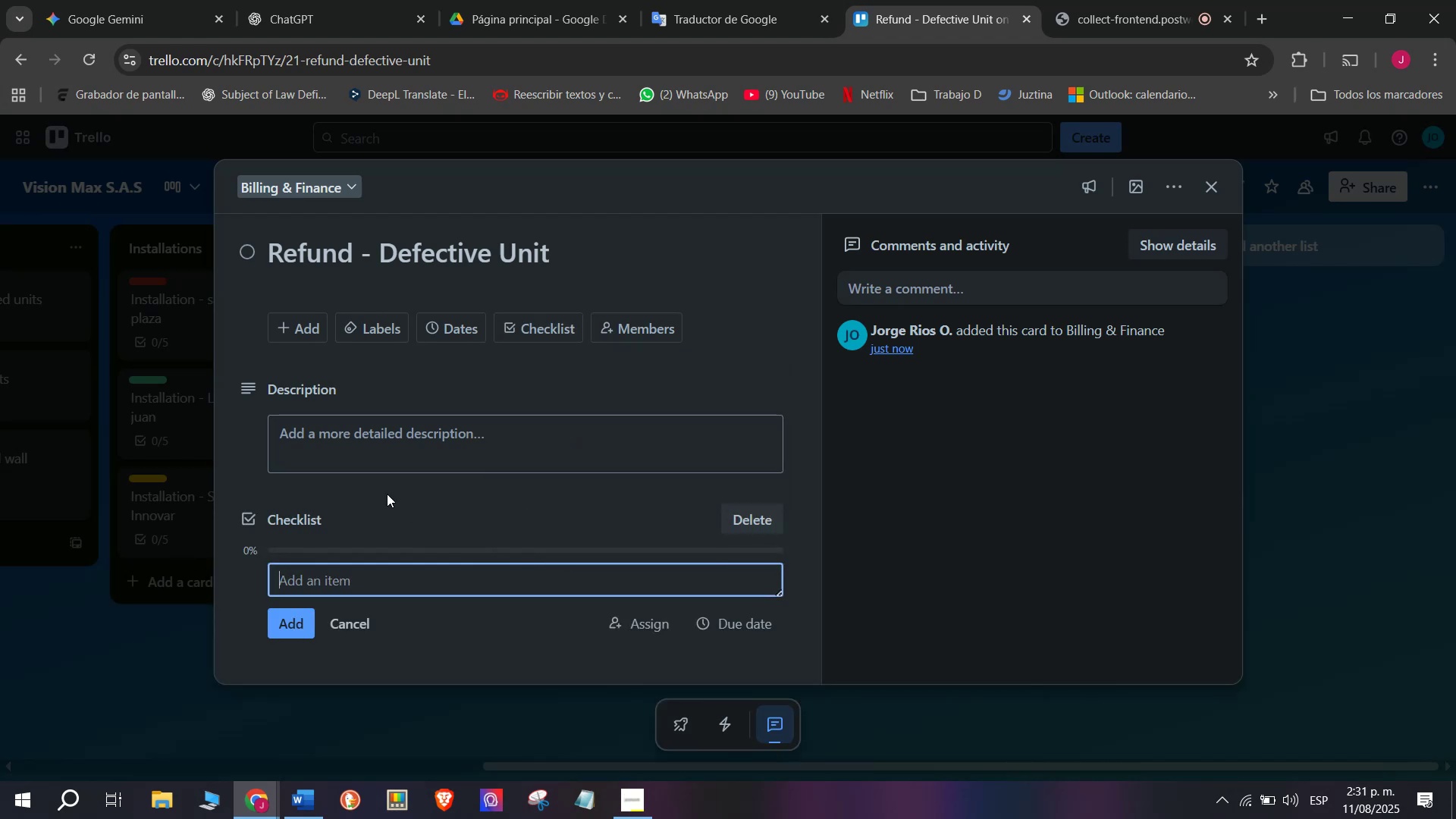 
type(Receib)
key(Backspace)
type(ve defective product)
 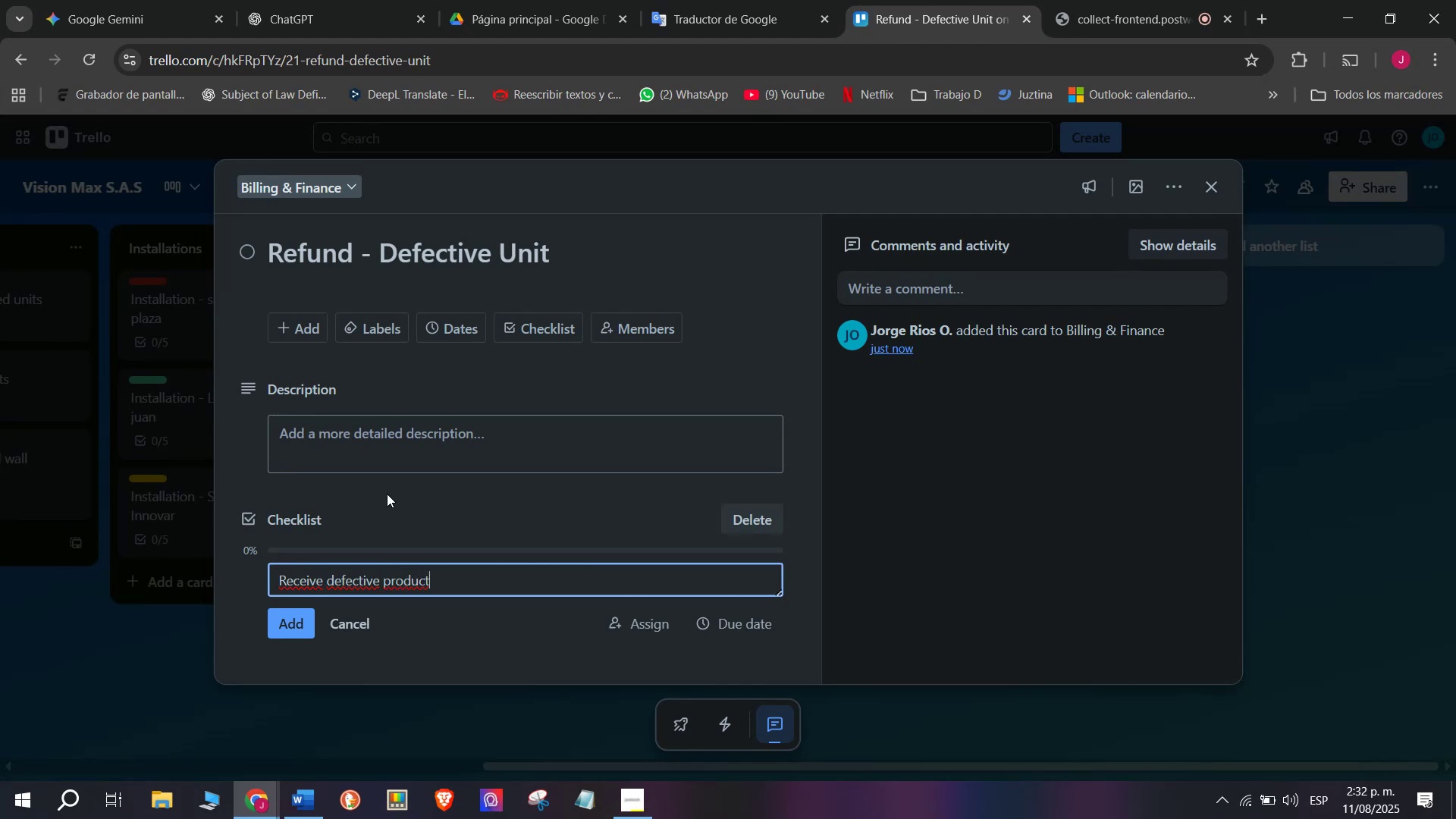 
key(Enter)
 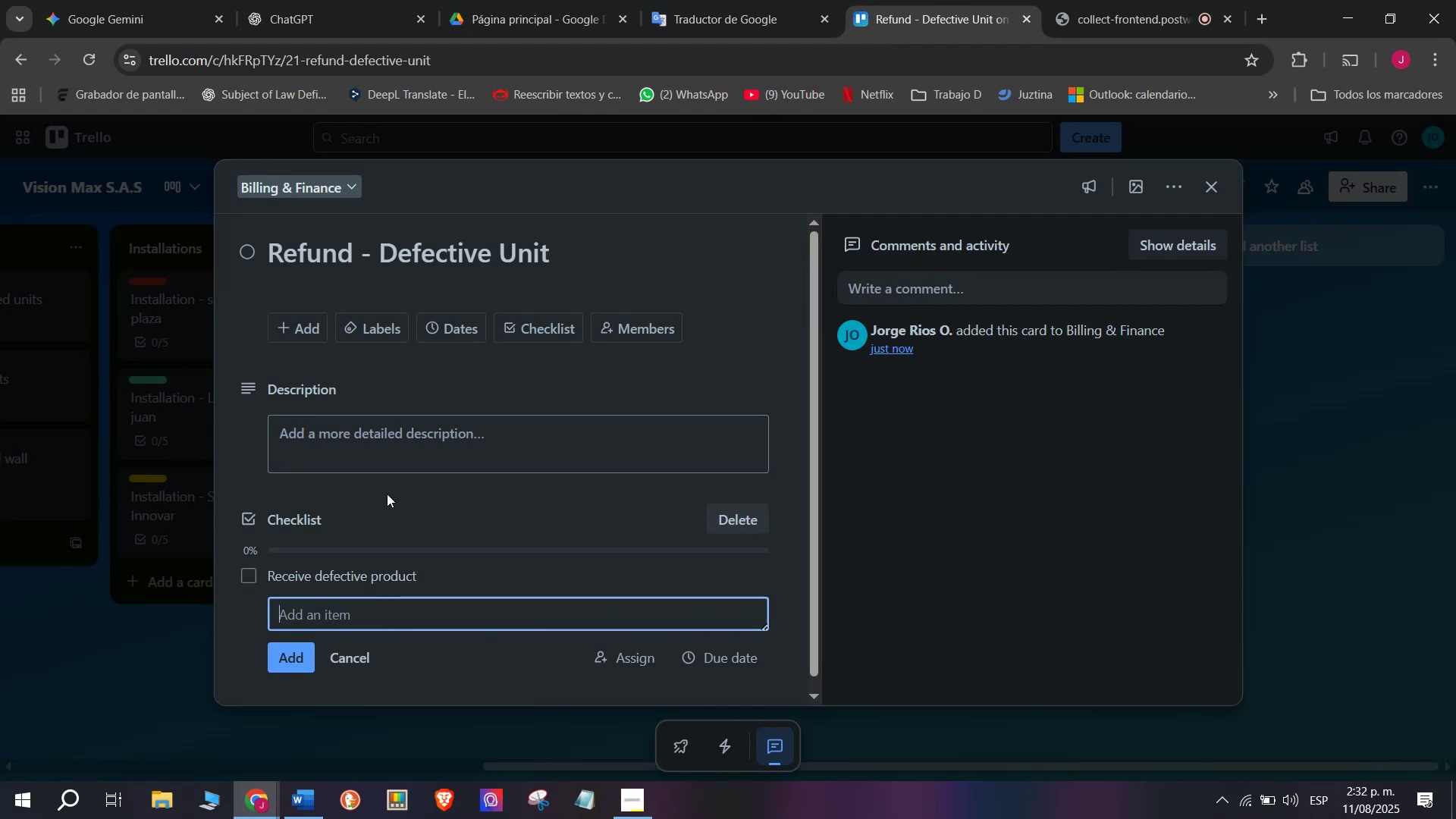 
type(inspec)
 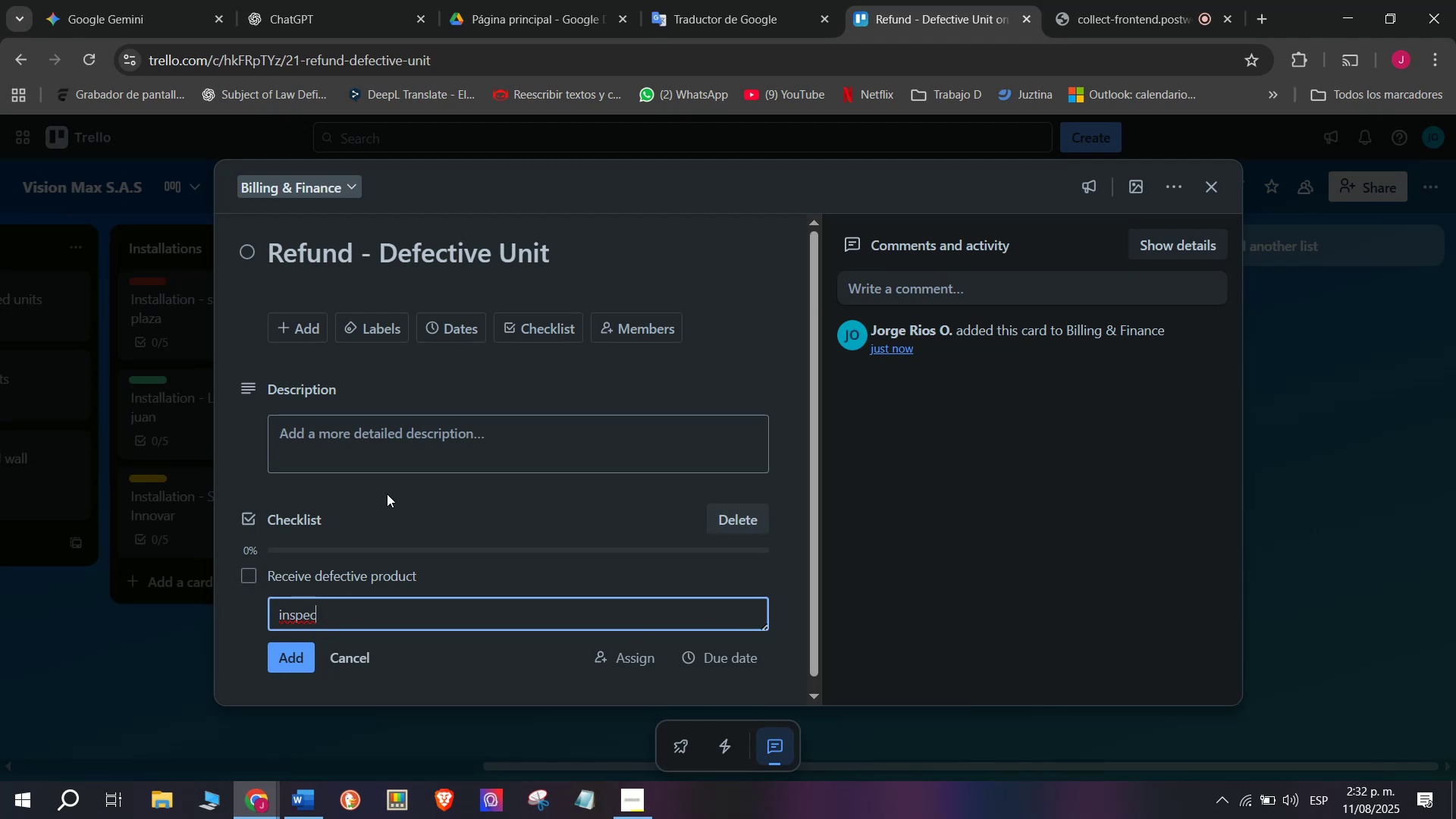 
type(t product)
 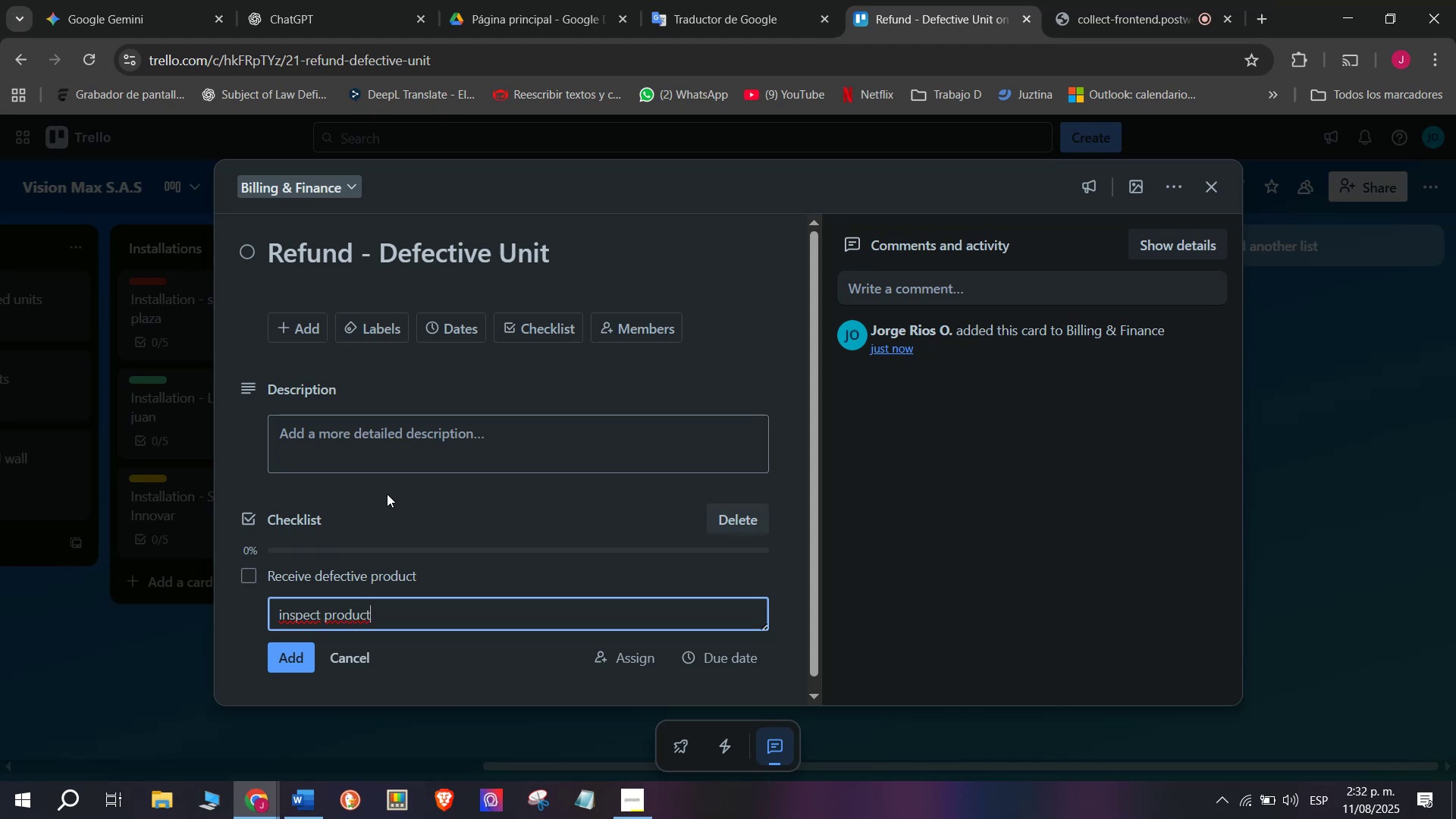 
key(Enter)
 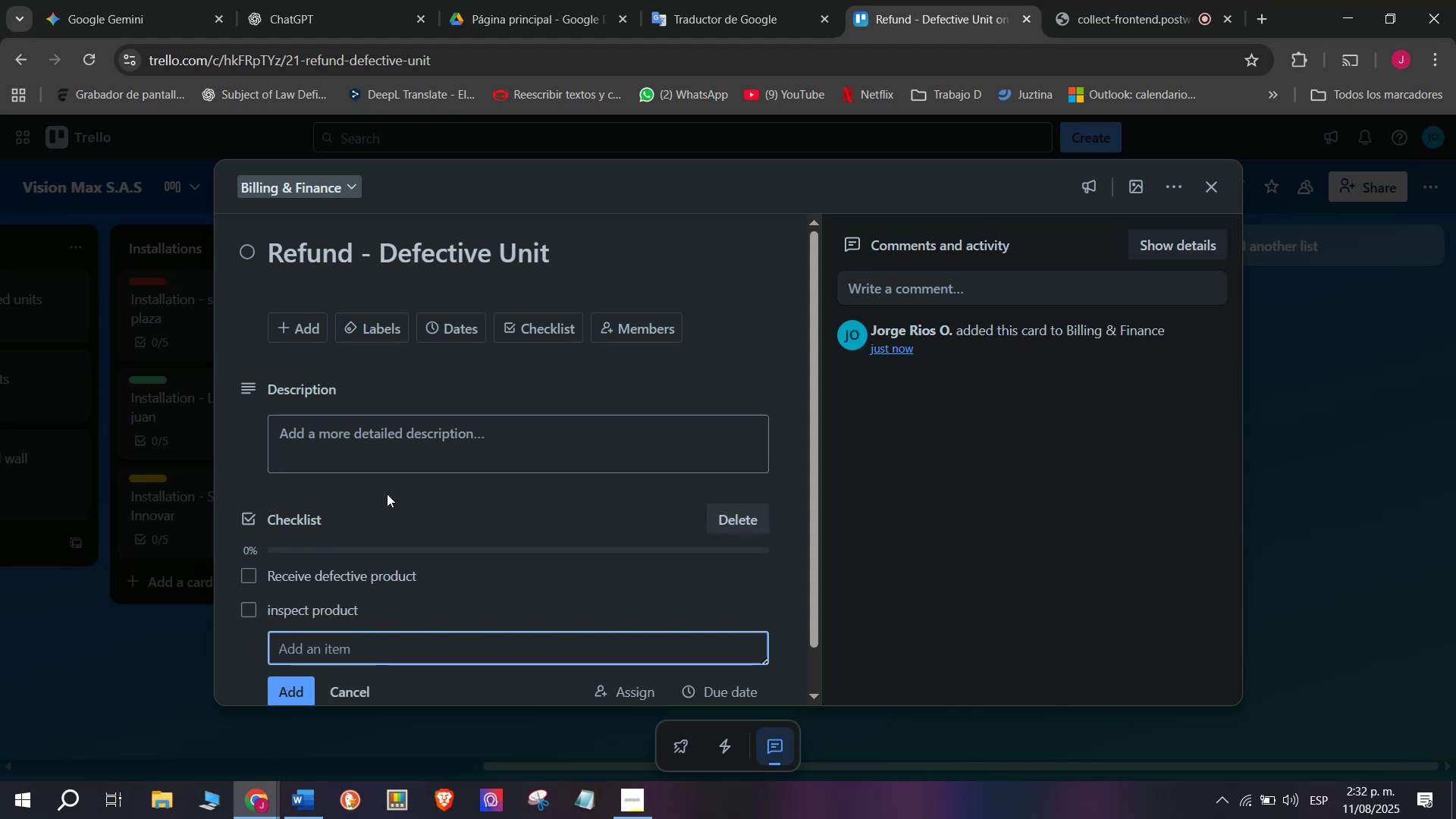 
type(Apr)
key(Backspace)
type(prove refund)
 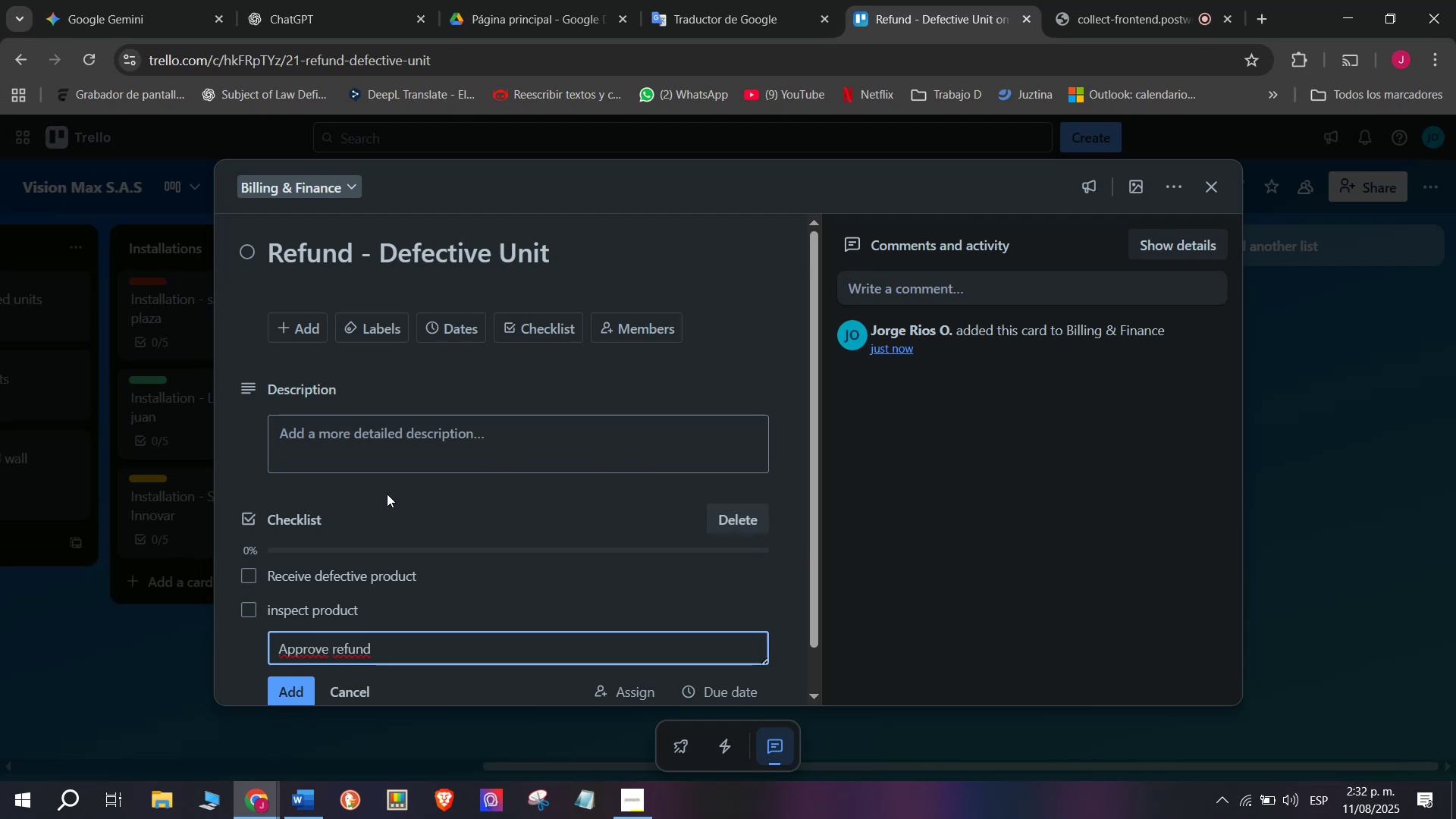 
key(Enter)
 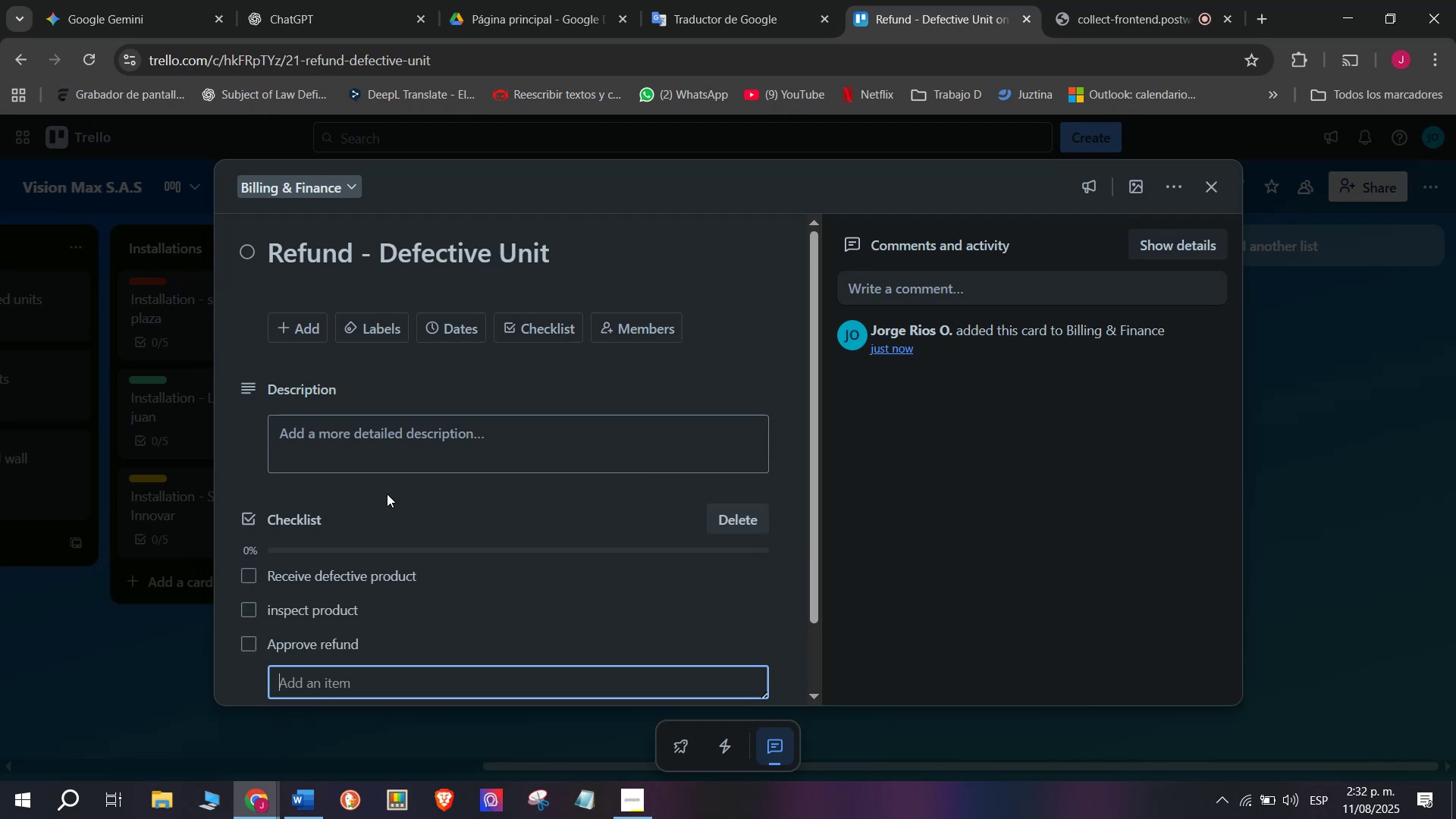 
type(Process payment)
 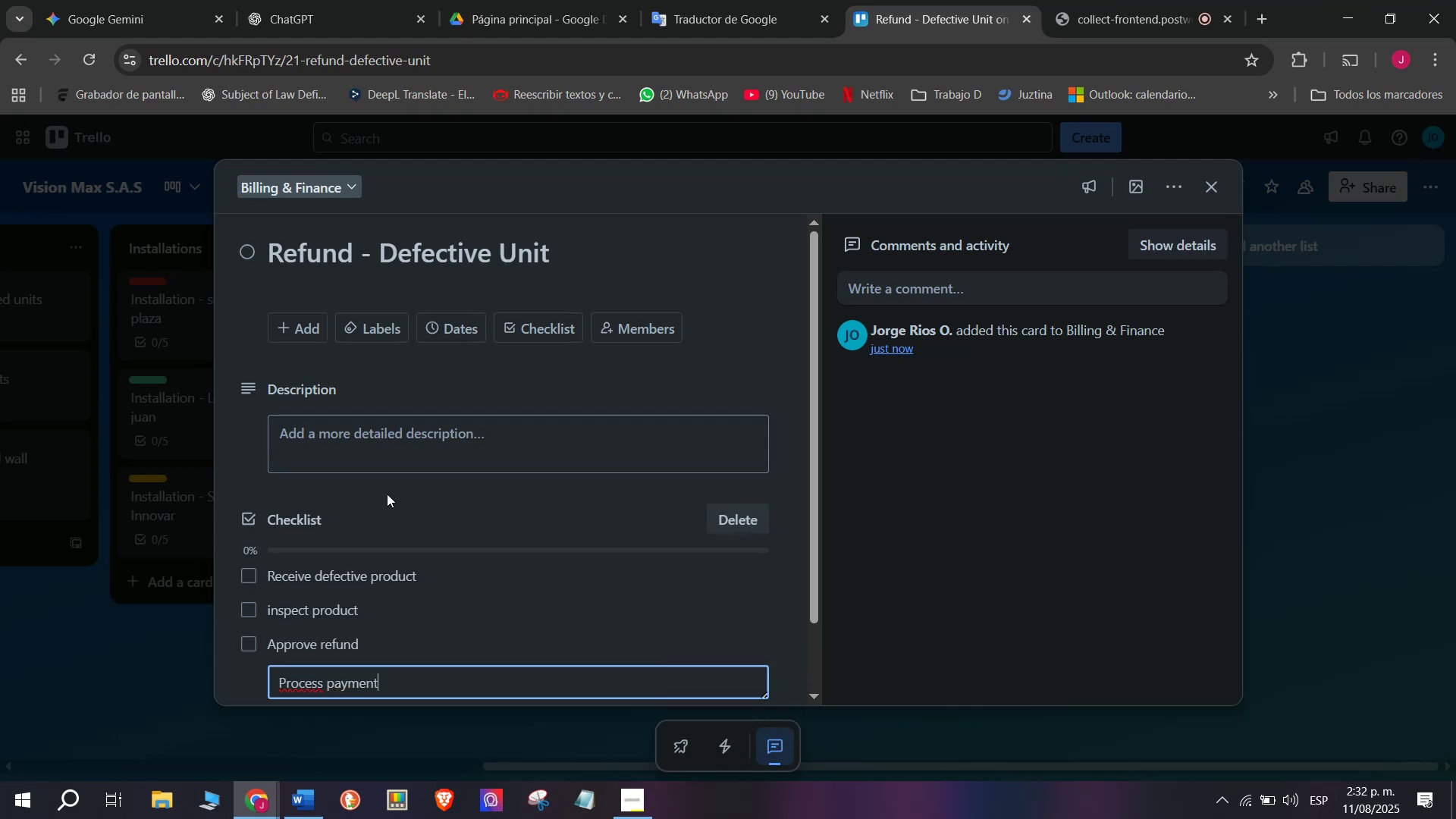 
key(Enter)
 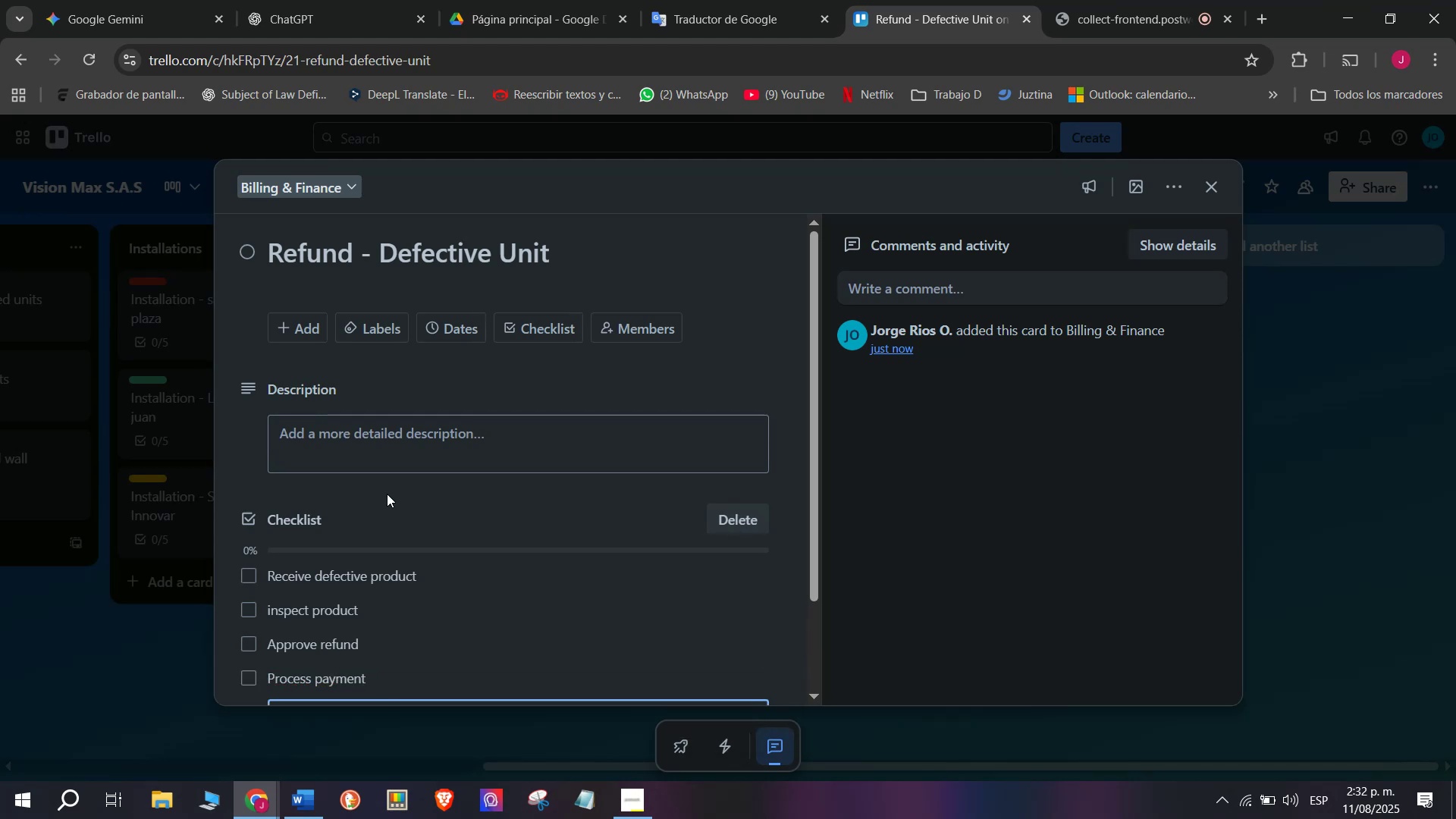 
type(Notify client)
 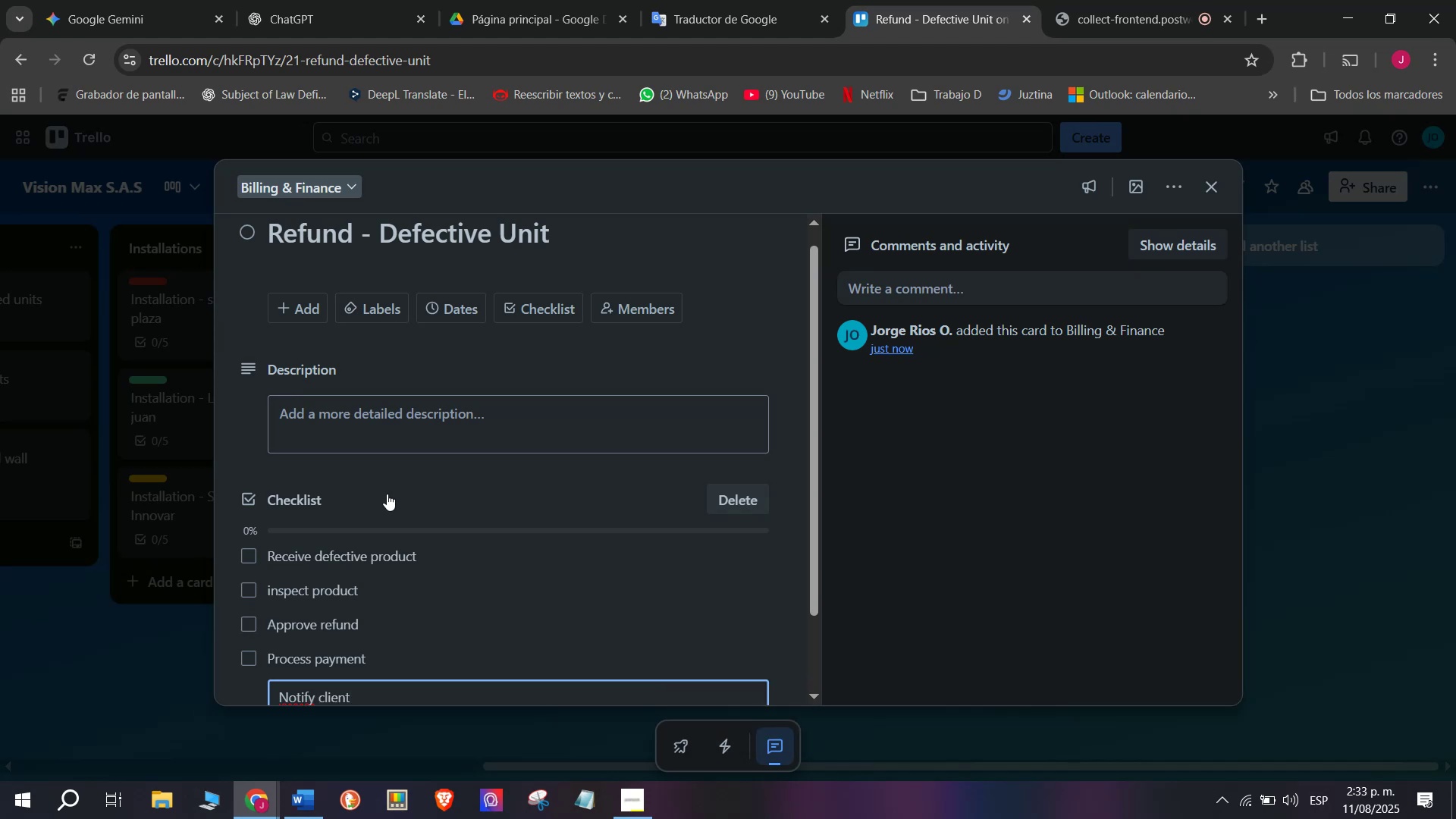 
key(Enter)
 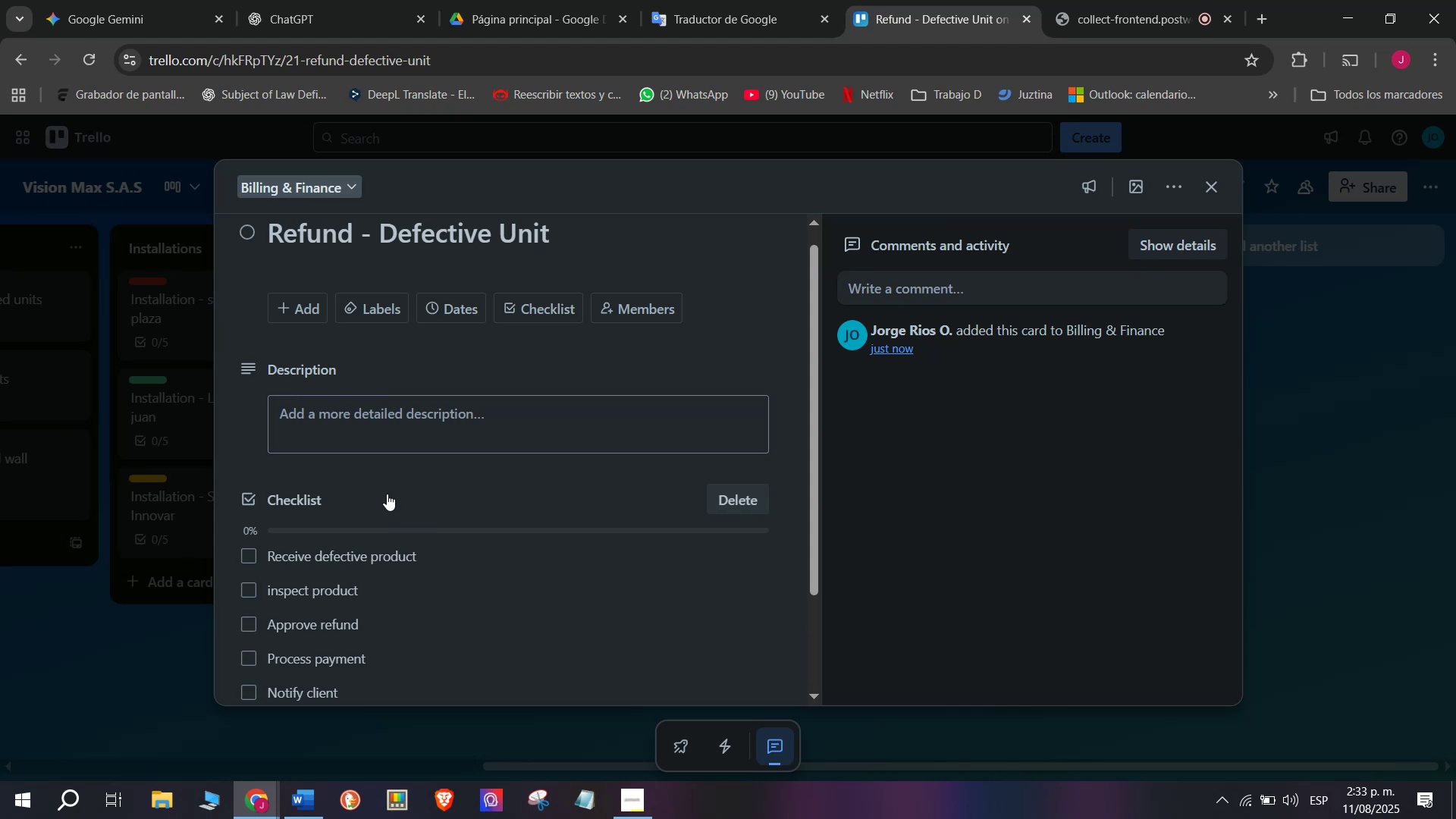 
wait(13.78)
 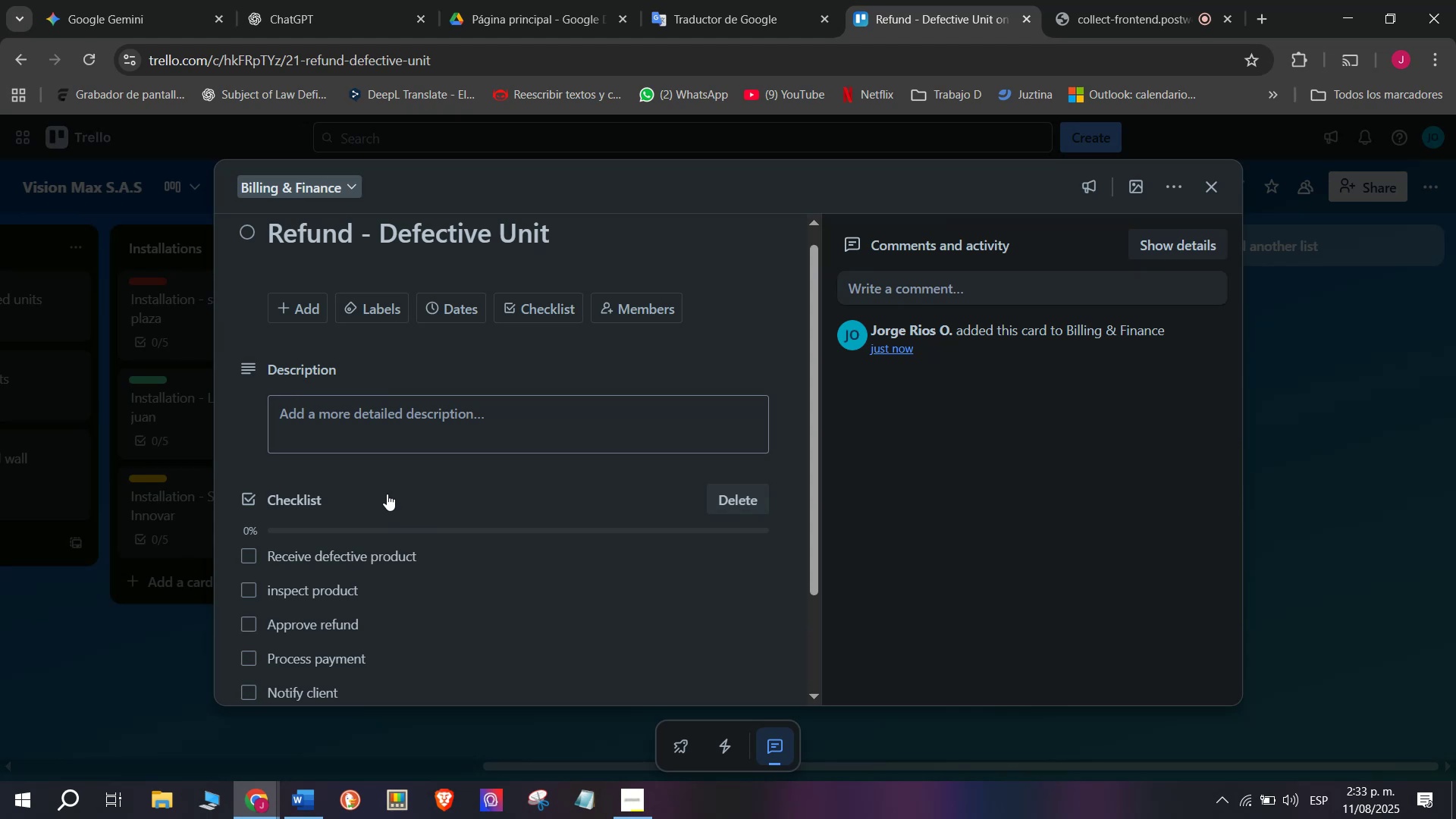 
scroll: coordinate [472, 461], scroll_direction: down, amount: 1.0
 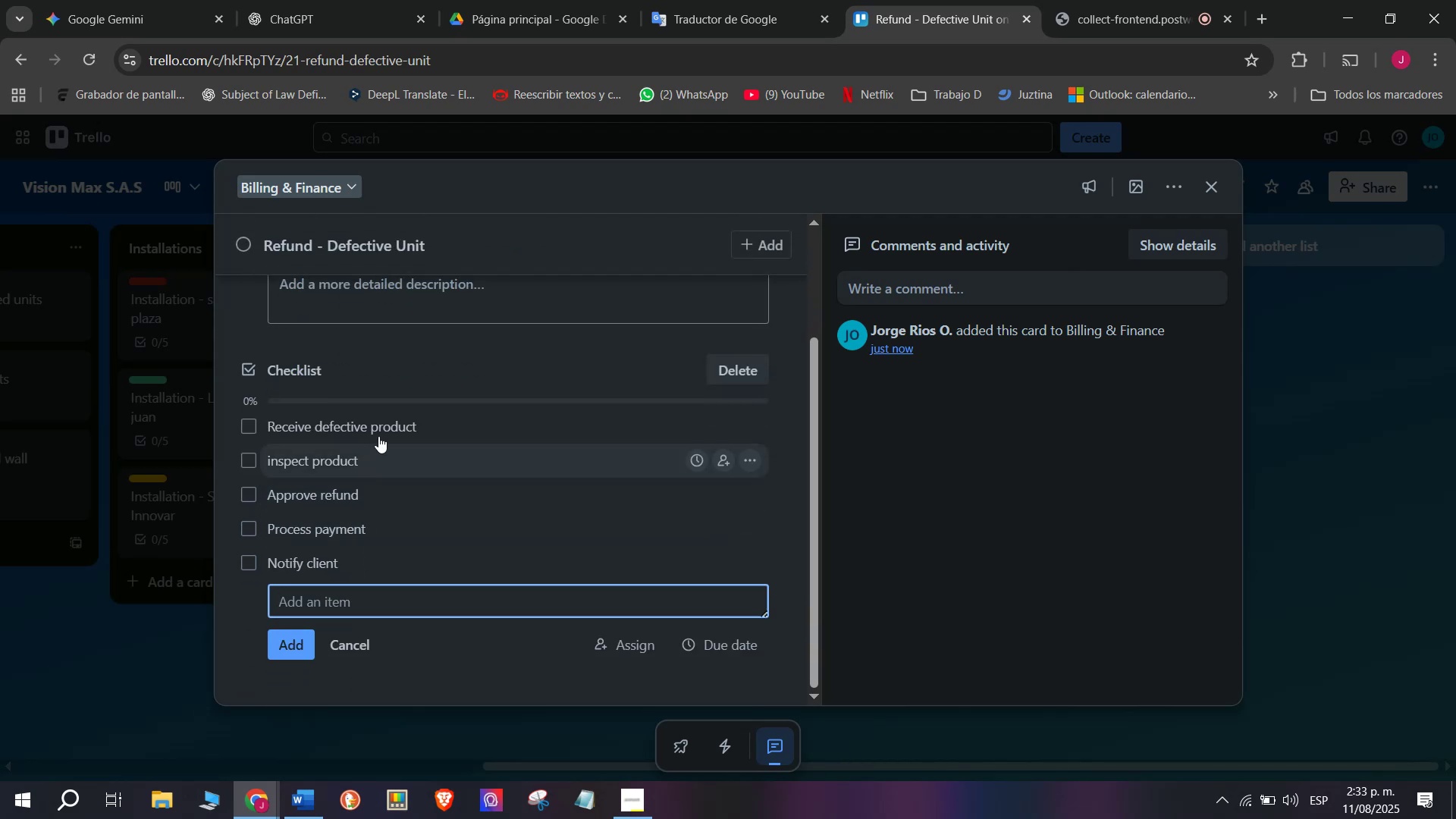 
scroll: coordinate [427, 604], scroll_direction: up, amount: 3.0
 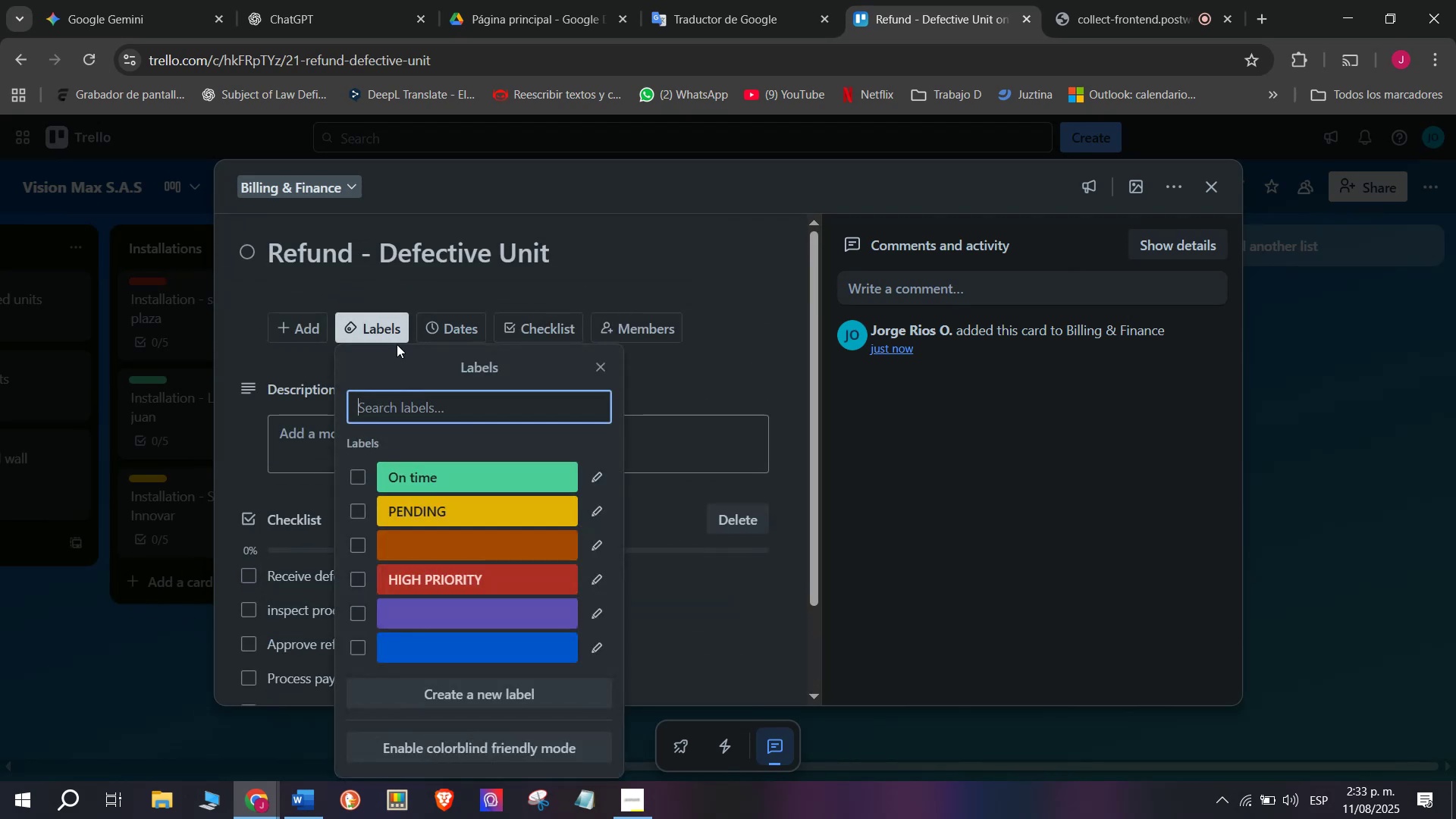 
wait(5.08)
 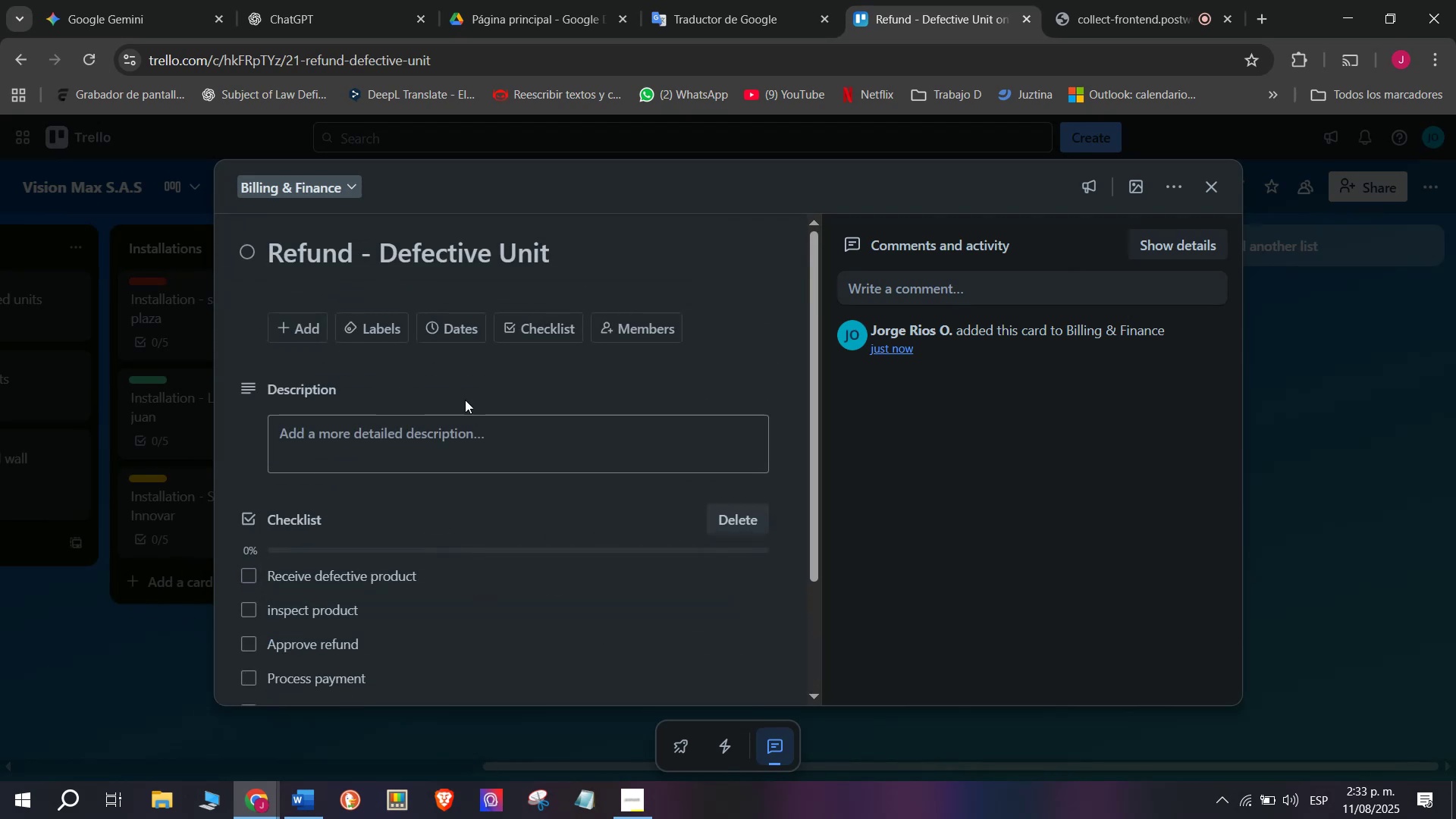 
left_click([483, 573])
 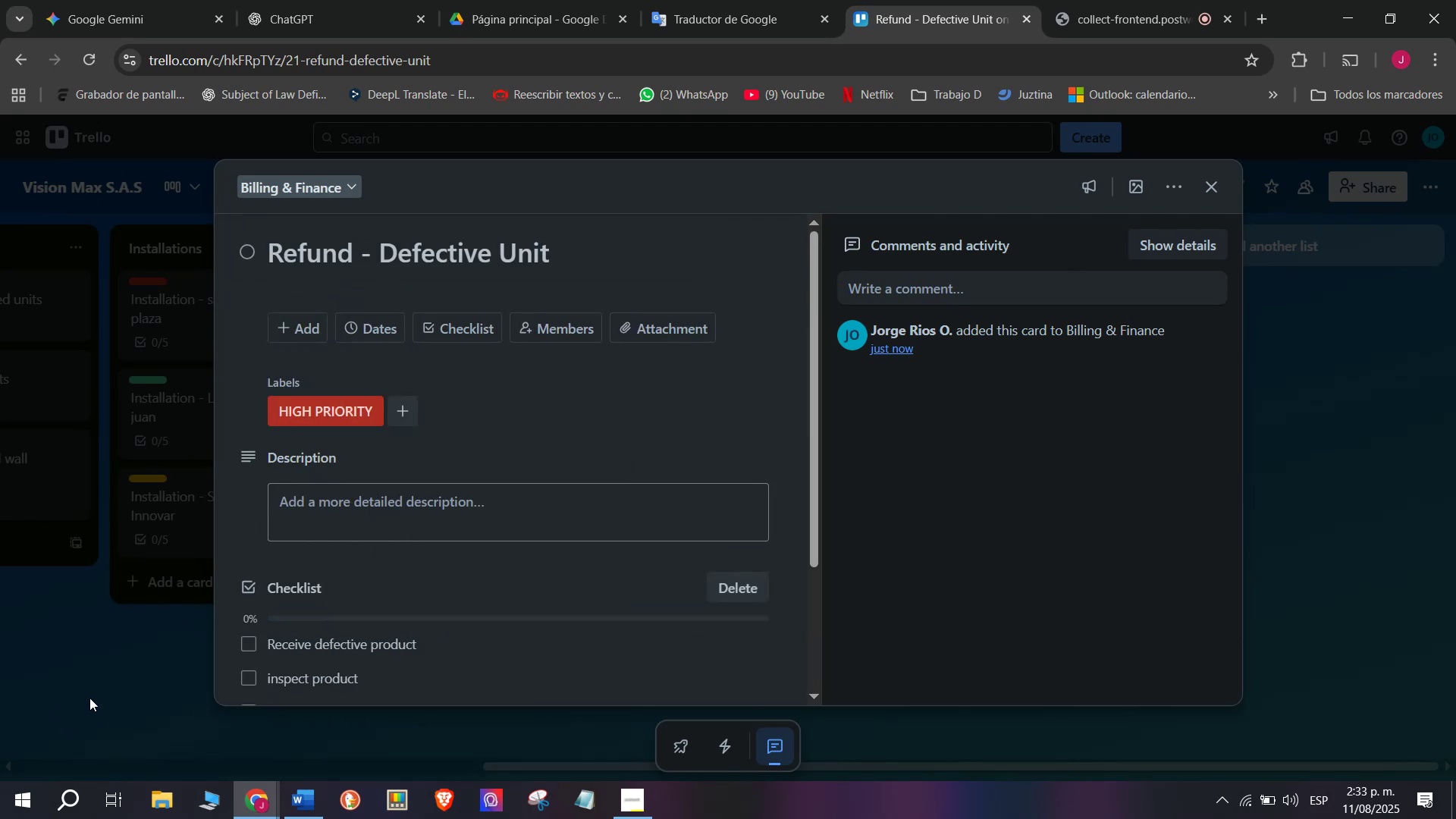 
left_click([108, 685])
 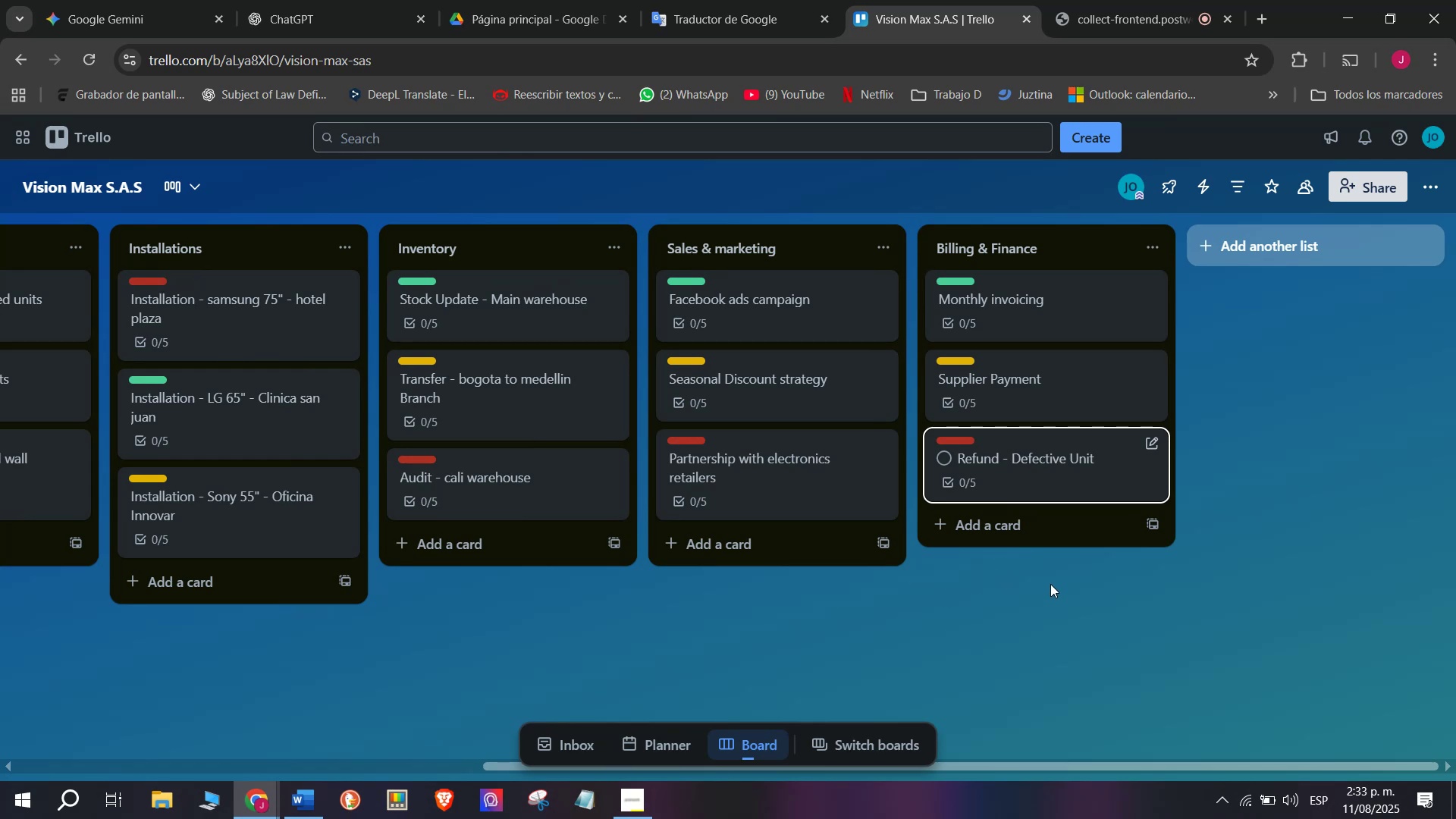 
left_click([1141, 0])
 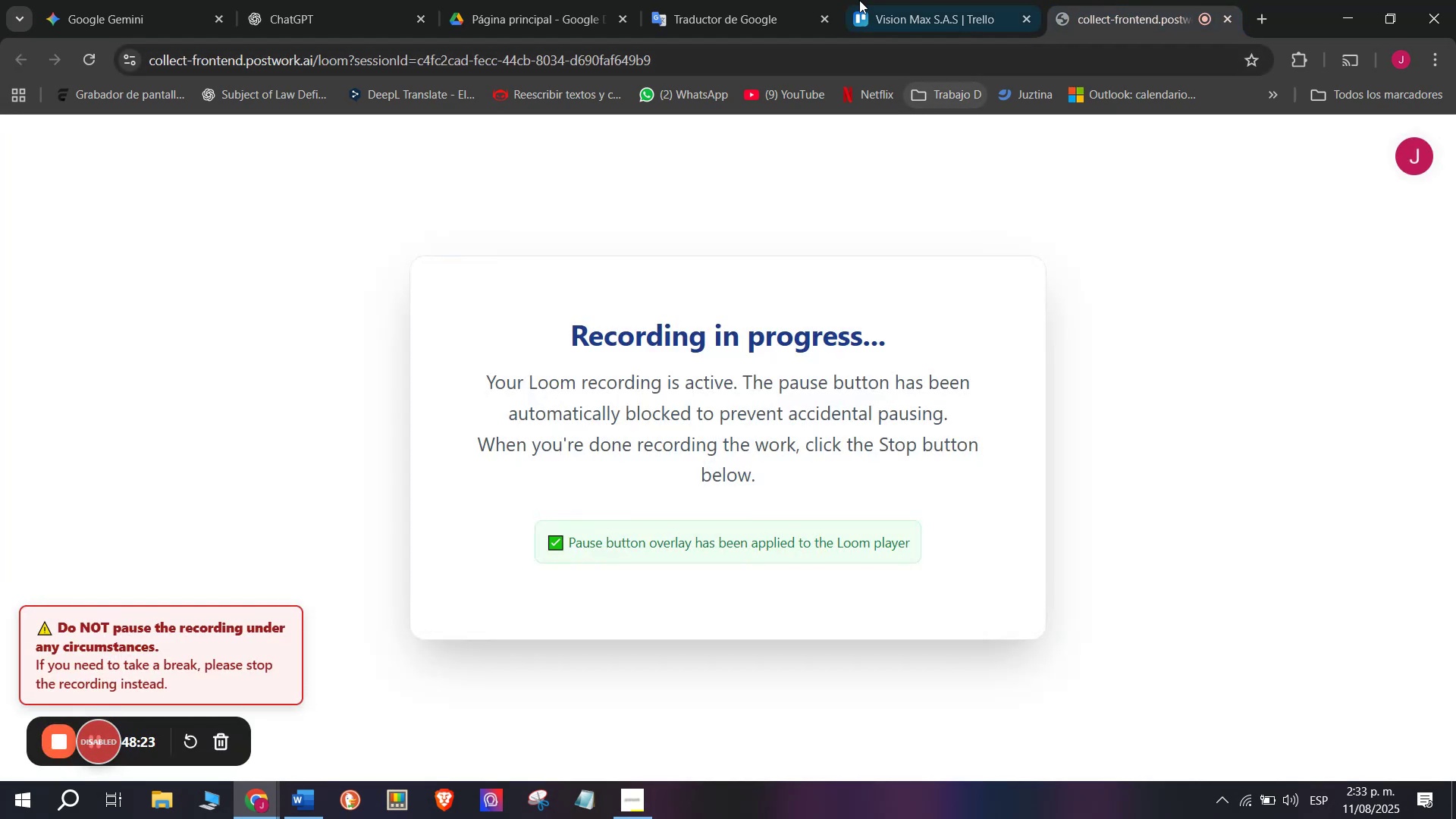 
left_click([970, 0])
 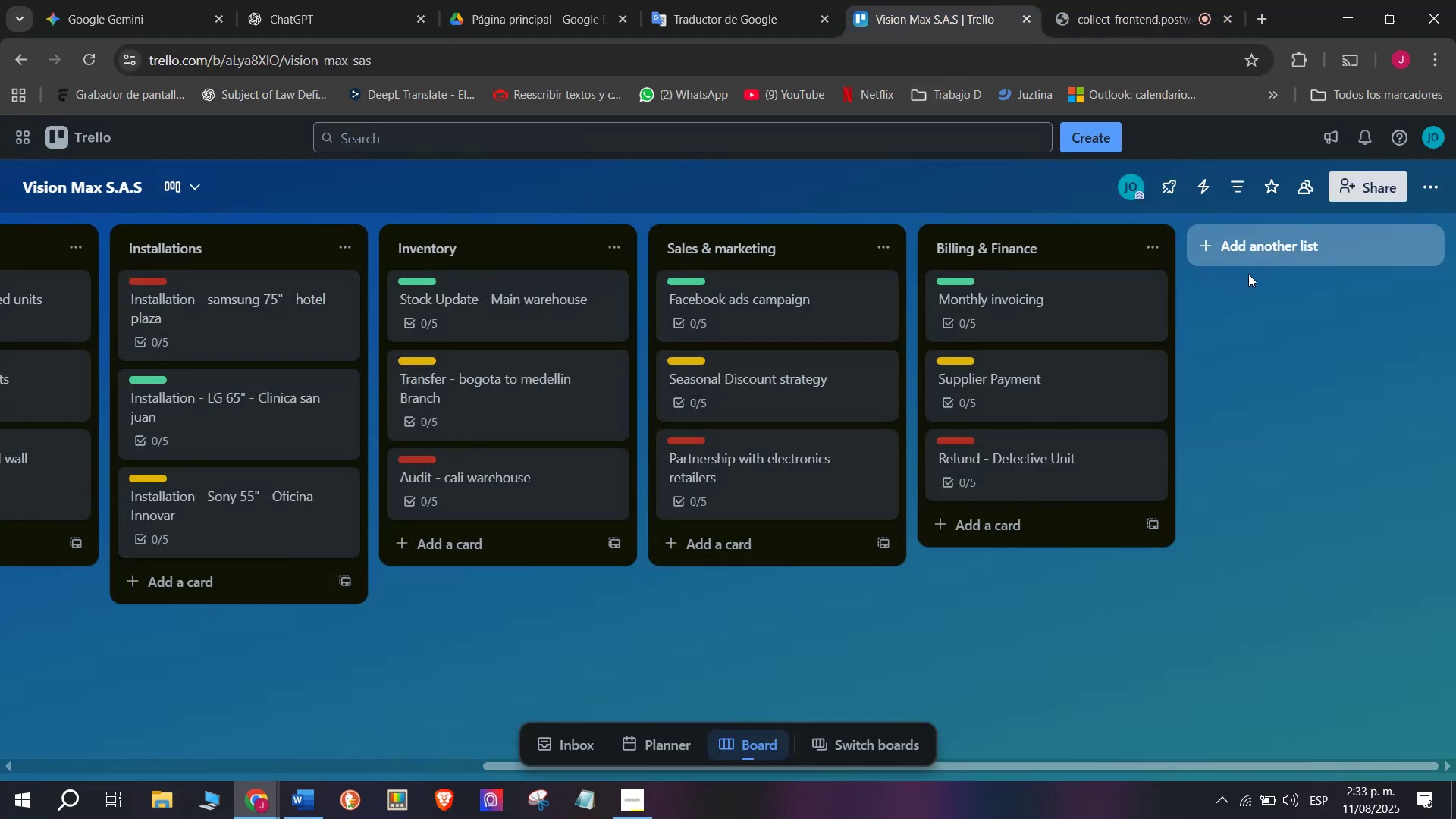 
left_click([1267, 250])
 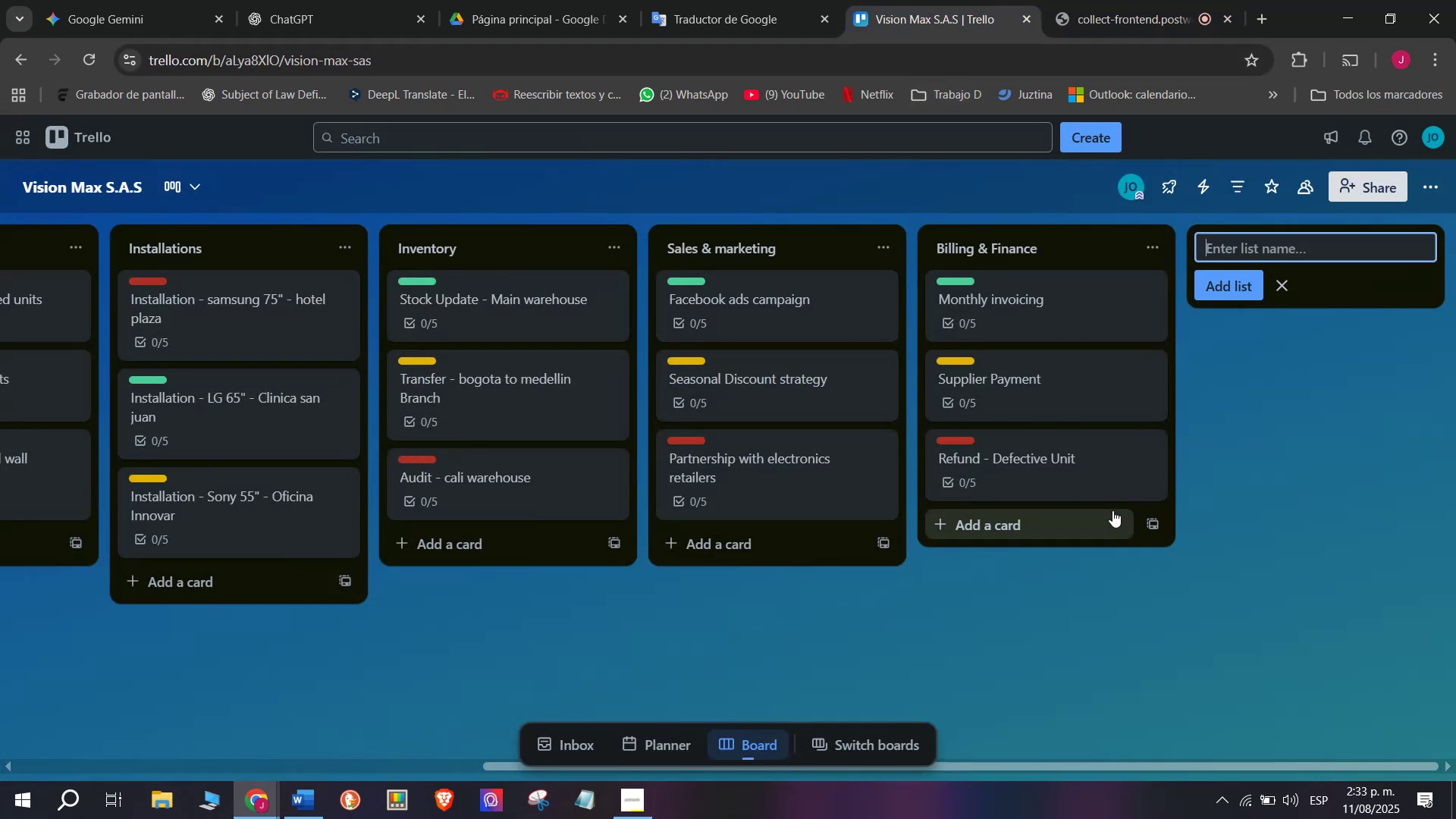 
wait(8.49)
 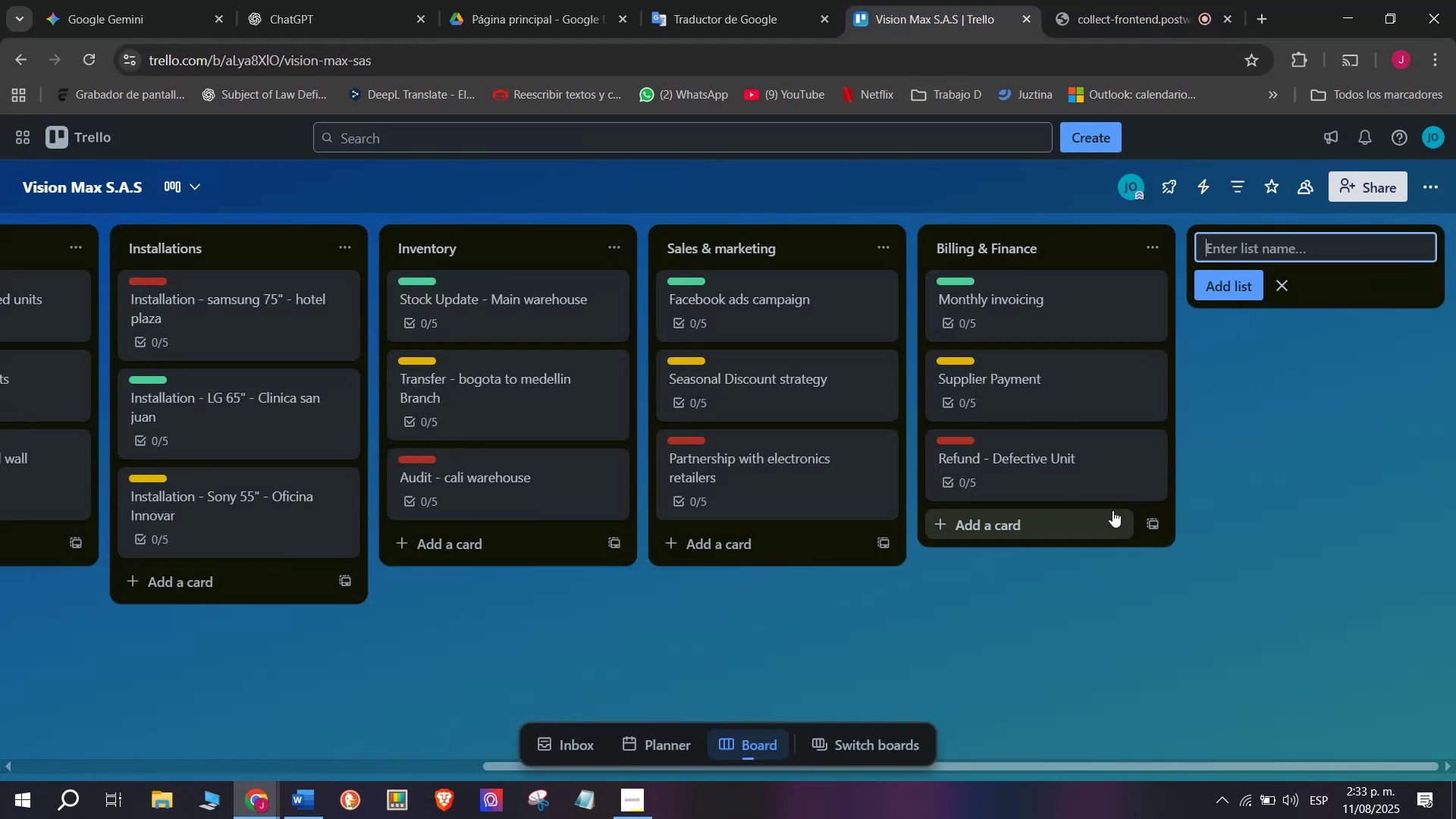 
type(Human Resources)
 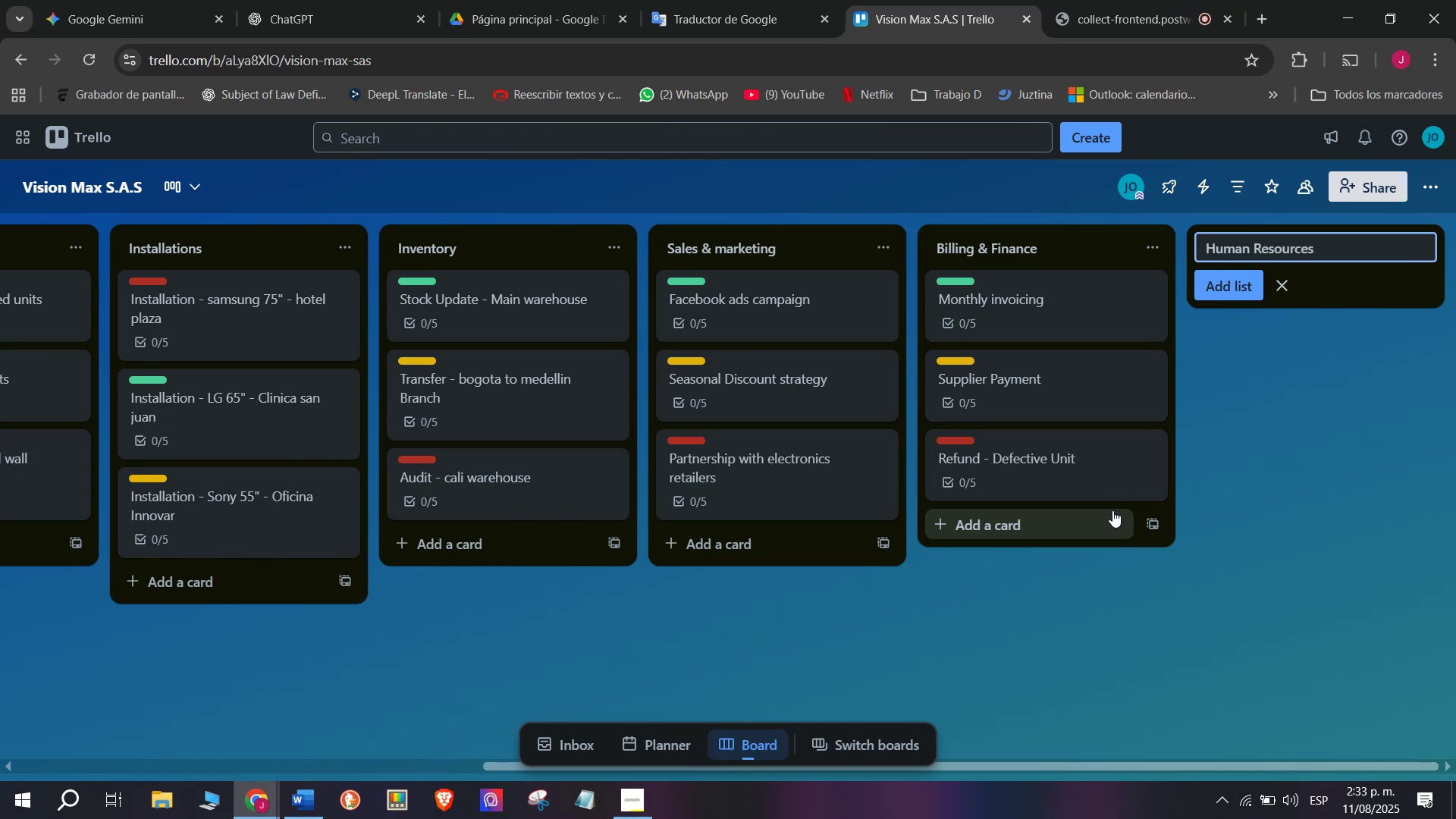 
key(Enter)
 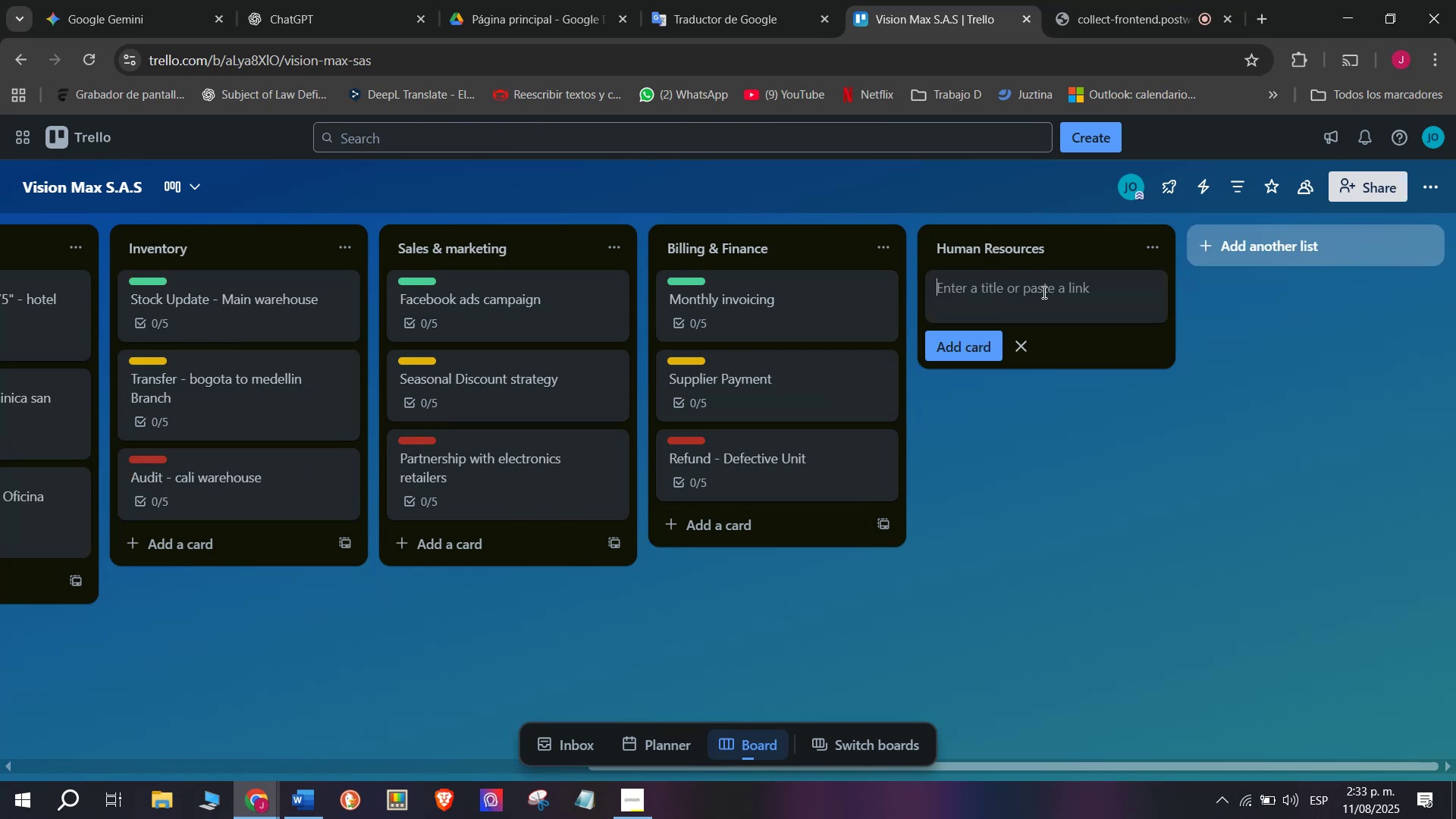 
key(CapsLock)
 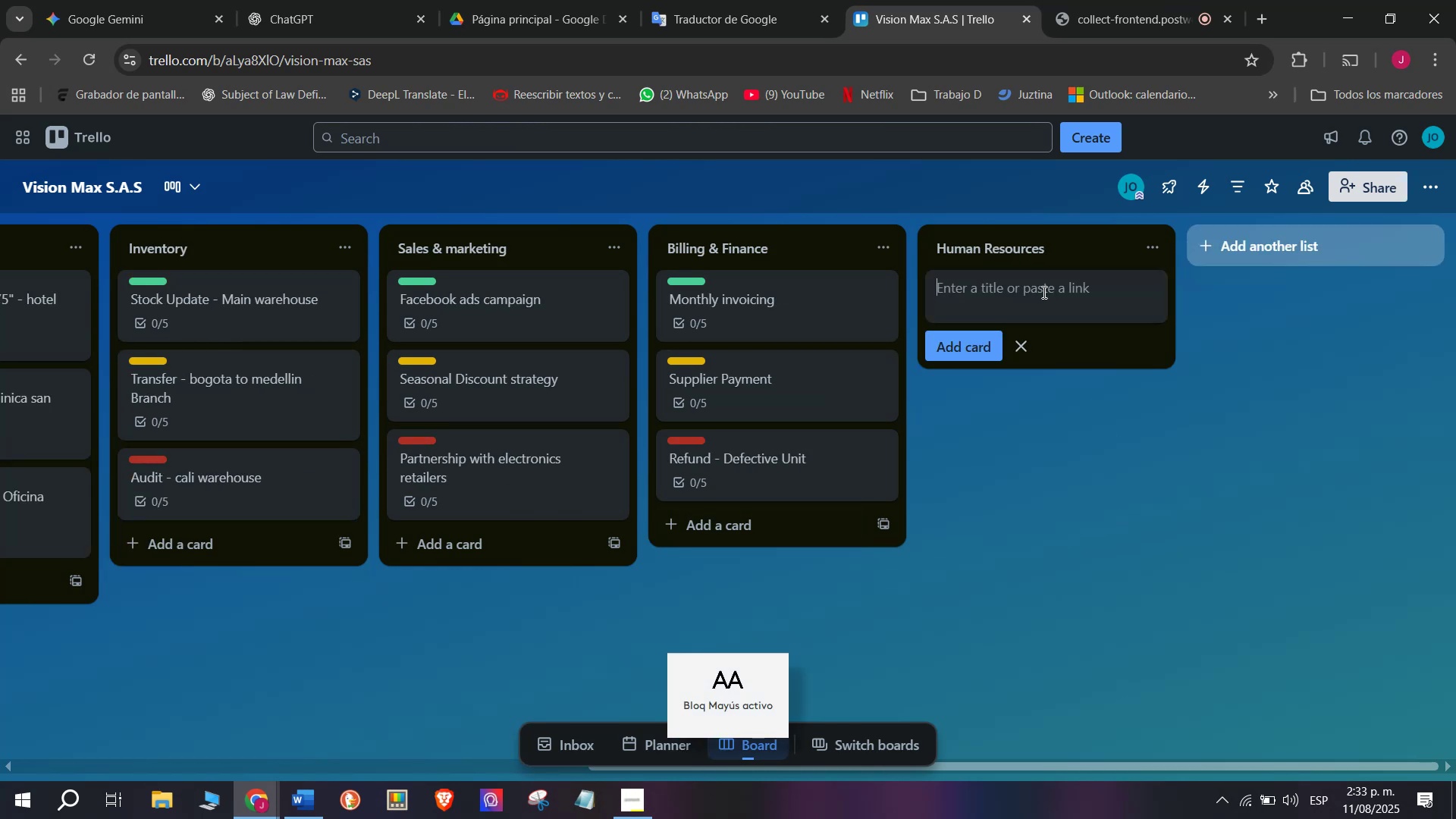 
key(R)
 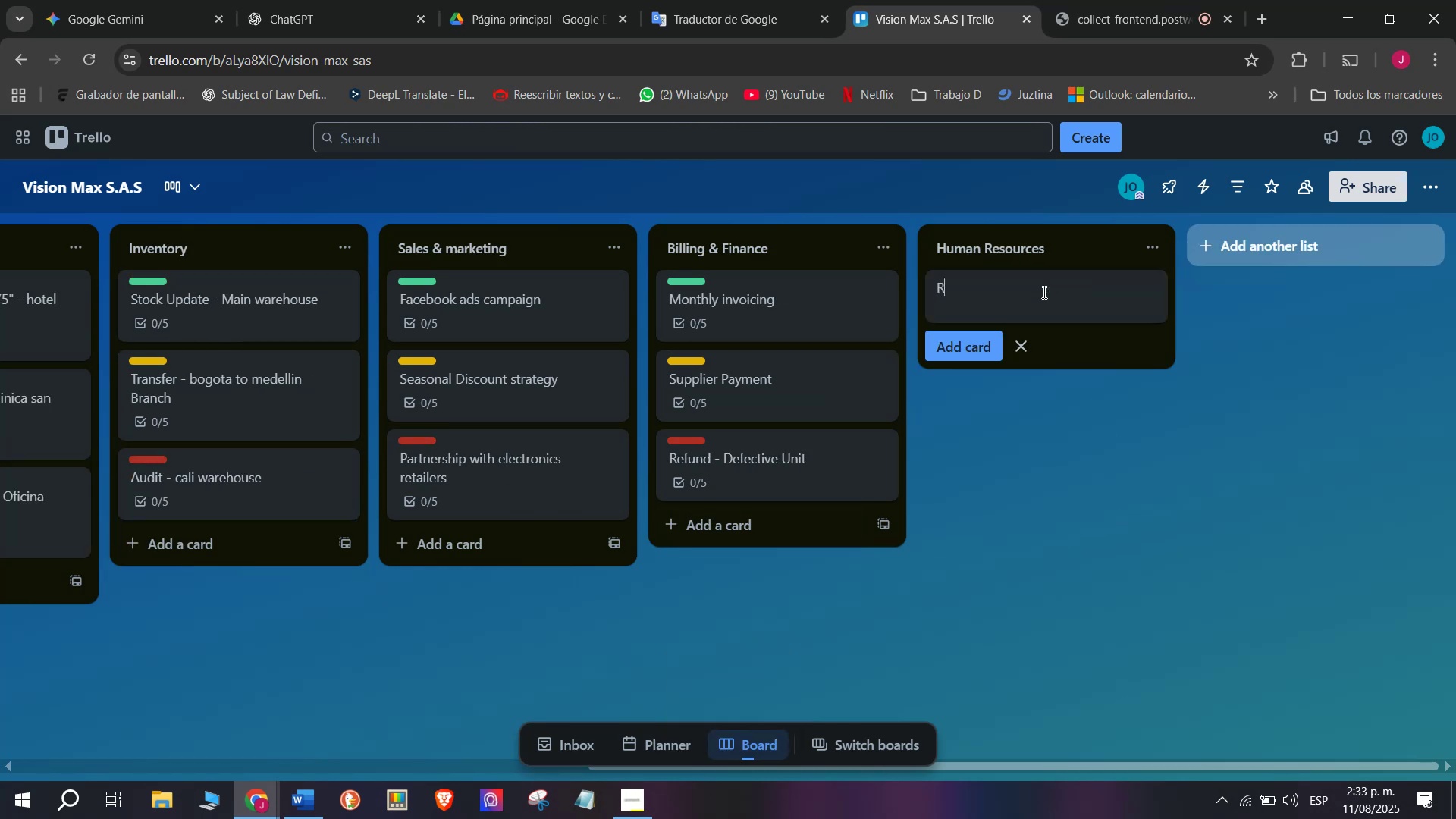 
key(CapsLock)
 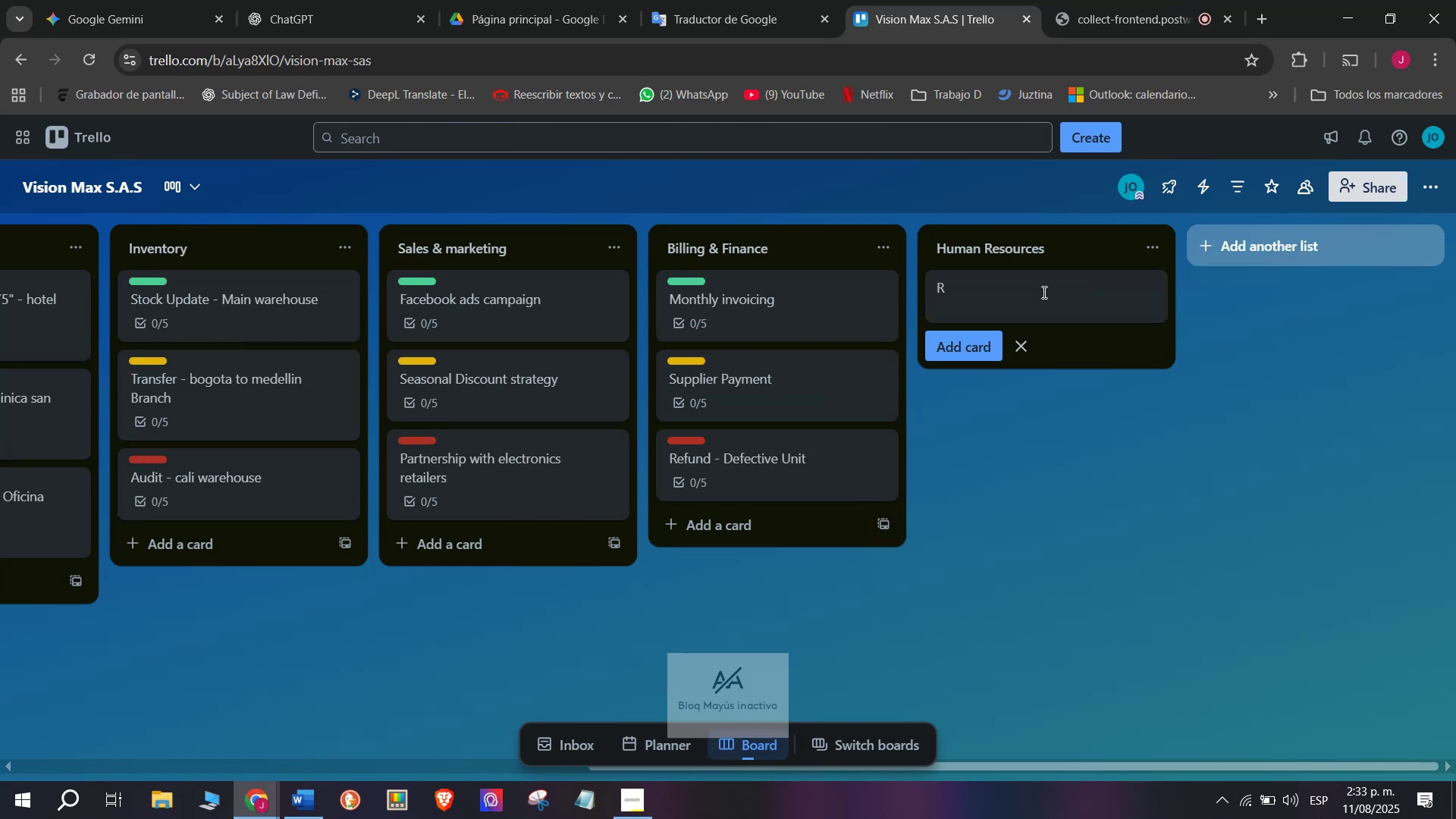 
key(E)
 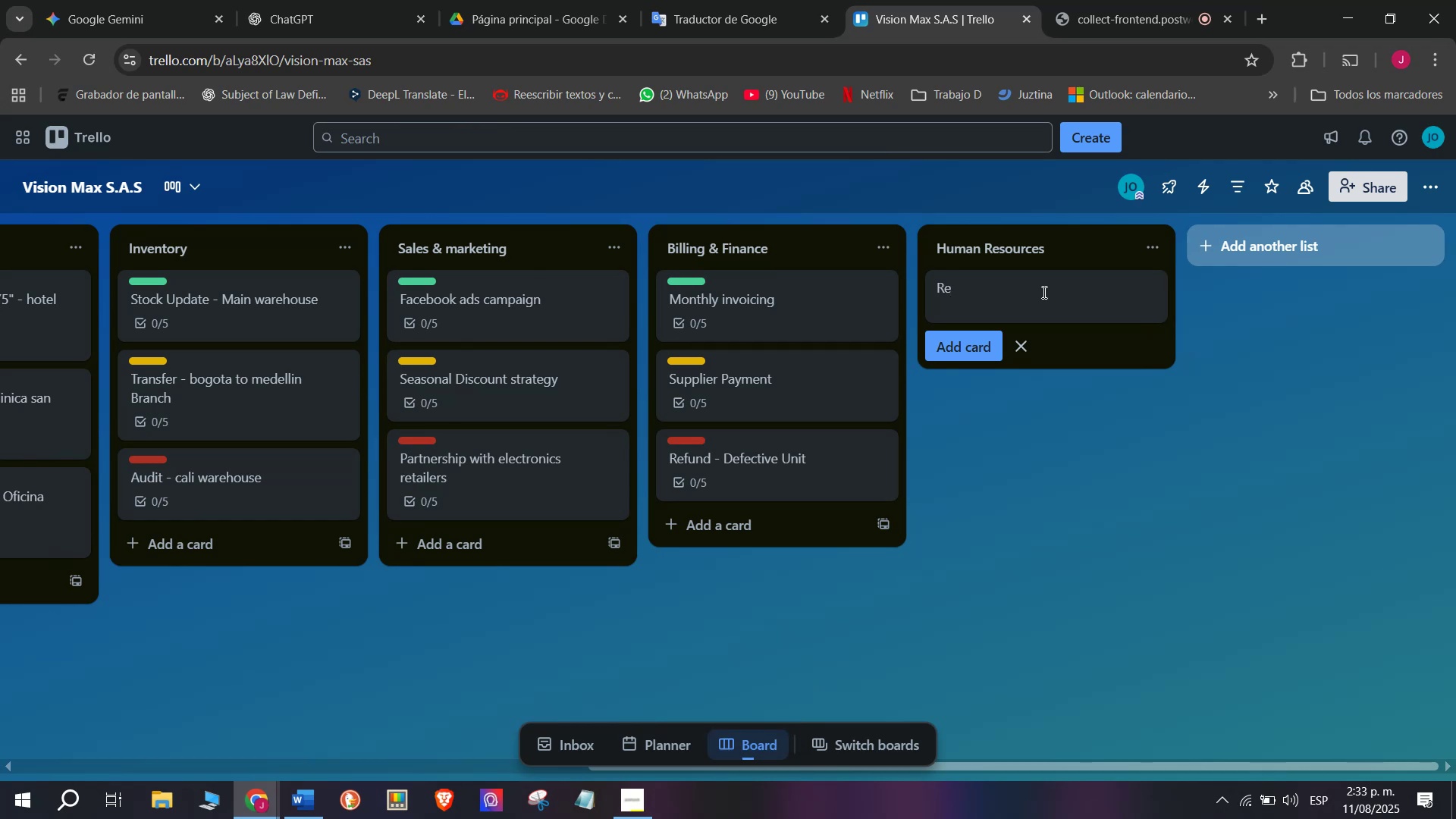 
wait(7.02)
 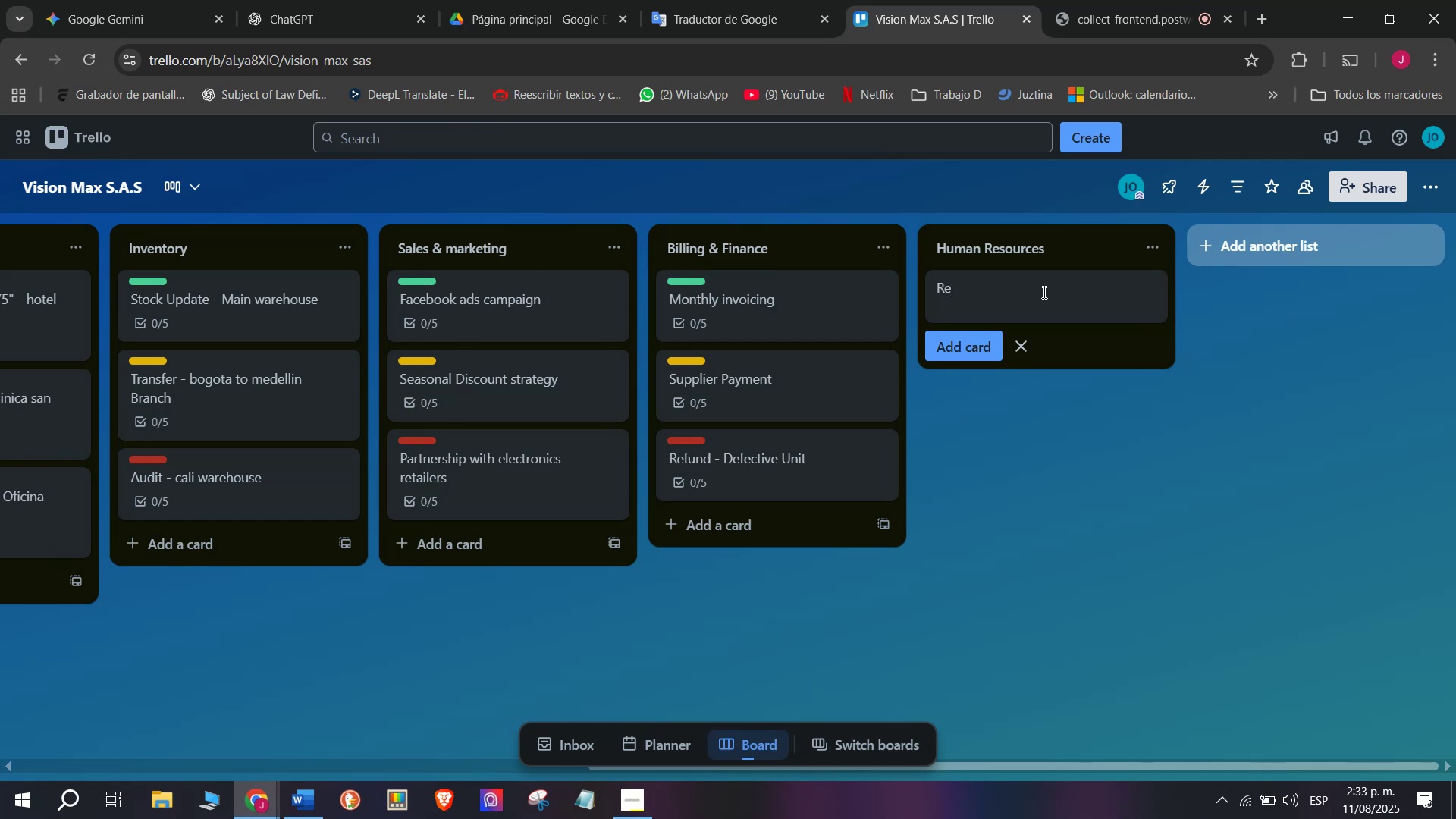 
type(cruitment)
 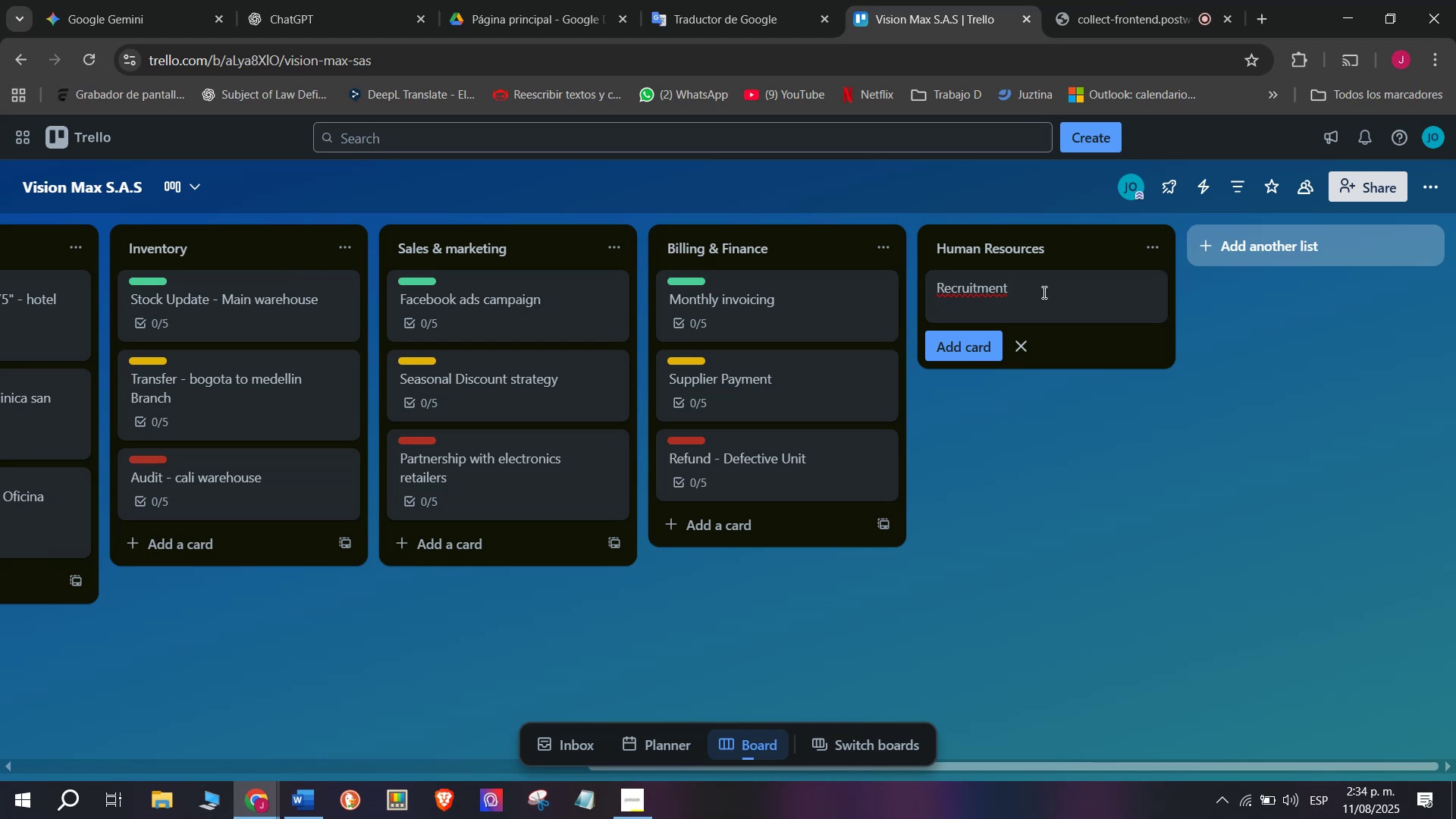 
type( - d)
key(Backspace)
type(sales advisdor)
key(Backspace)
key(Backspace)
key(Backspace)
type(ord)
key(Backspace)
 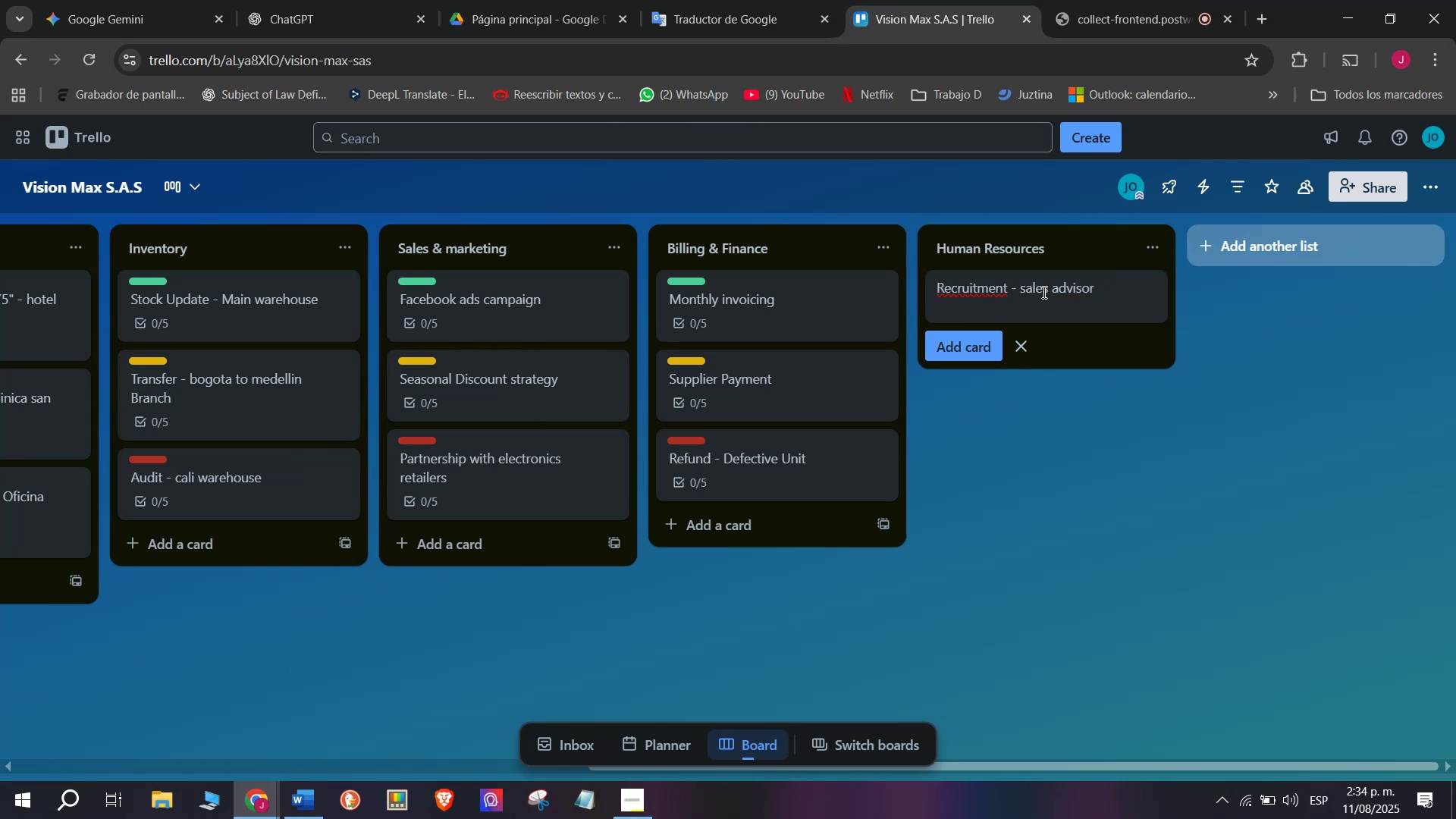 
key(Enter)
 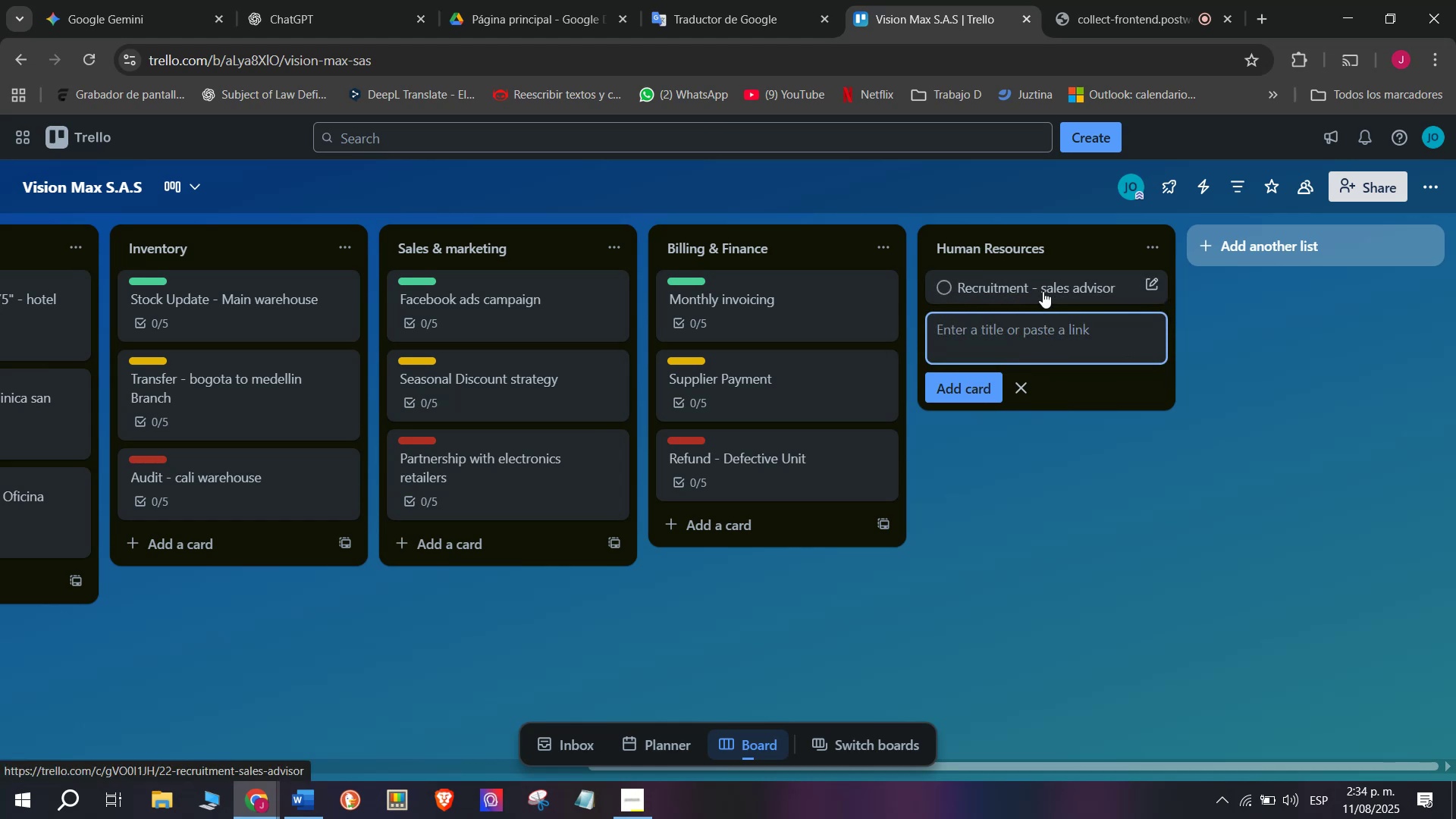 
left_click([1043, 291])
 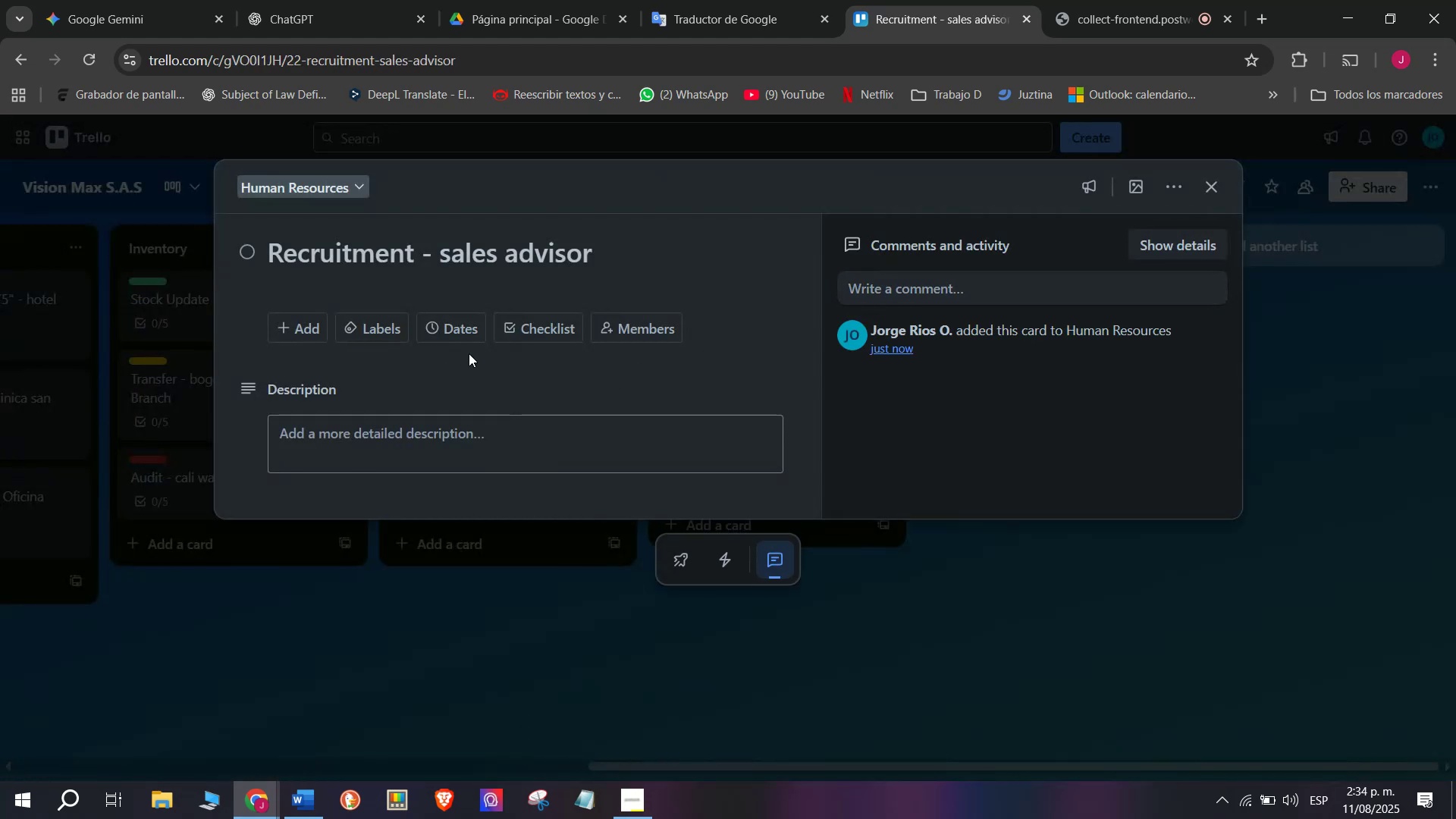 
left_click([510, 340])
 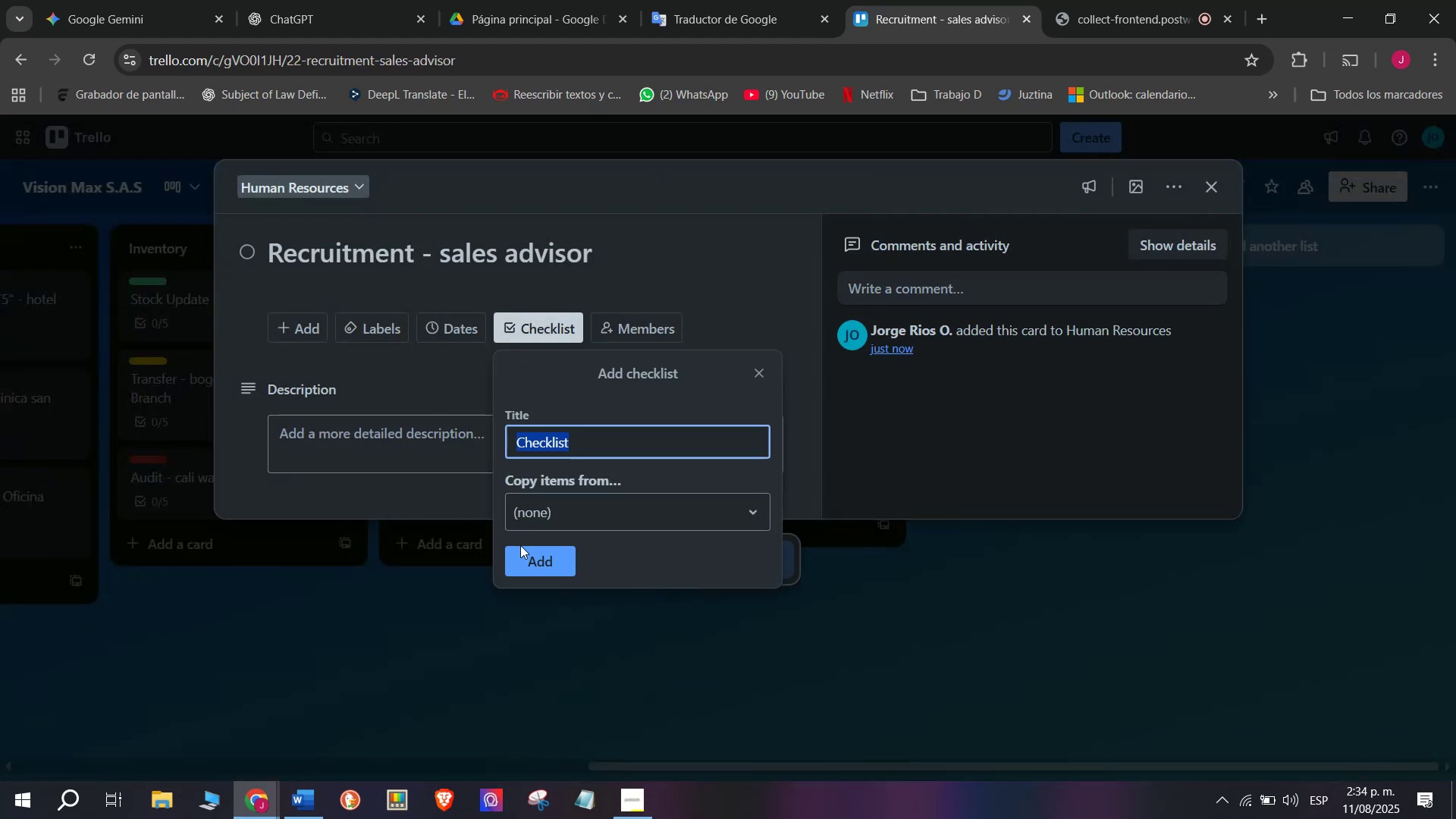 
left_click([528, 557])
 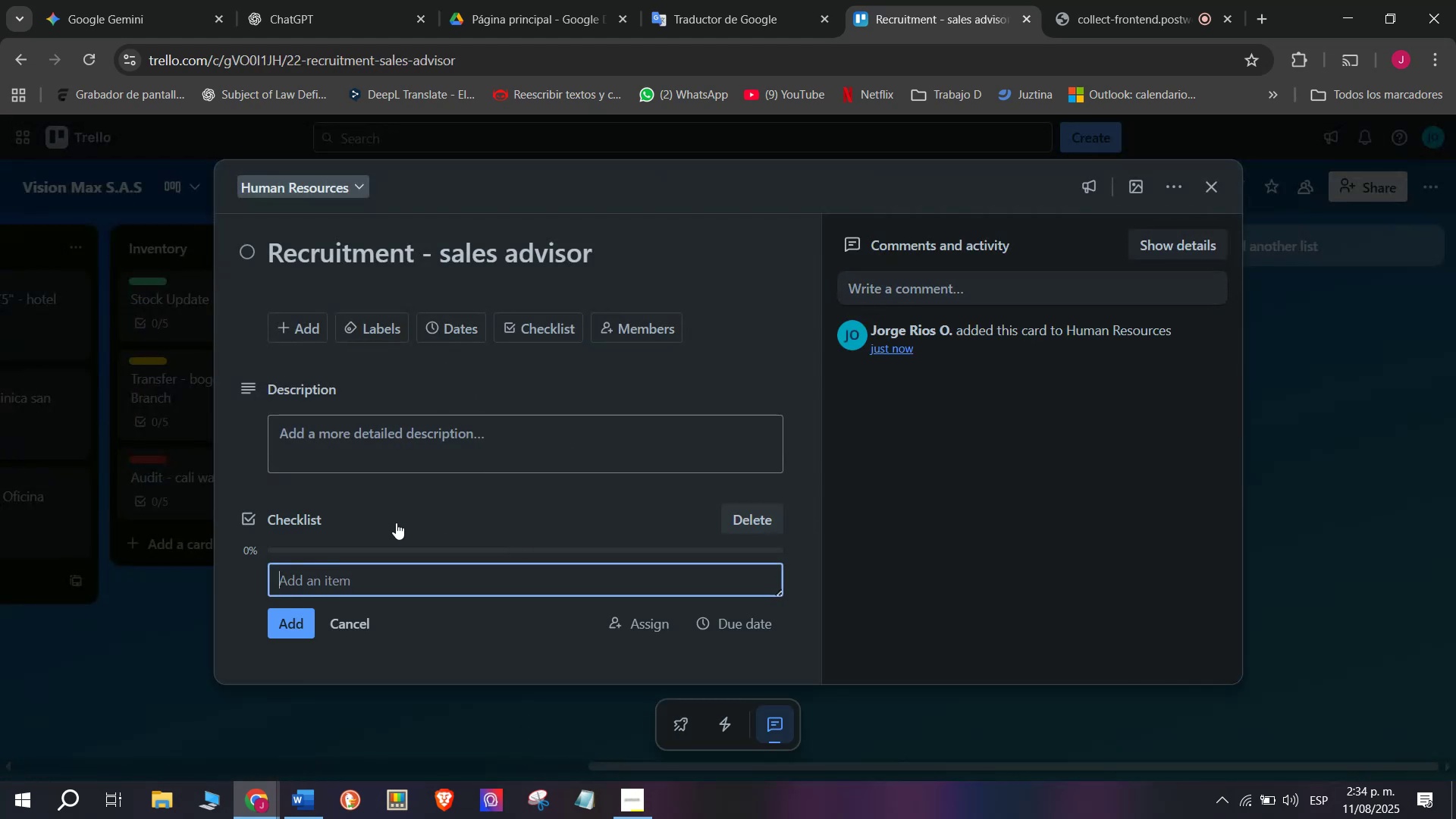 
type(Publish jod)
key(Backspace)
type(b vacanv)
key(Backspace)
type(cy)
 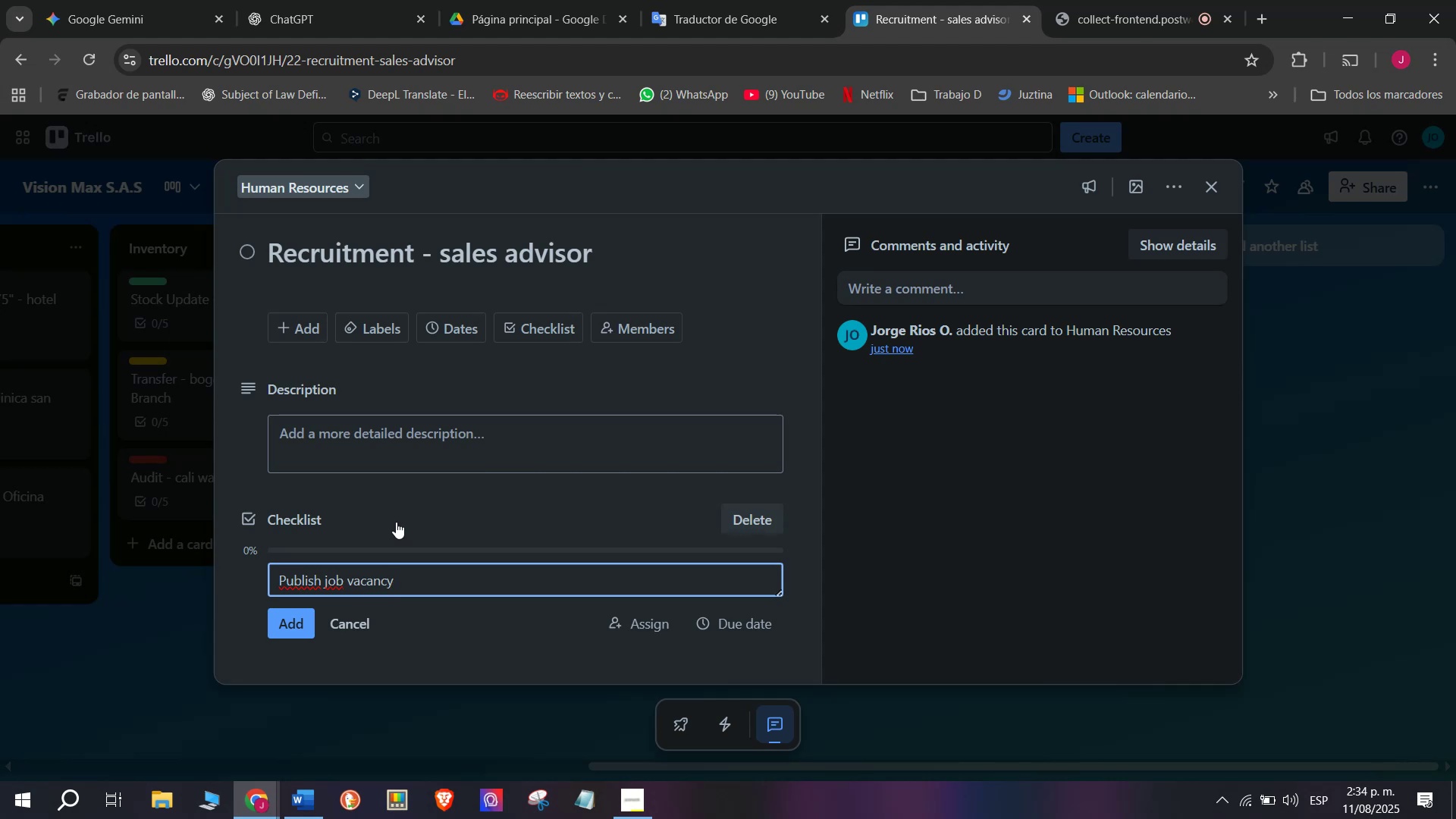 
key(Enter)
 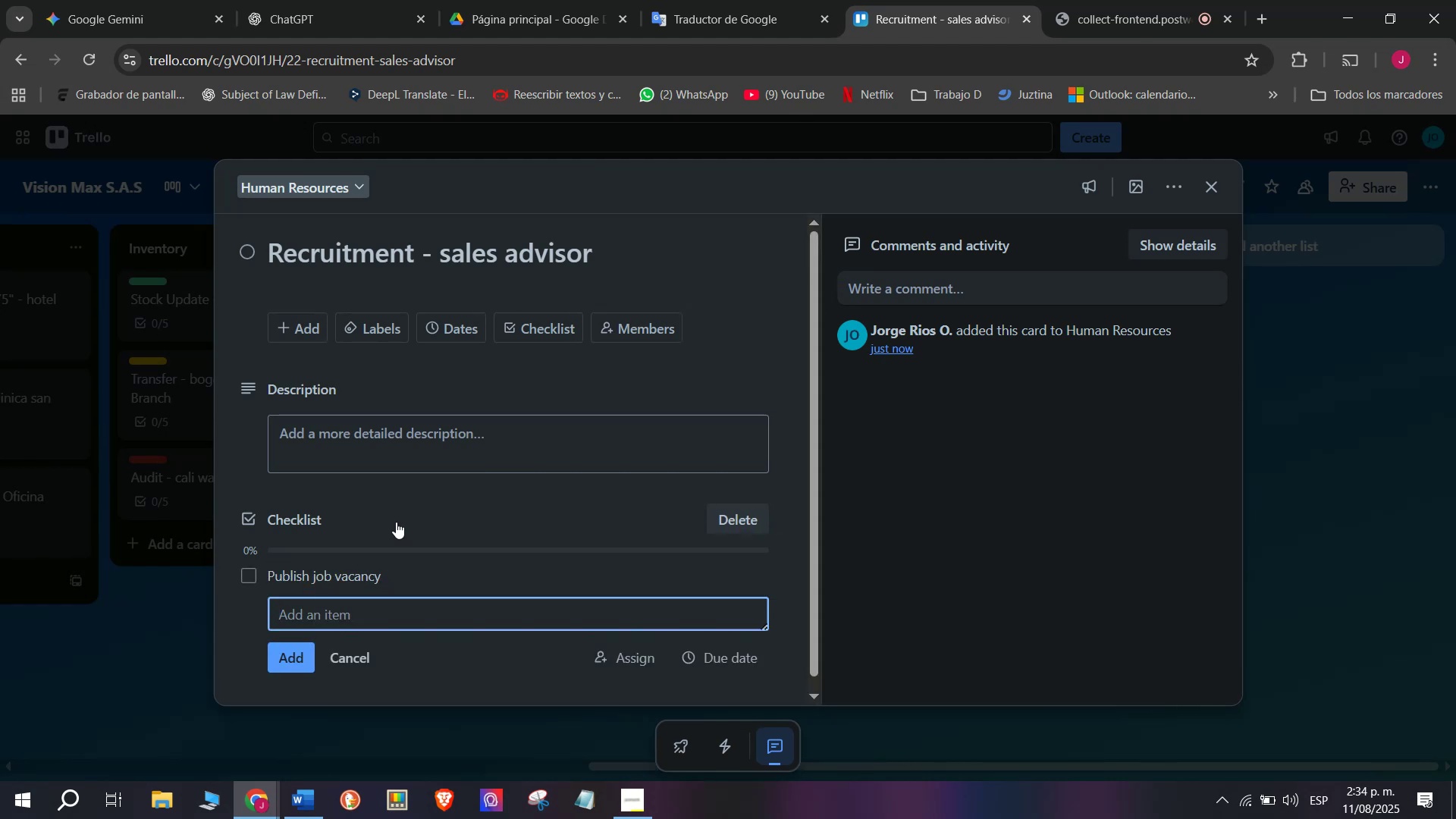 
wait(7.23)
 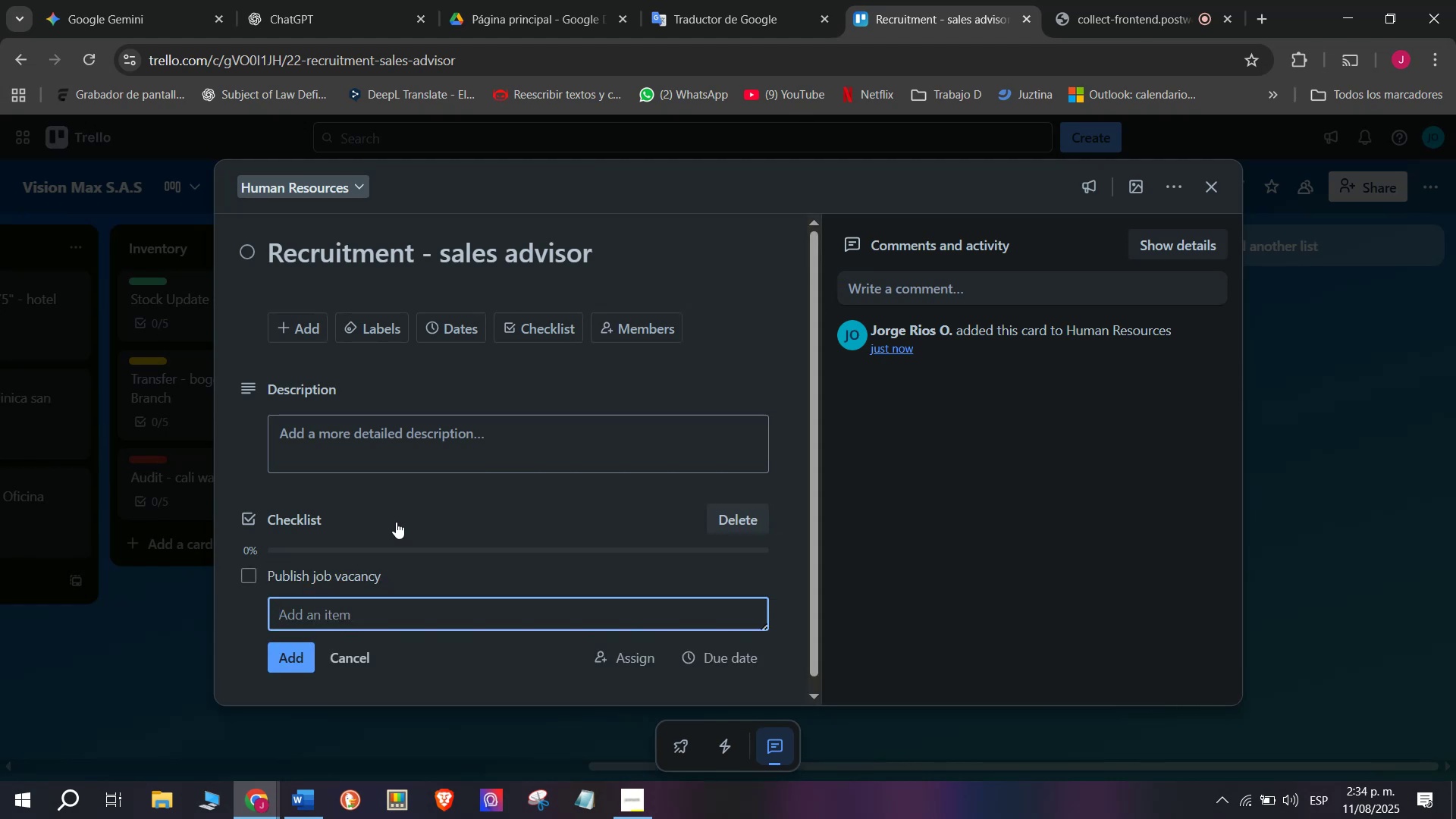 
type(Review applicatioms)
key(Backspace)
key(Backspace)
type(ns)
 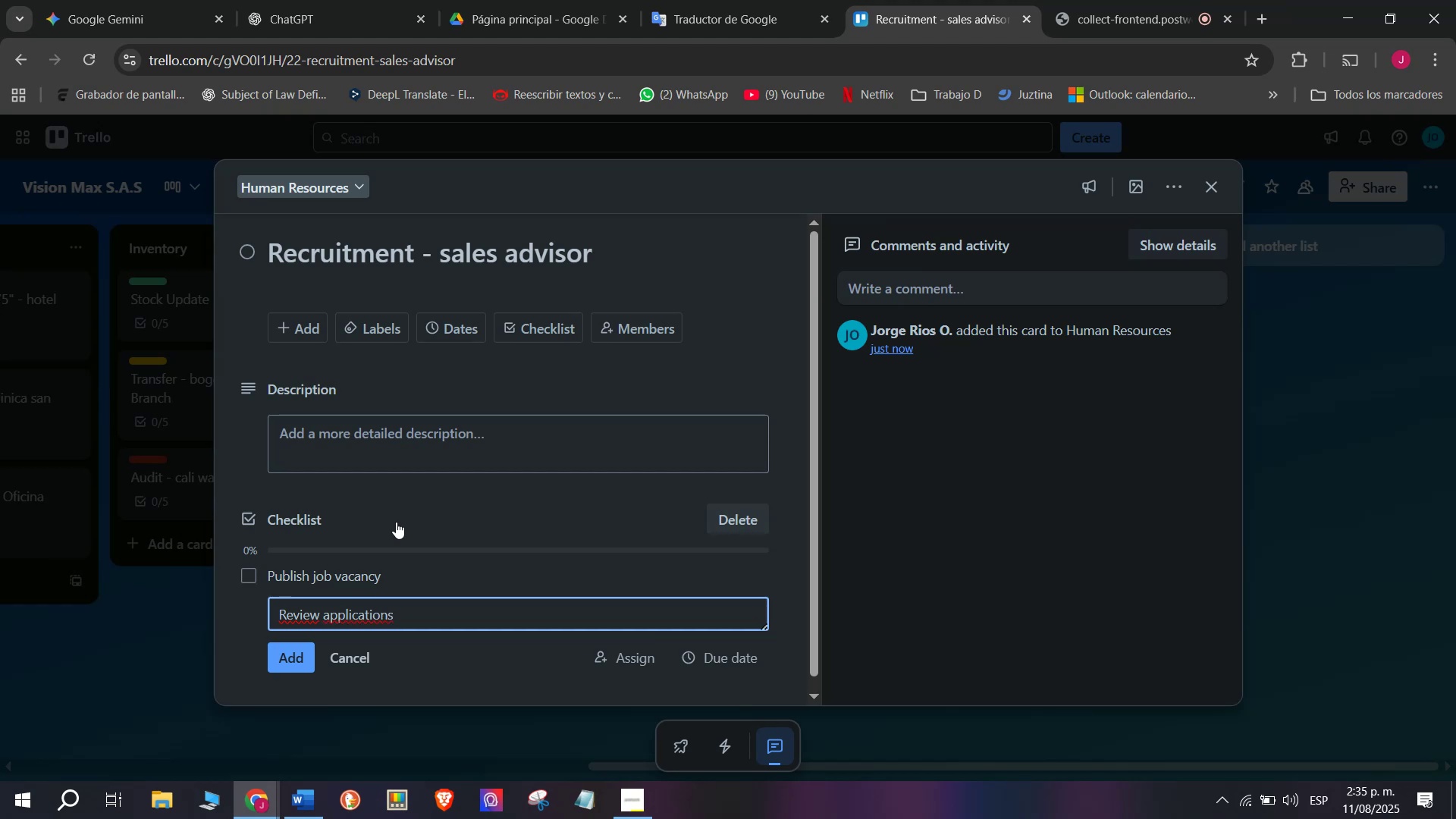 
key(Enter)
 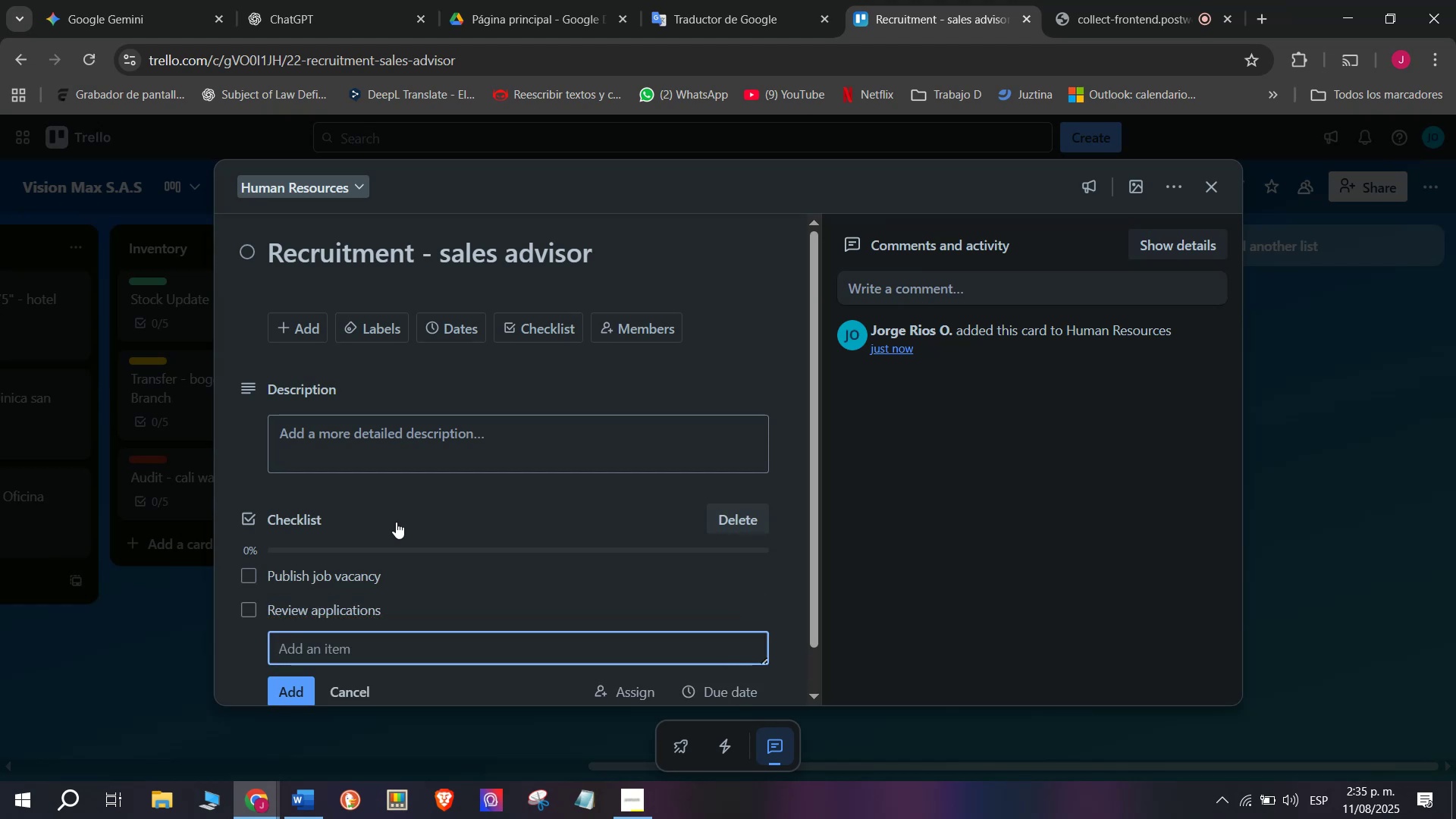 
type(Schedule interviews)
 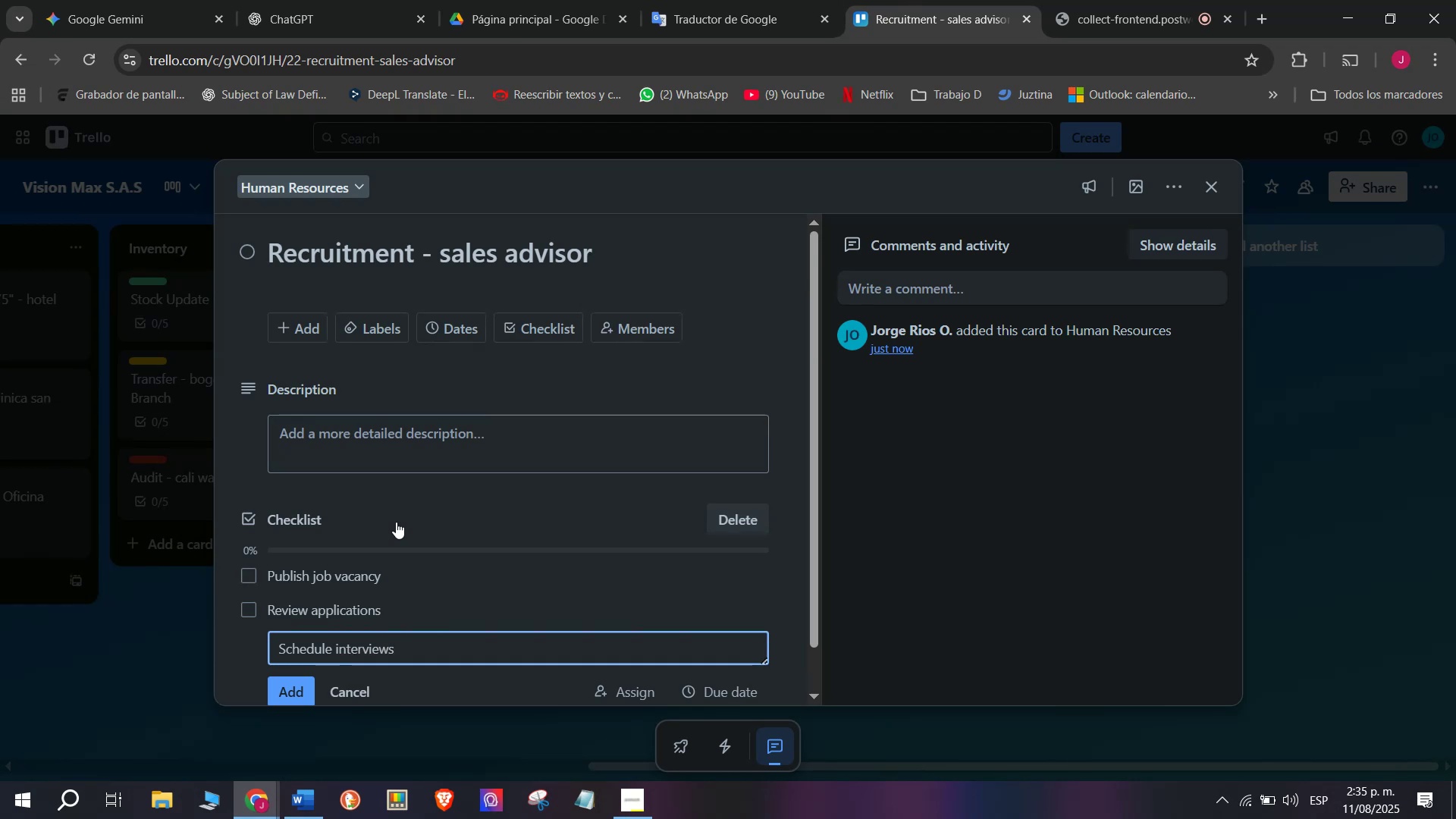 
key(Enter)
 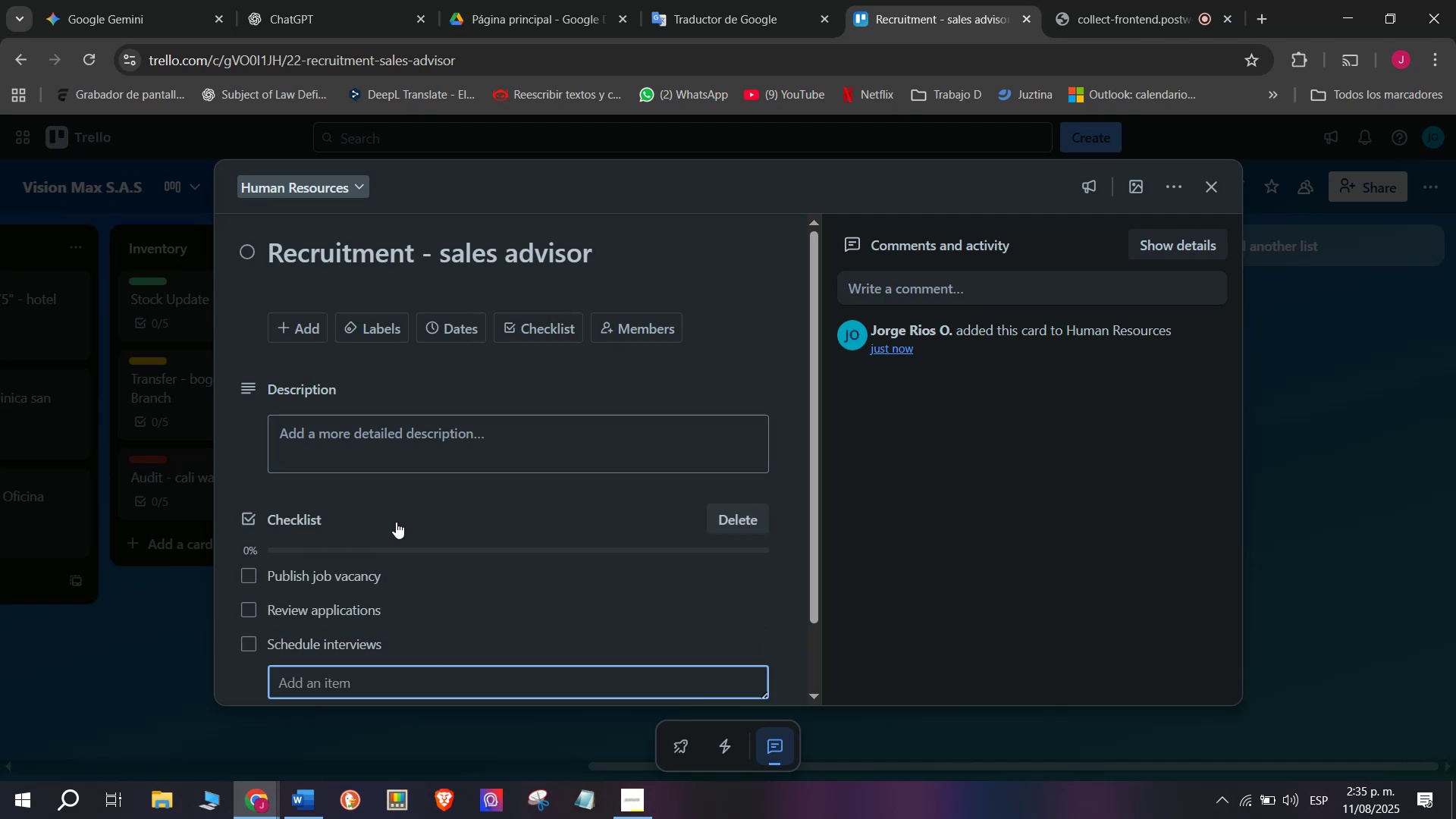 
type(Select candidate)
 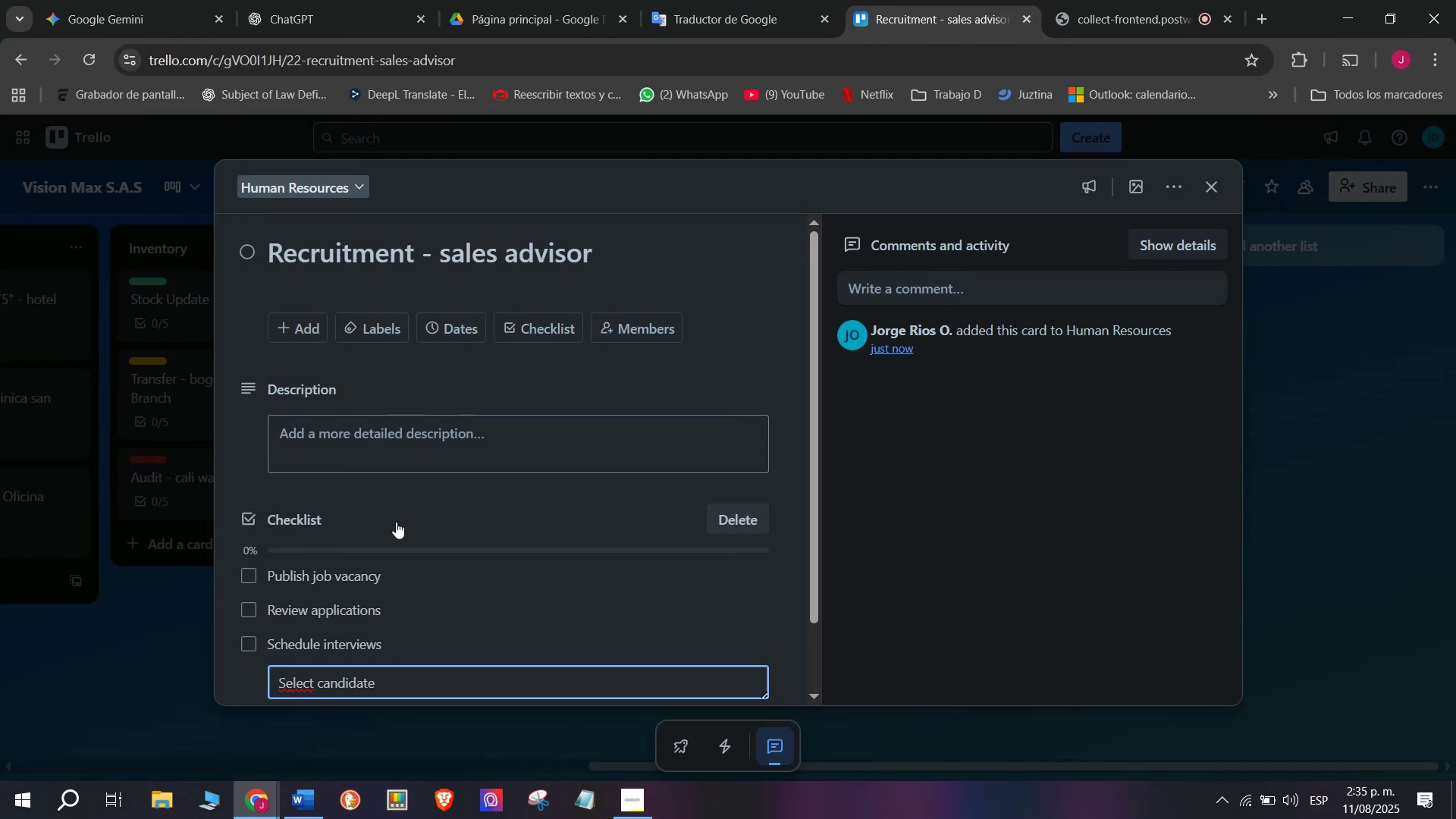 
key(Enter)
 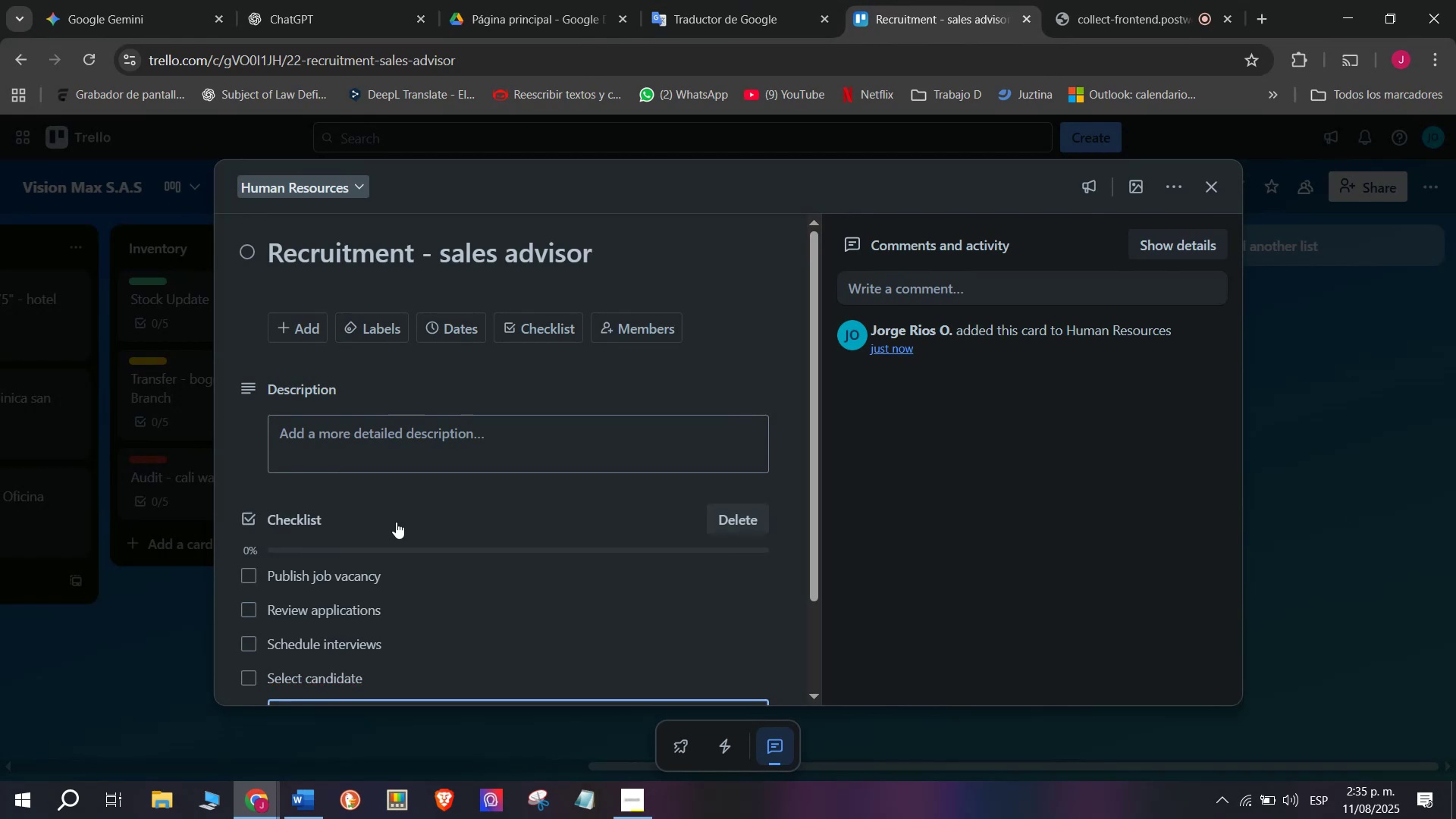 
type(Sign contract)
 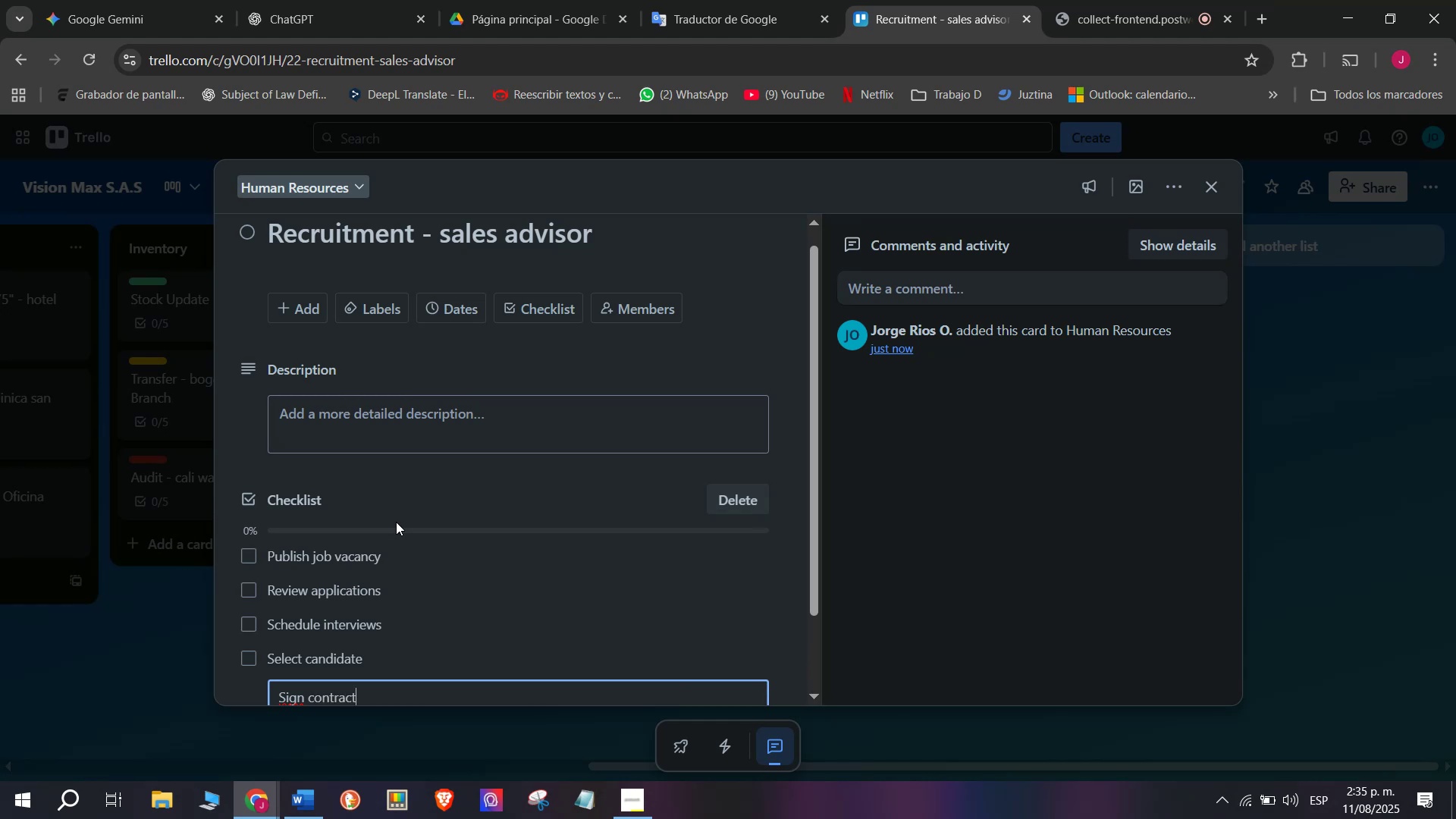 
key(Enter)
 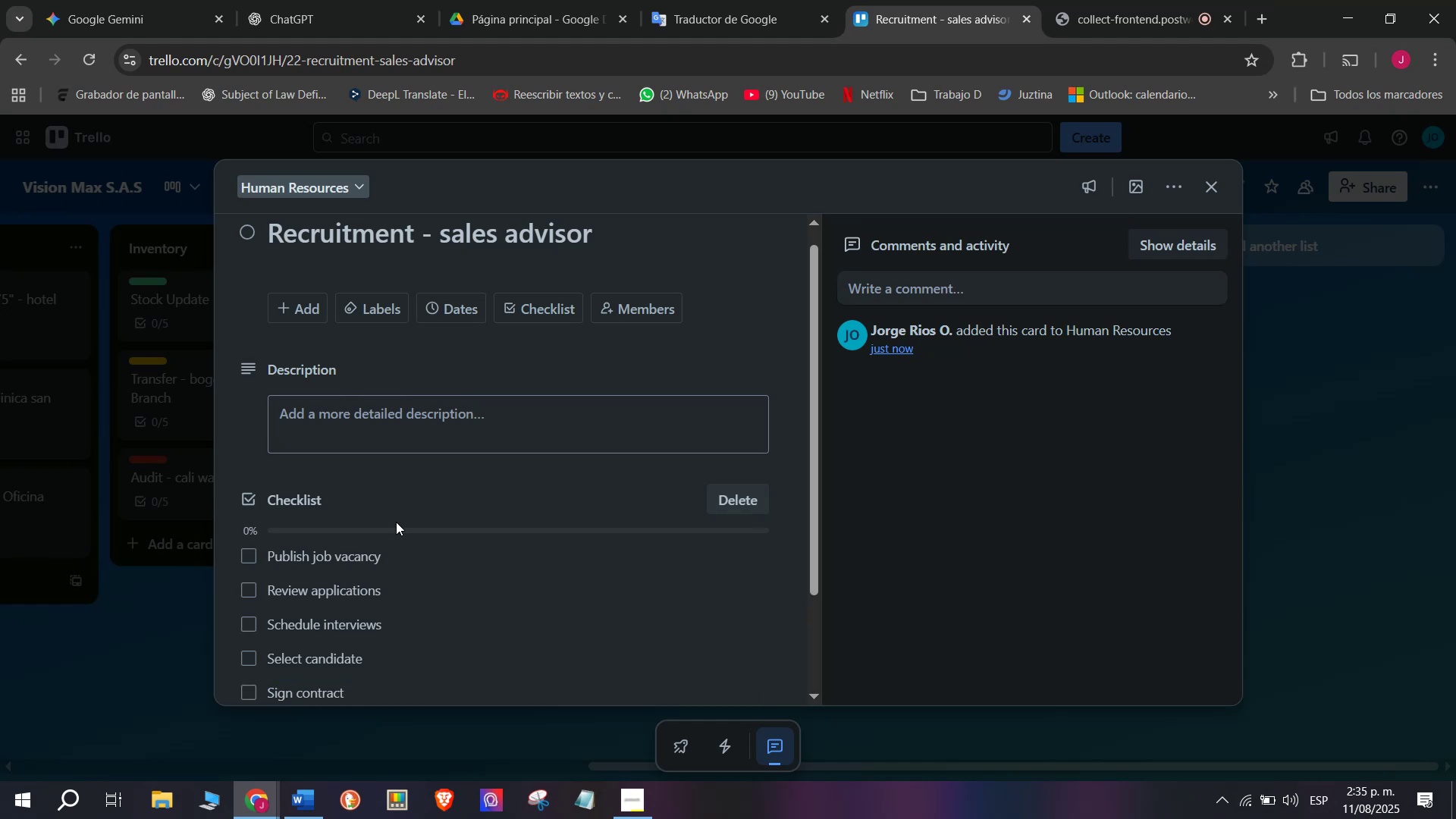 
scroll: coordinate [396, 522], scroll_direction: down, amount: 1.0
 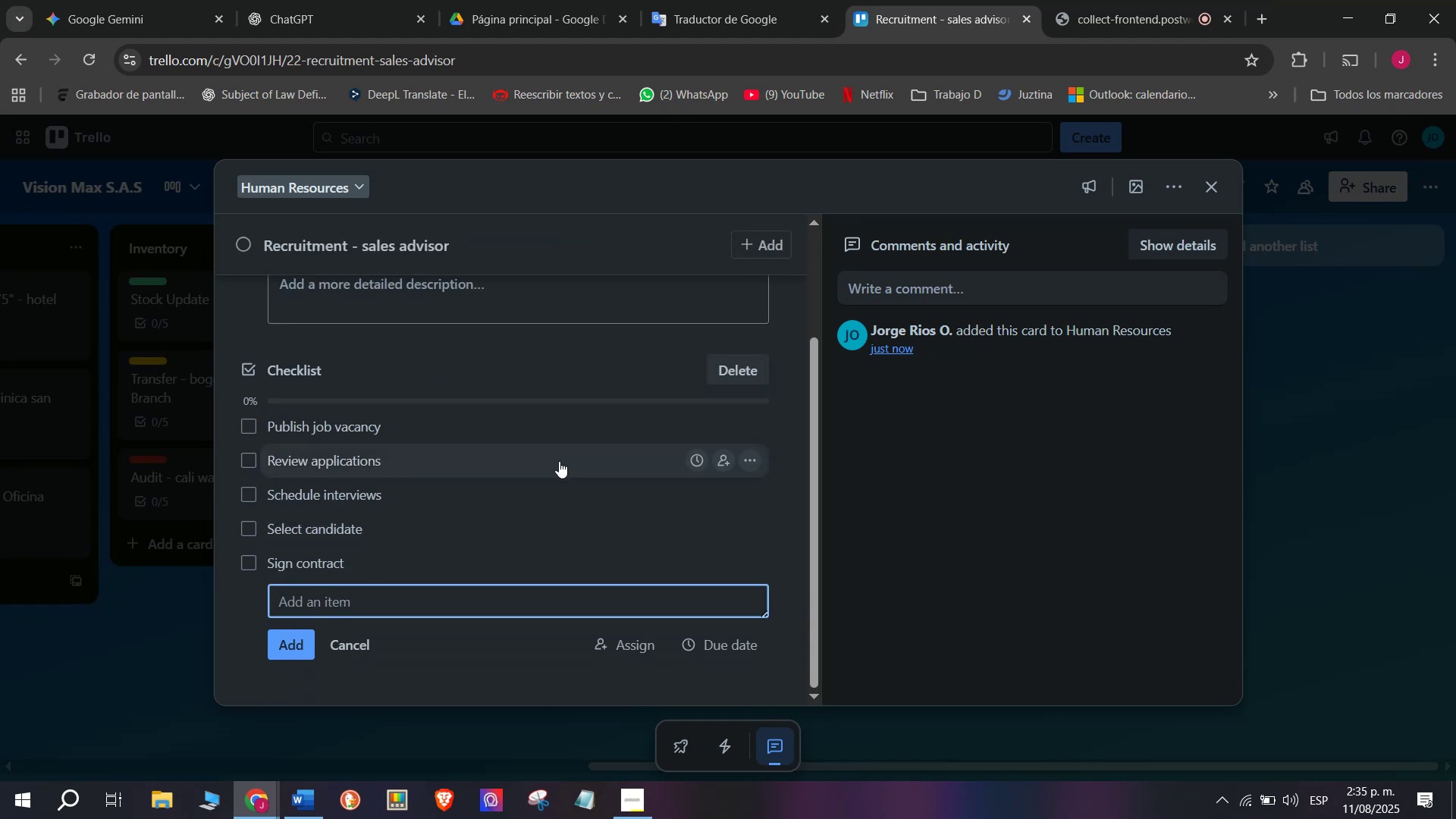 
scroll: coordinate [555, 533], scroll_direction: up, amount: 4.0
 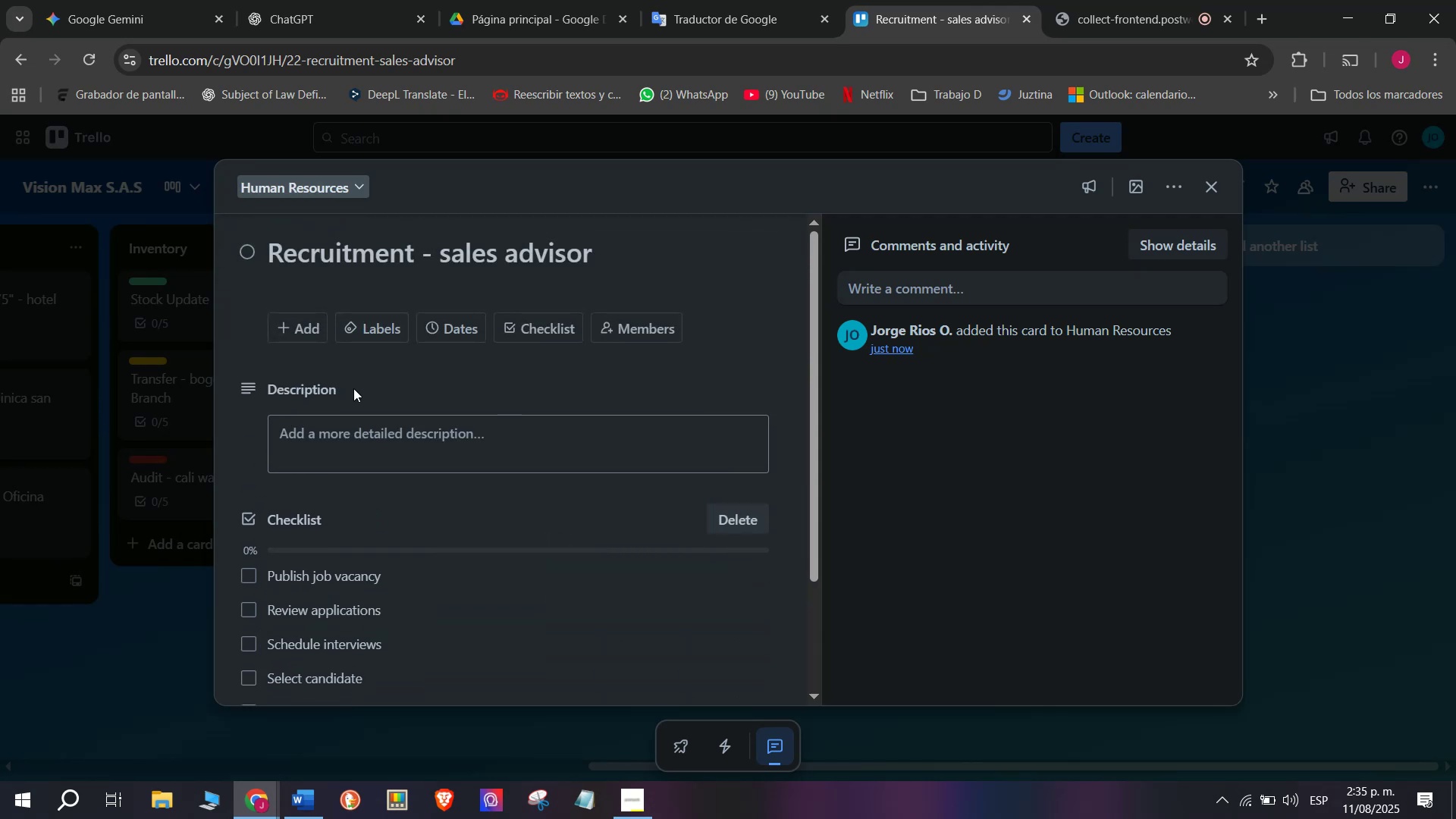 
left_click([383, 340])
 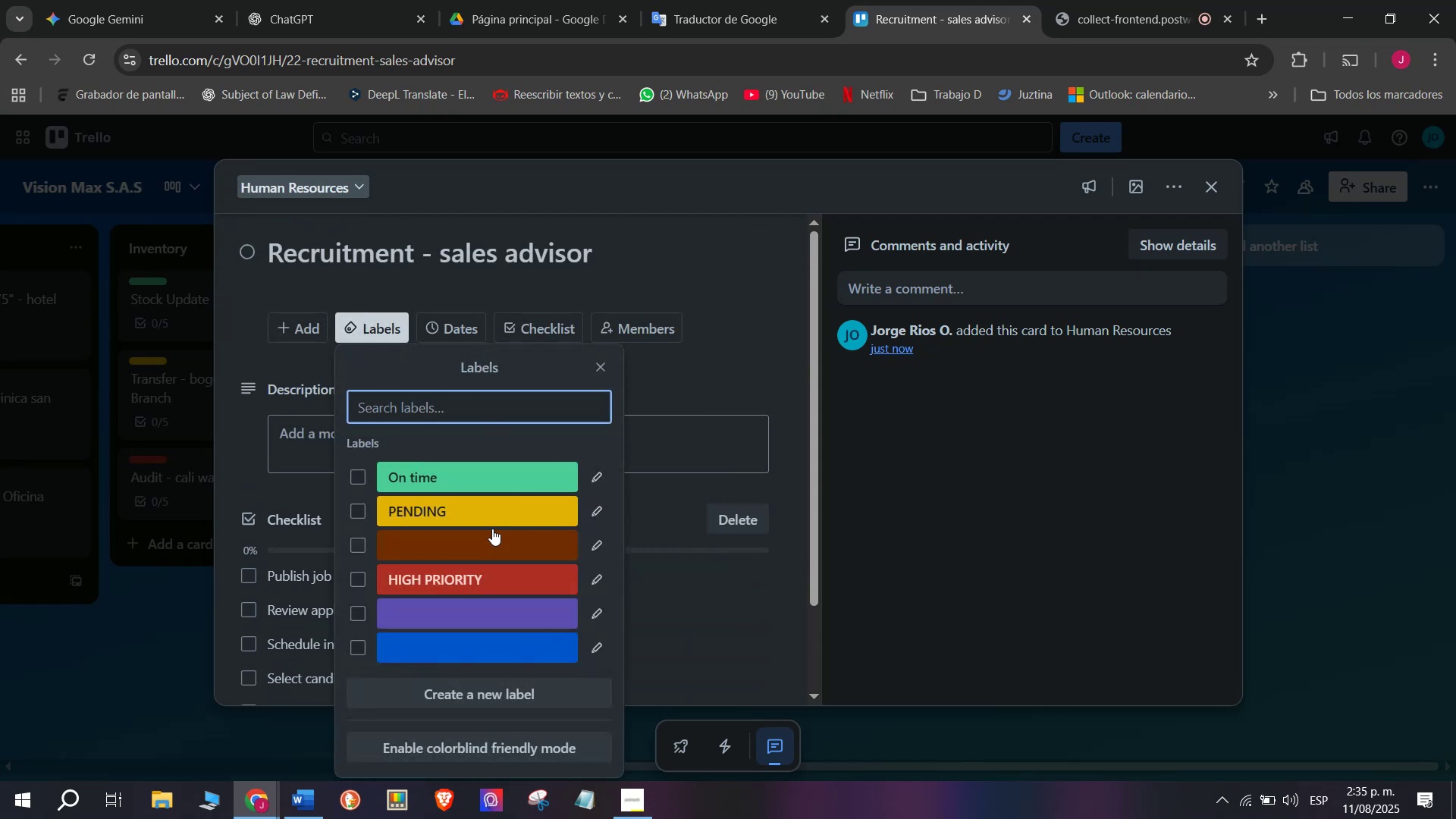 
left_click([496, 522])
 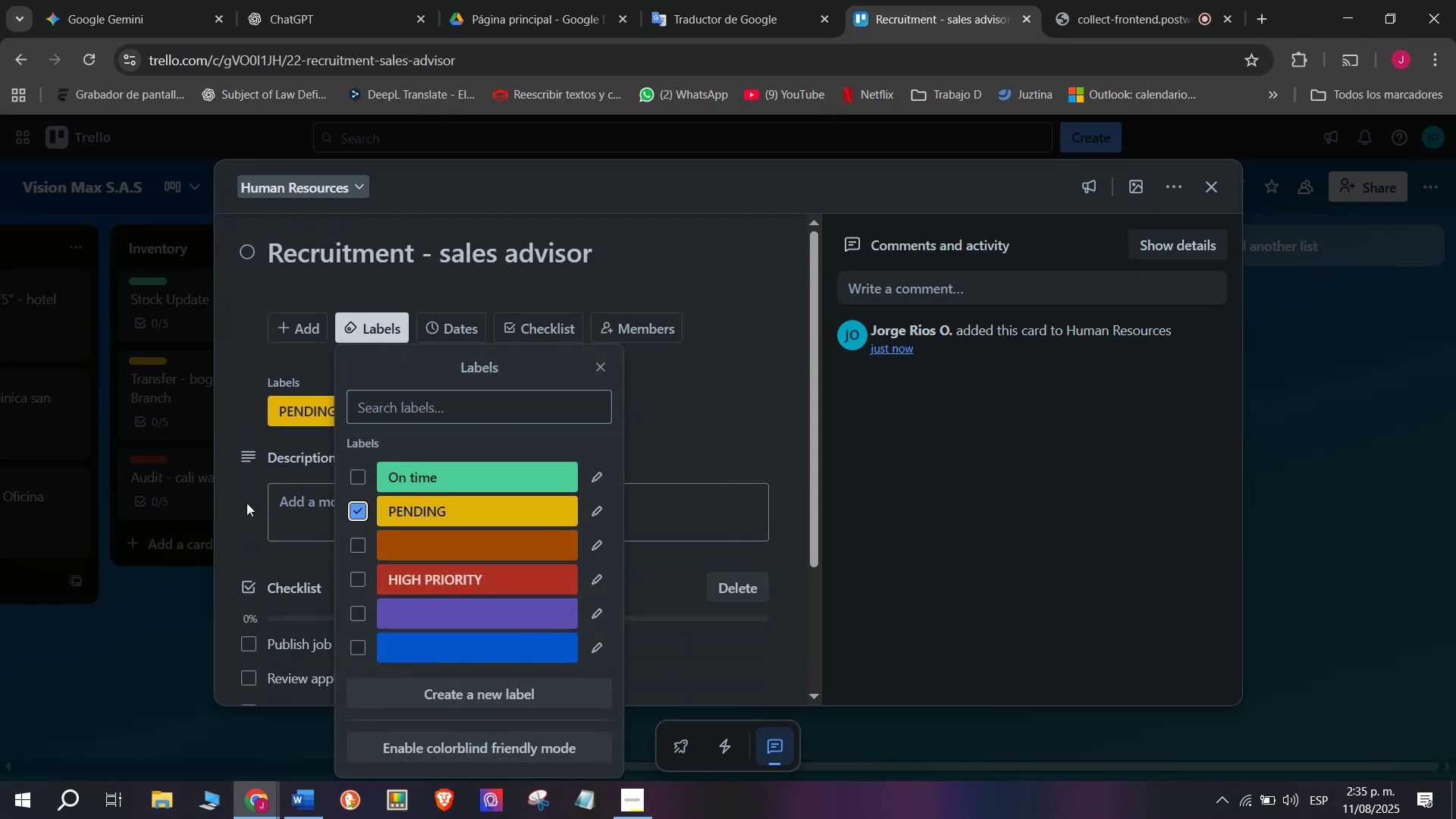 
left_click([204, 497])
 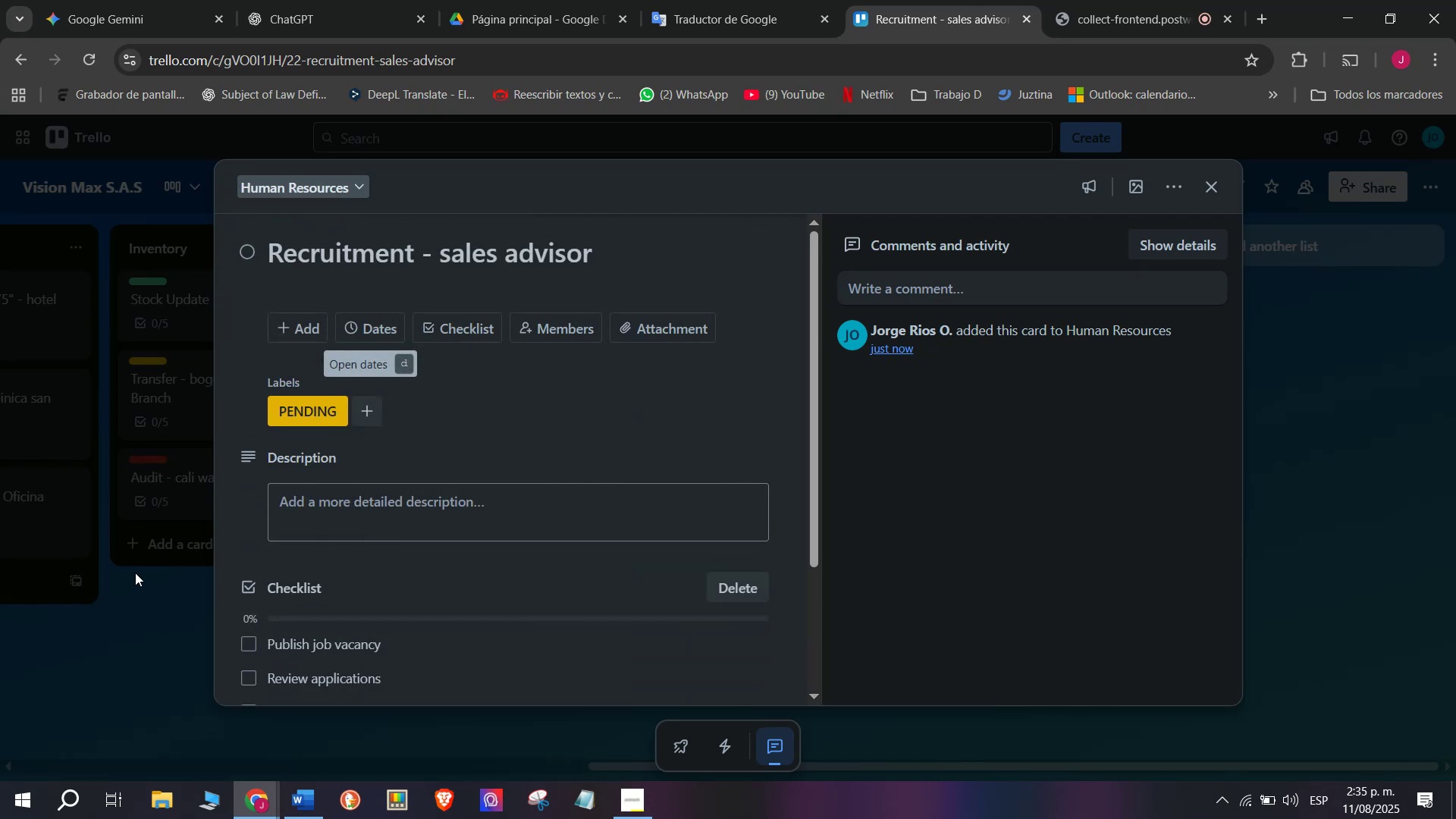 
left_click([112, 604])
 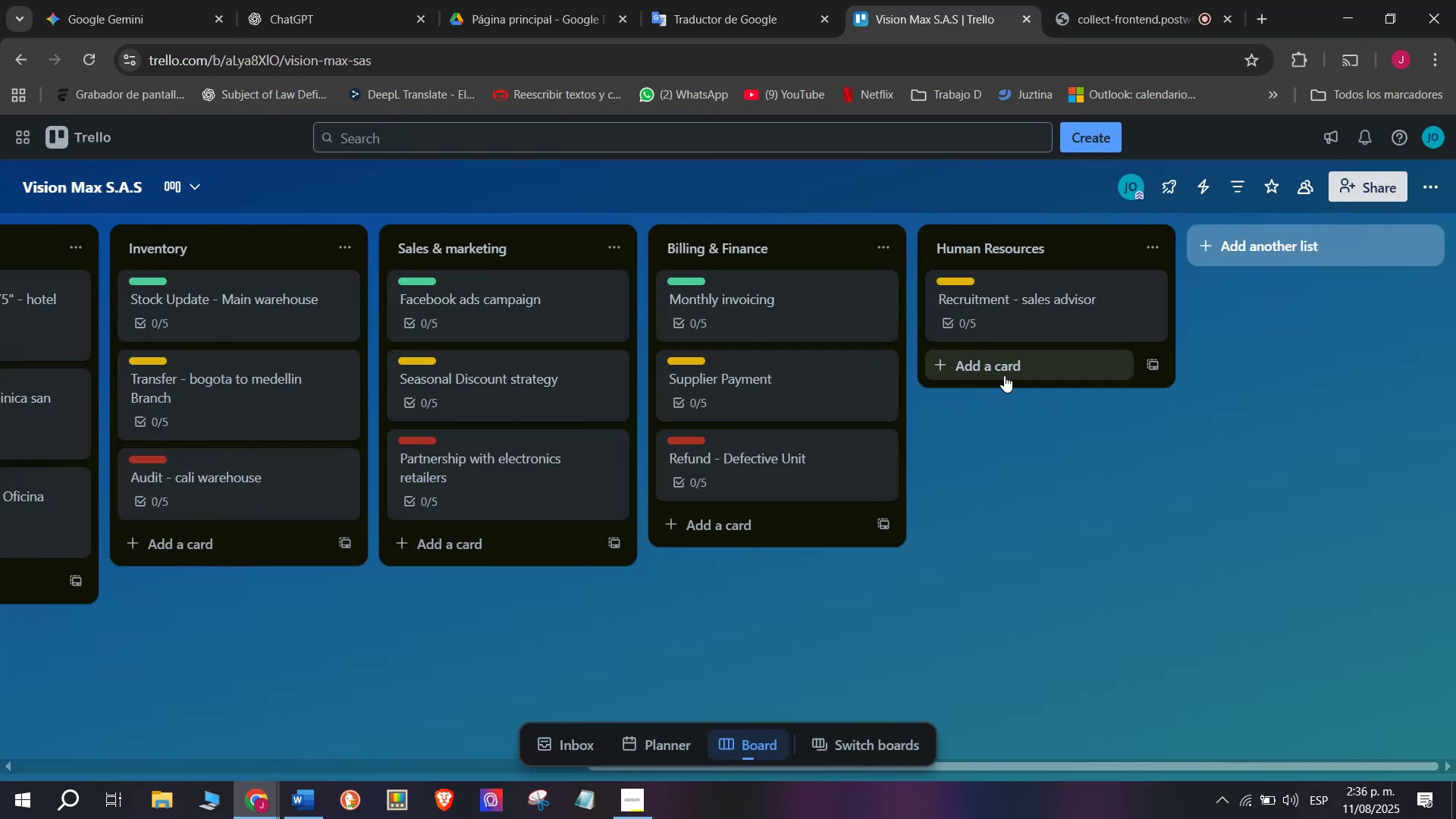 
left_click([1006, 375])
 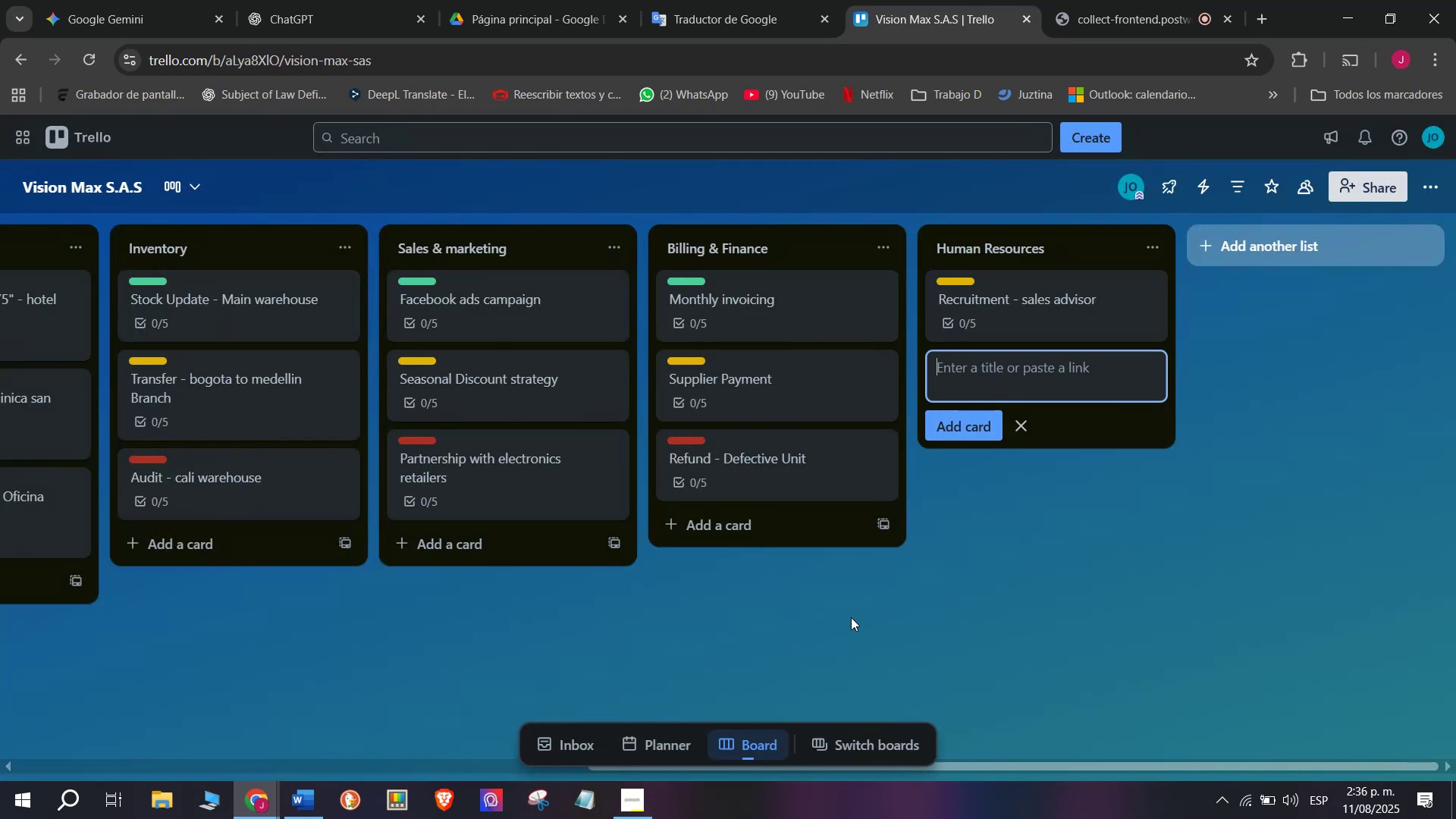 
type(Staff tra)
key(Backspace)
type(aining - Product Knowledgwe)
key(Backspace)
key(Backspace)
type(w)
key(Backspace)
type(e)
 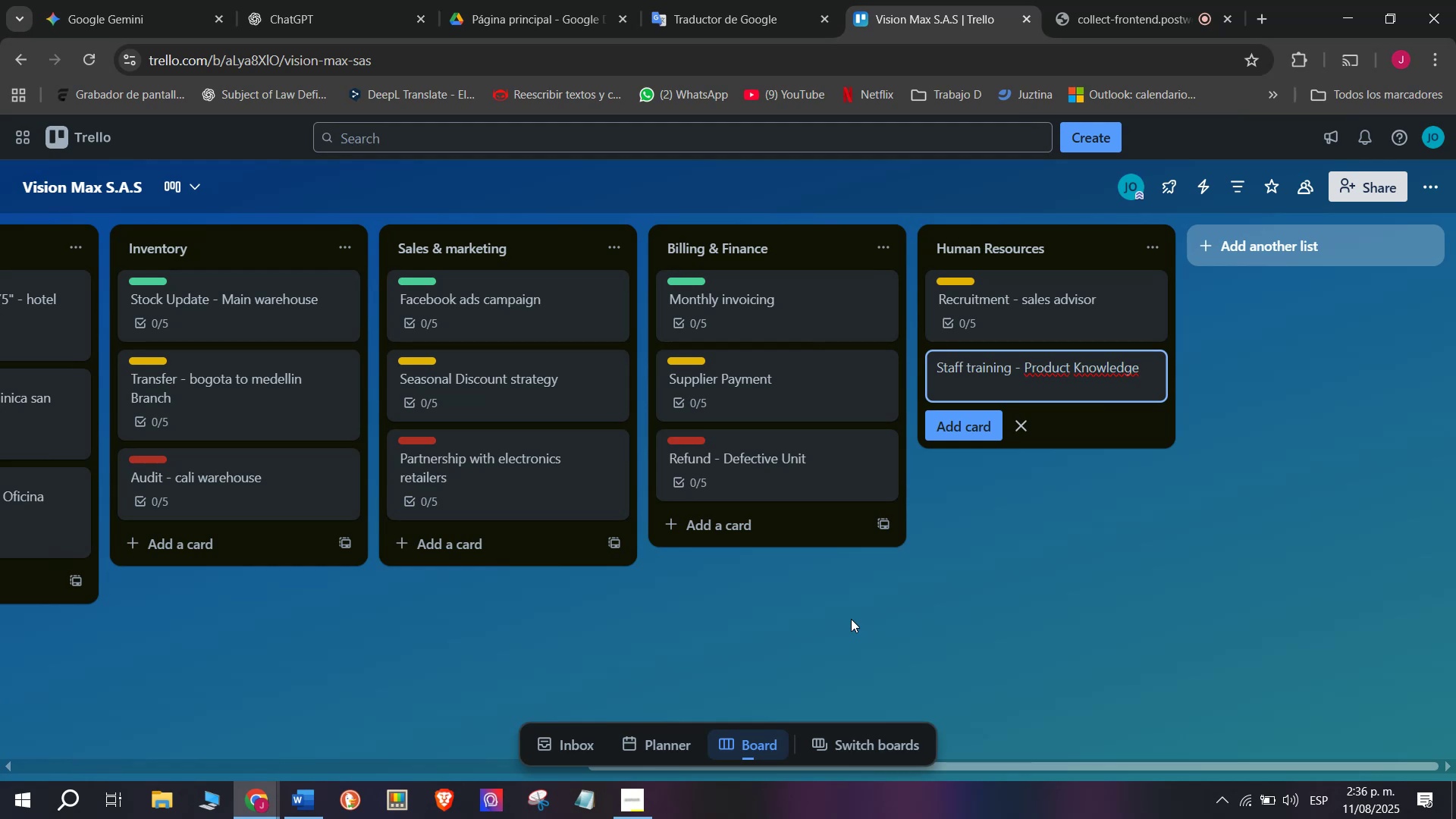 
wait(5.66)
 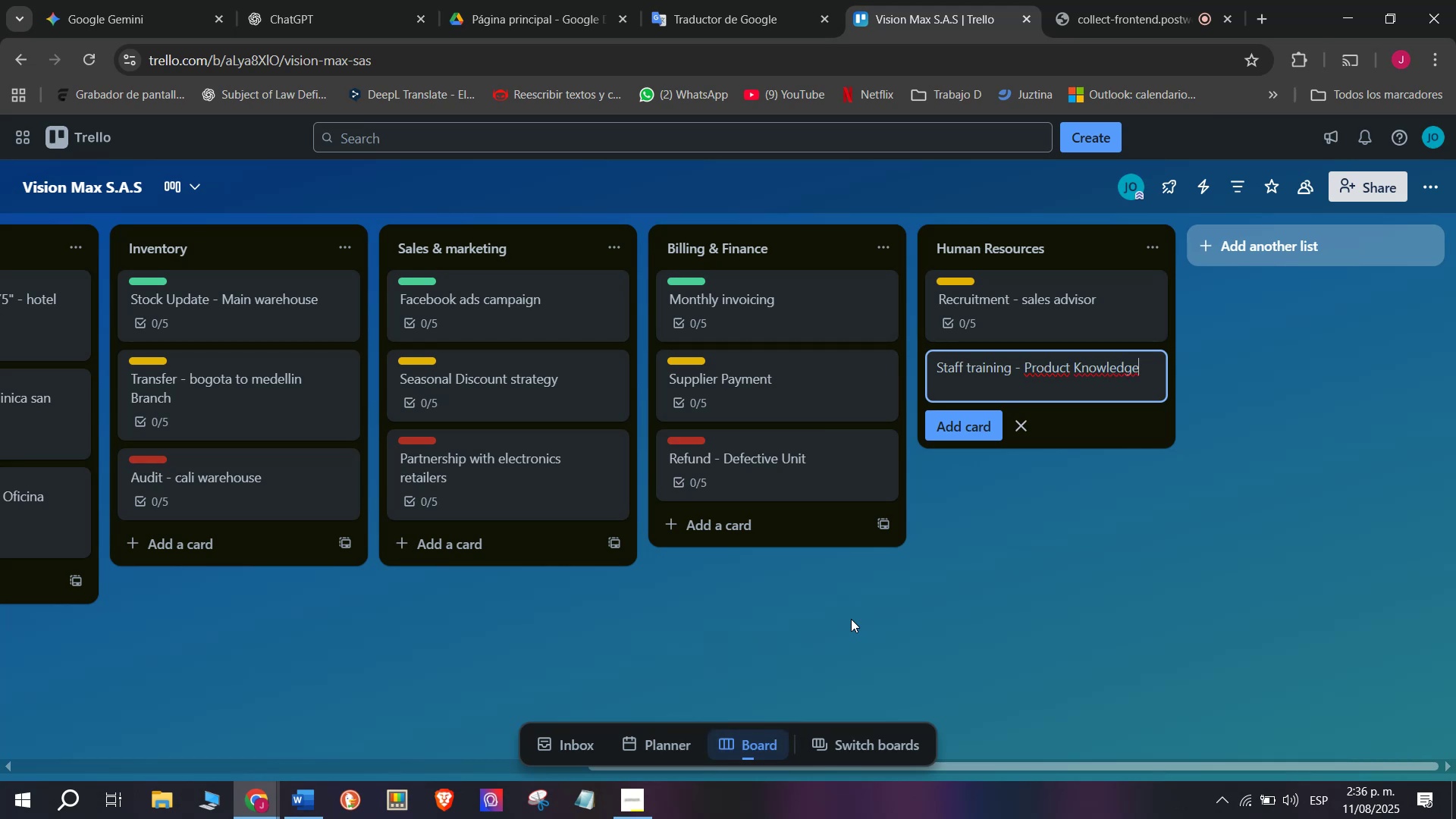 
left_click([952, 429])
 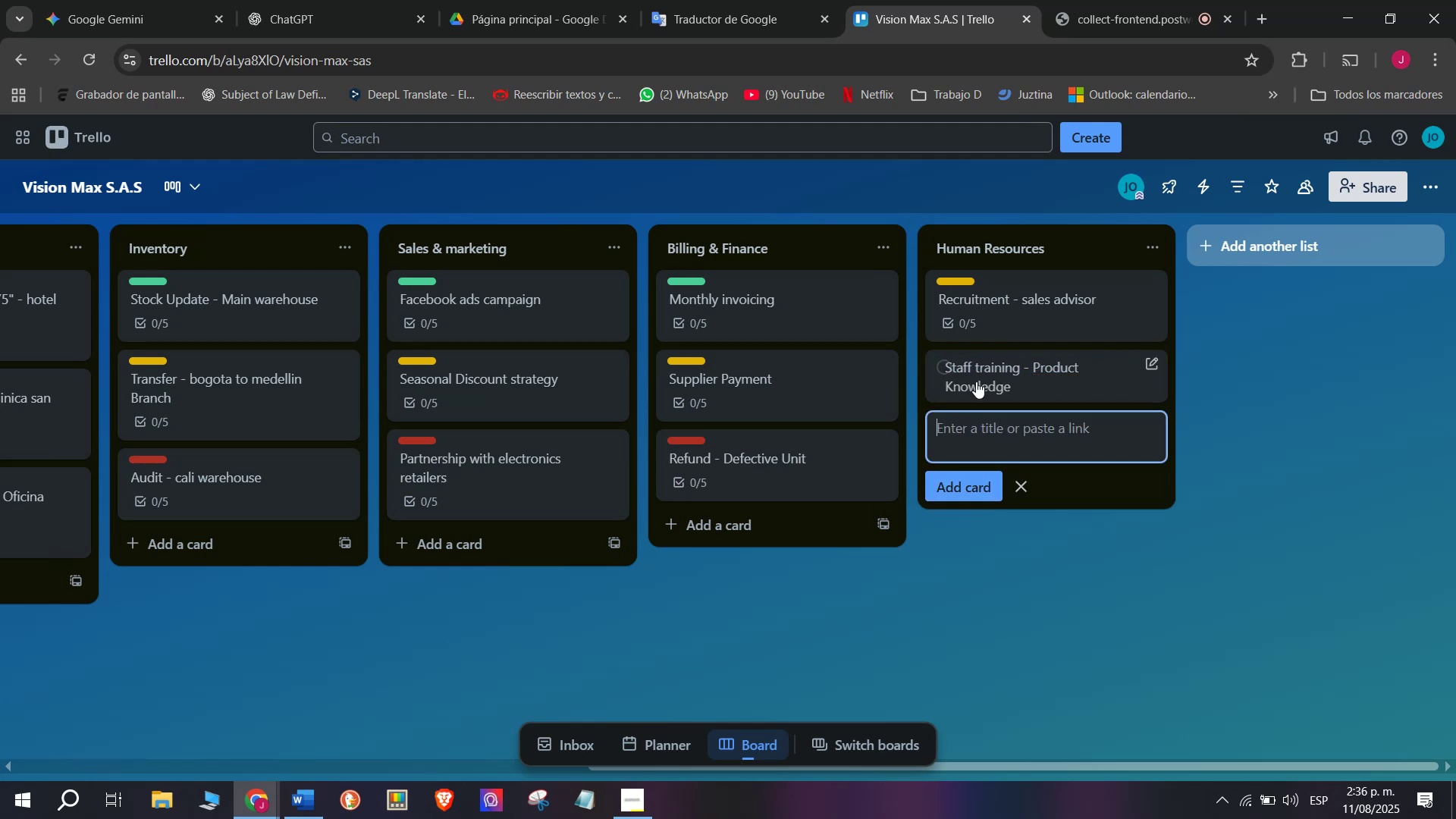 
left_click([976, 381])
 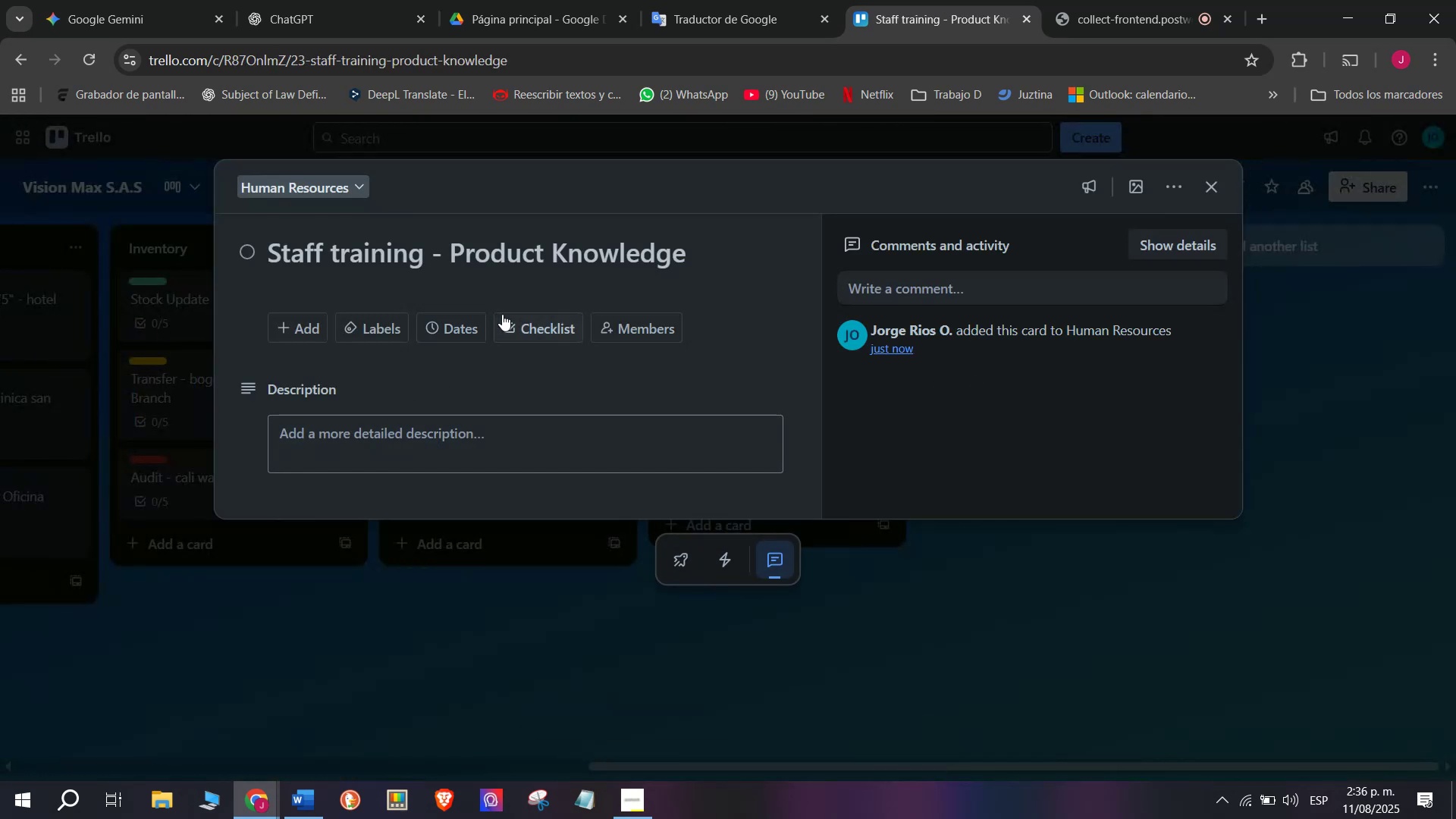 
left_click([530, 322])
 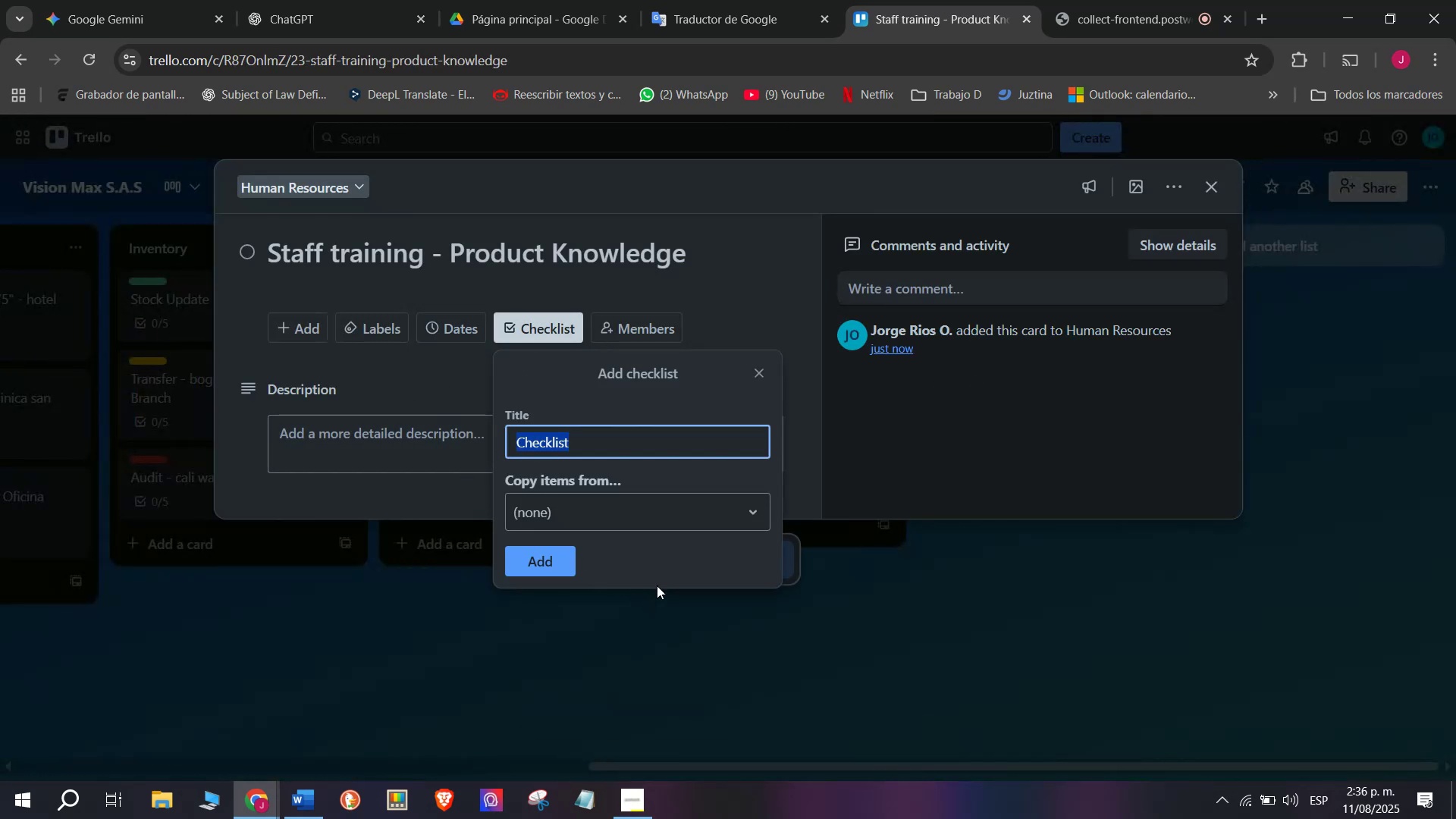 
left_click([565, 573])
 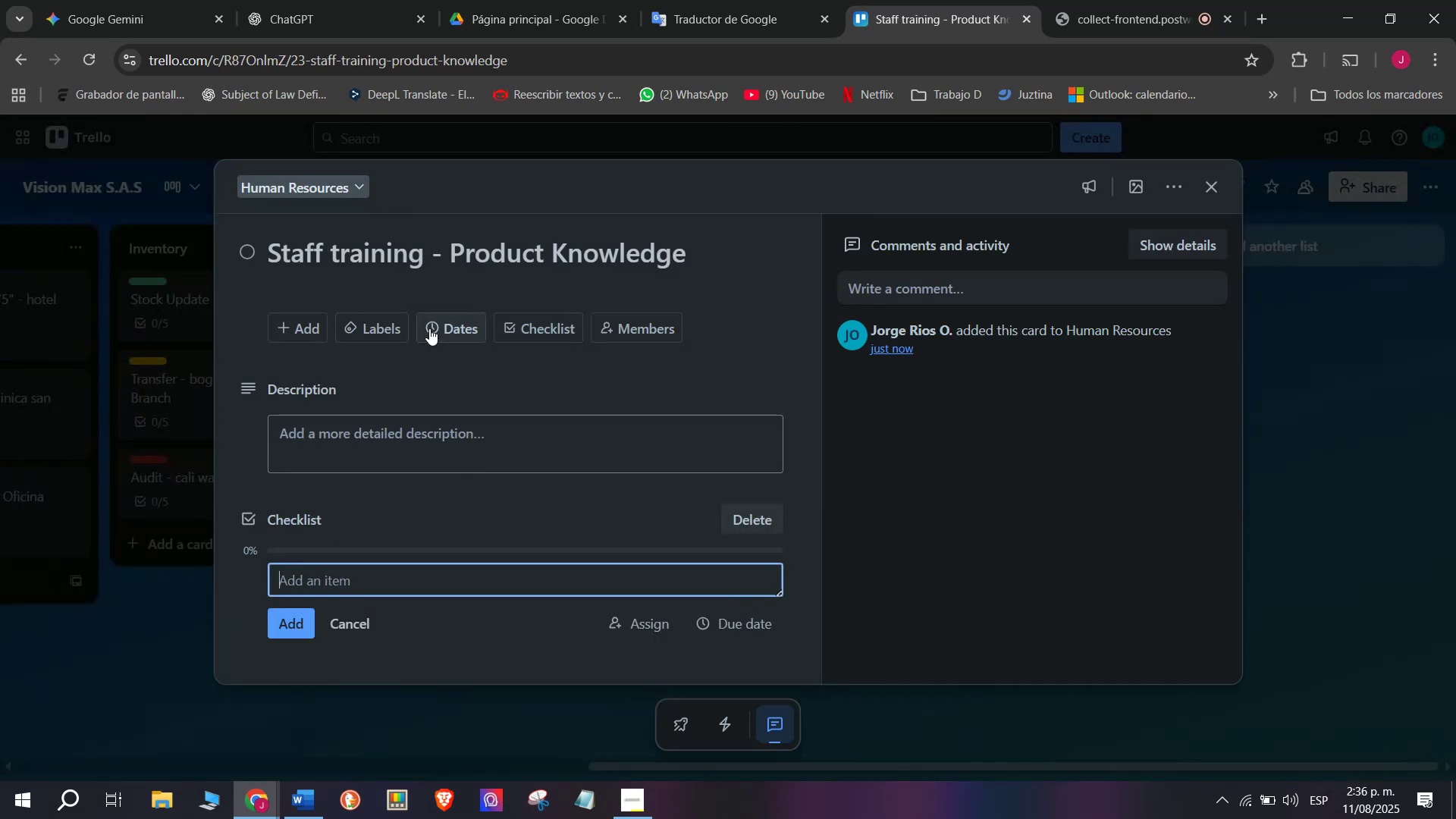 
scroll: coordinate [288, 578], scroll_direction: down, amount: 3.0
 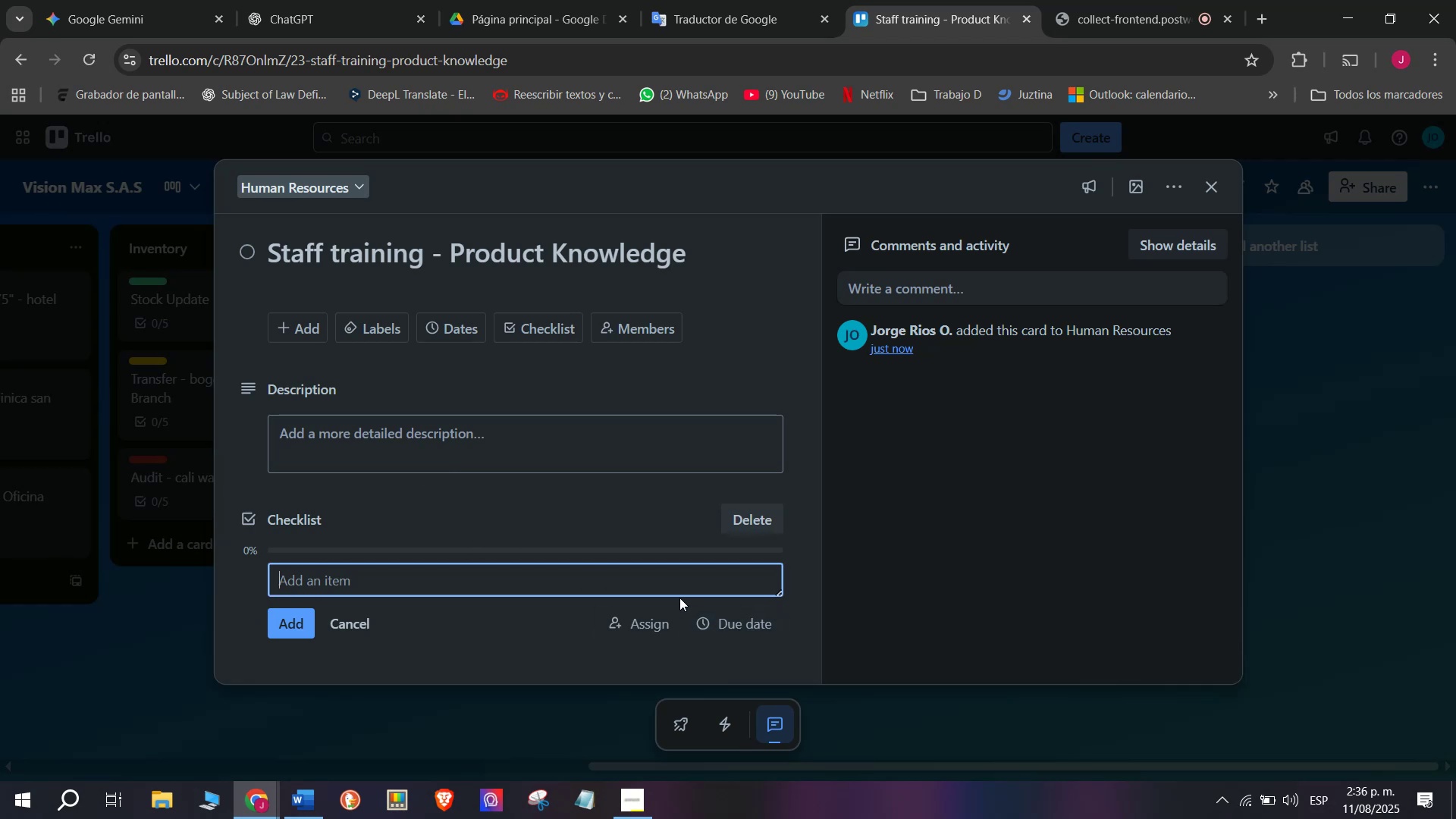 
wait(6.32)
 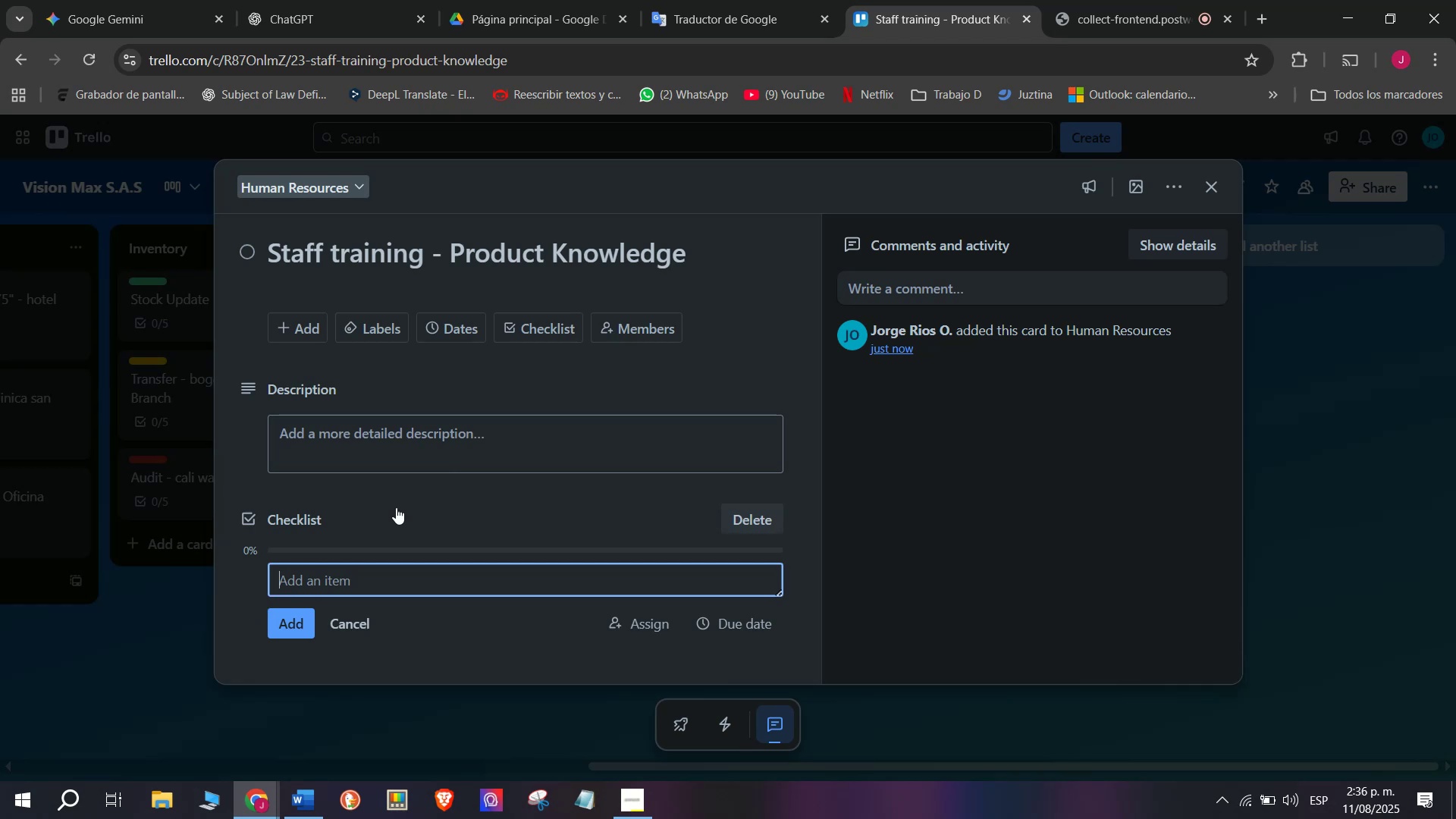 
type(Prepas)
key(Backspace)
type(rew)
key(Backspace)
type( Staff )
key(Backspace)
key(Backspace)
key(Backspace)
key(Backspace)
key(Backspace)
type(train)
key(Backspace)
key(Backspace)
key(Backspace)
key(Backspace)
key(Backspace)
key(Backspace)
type(training )
 